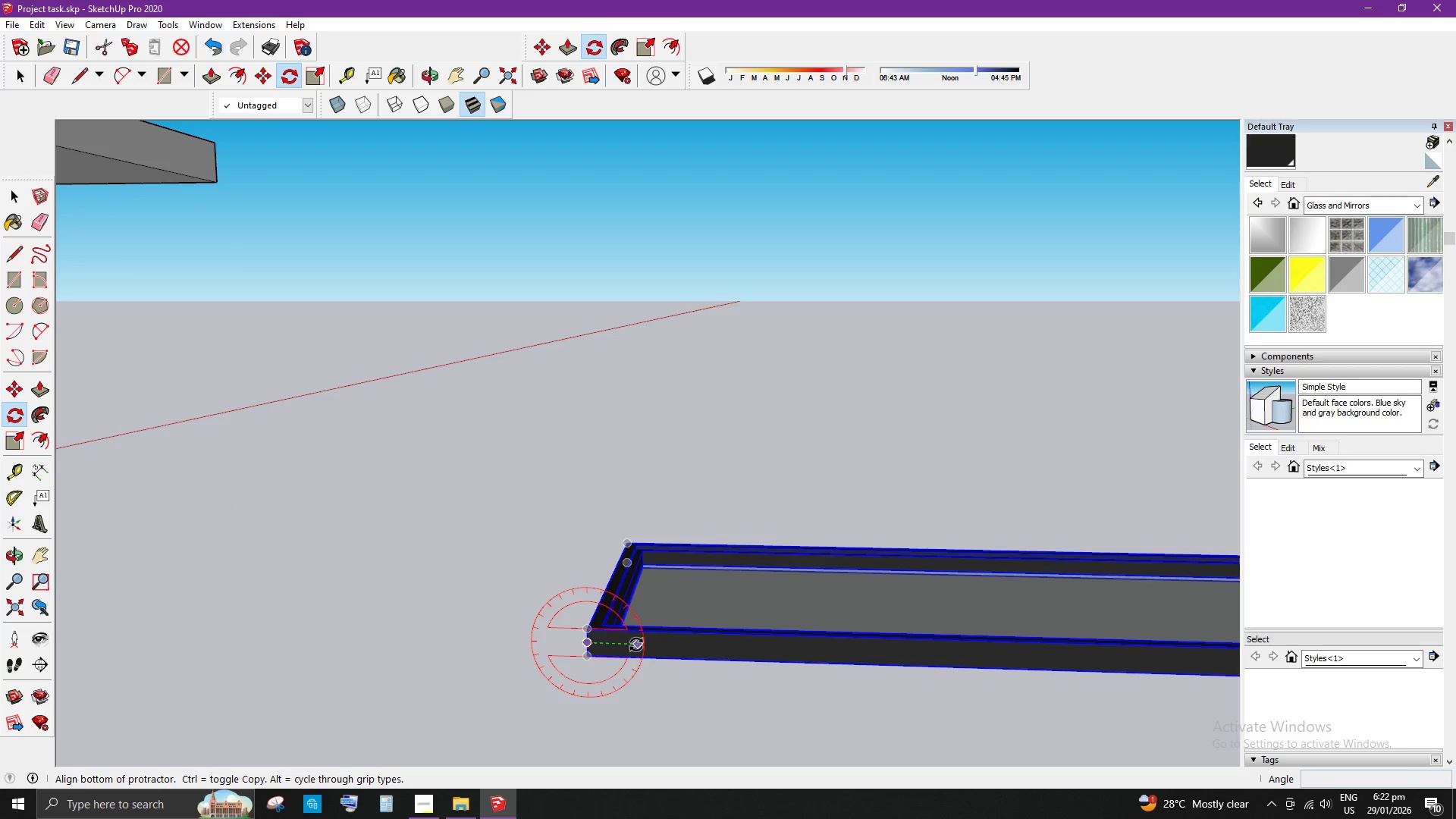 
left_click([637, 645])
 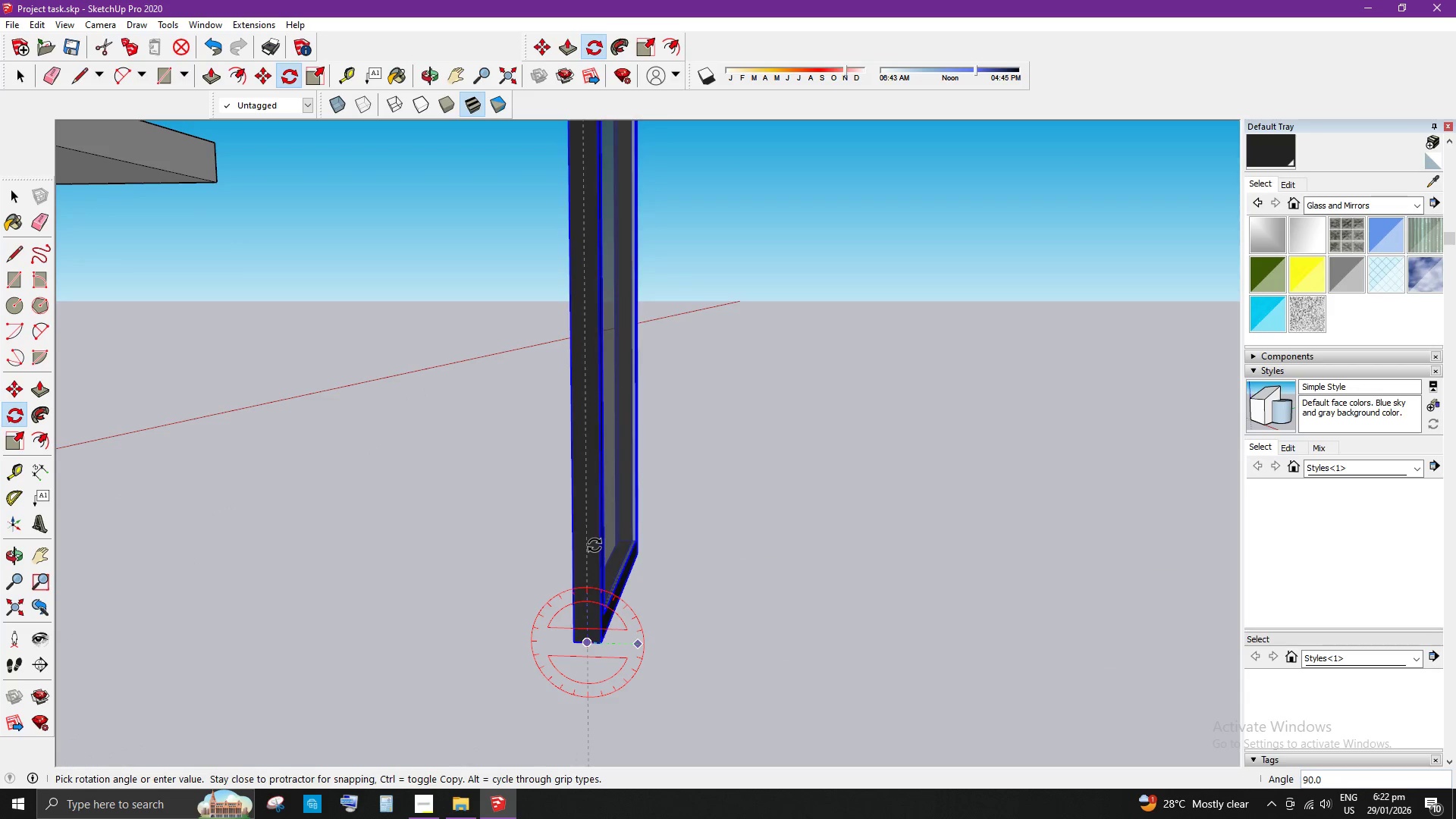 
left_click([595, 545])
 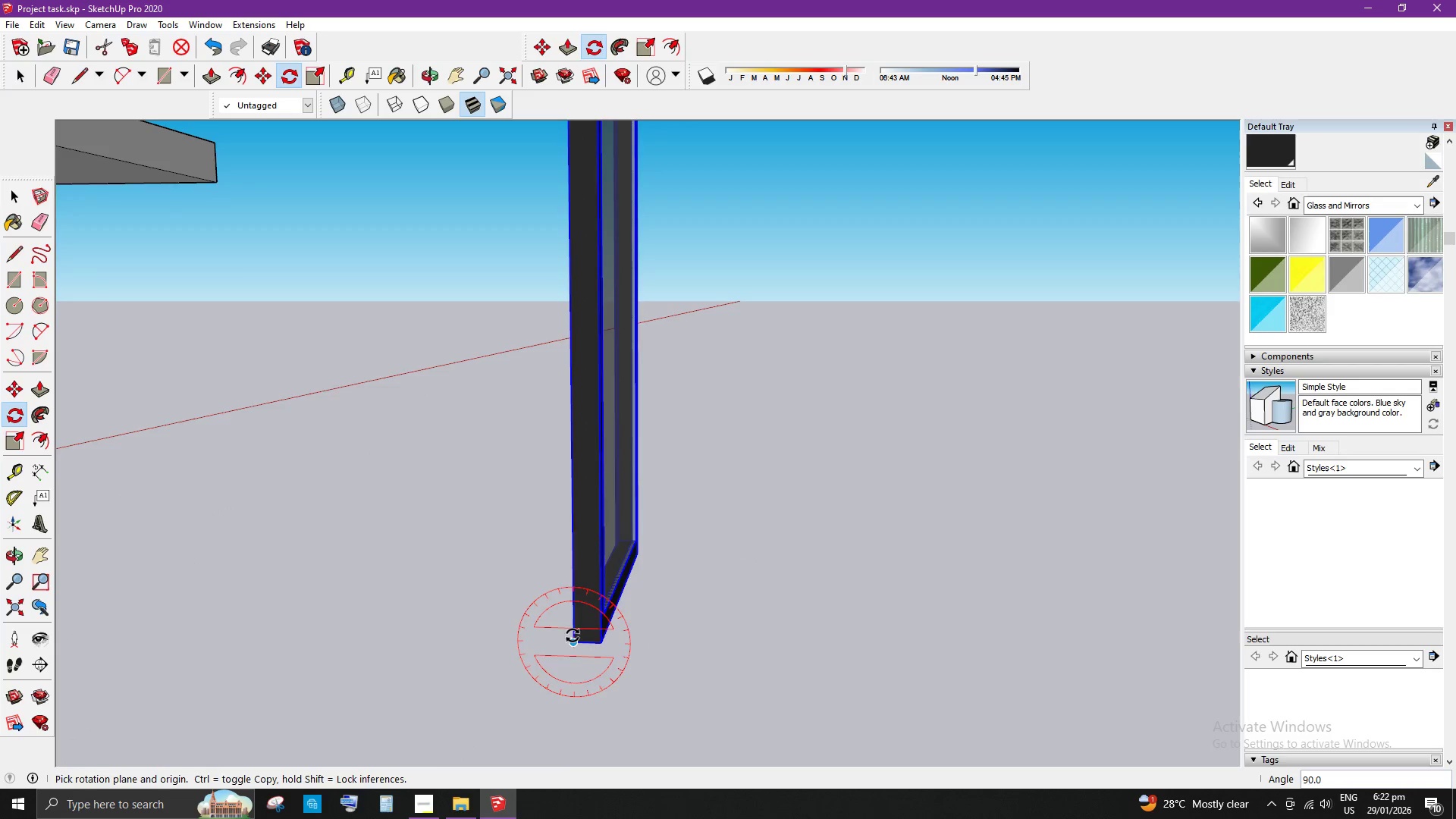 
key(Space)
 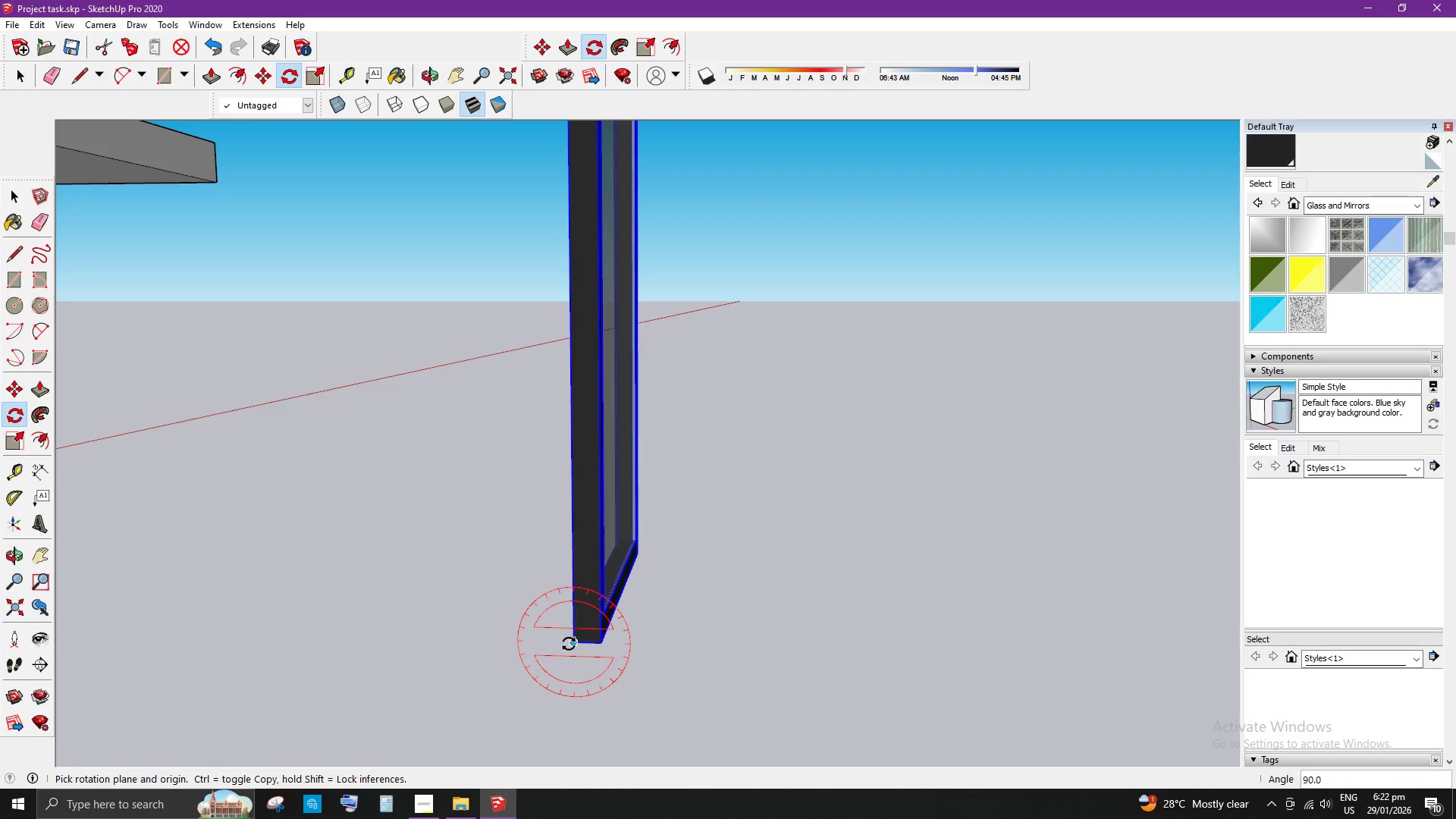 
scroll: coordinate [494, 656], scroll_direction: down, amount: 21.0
 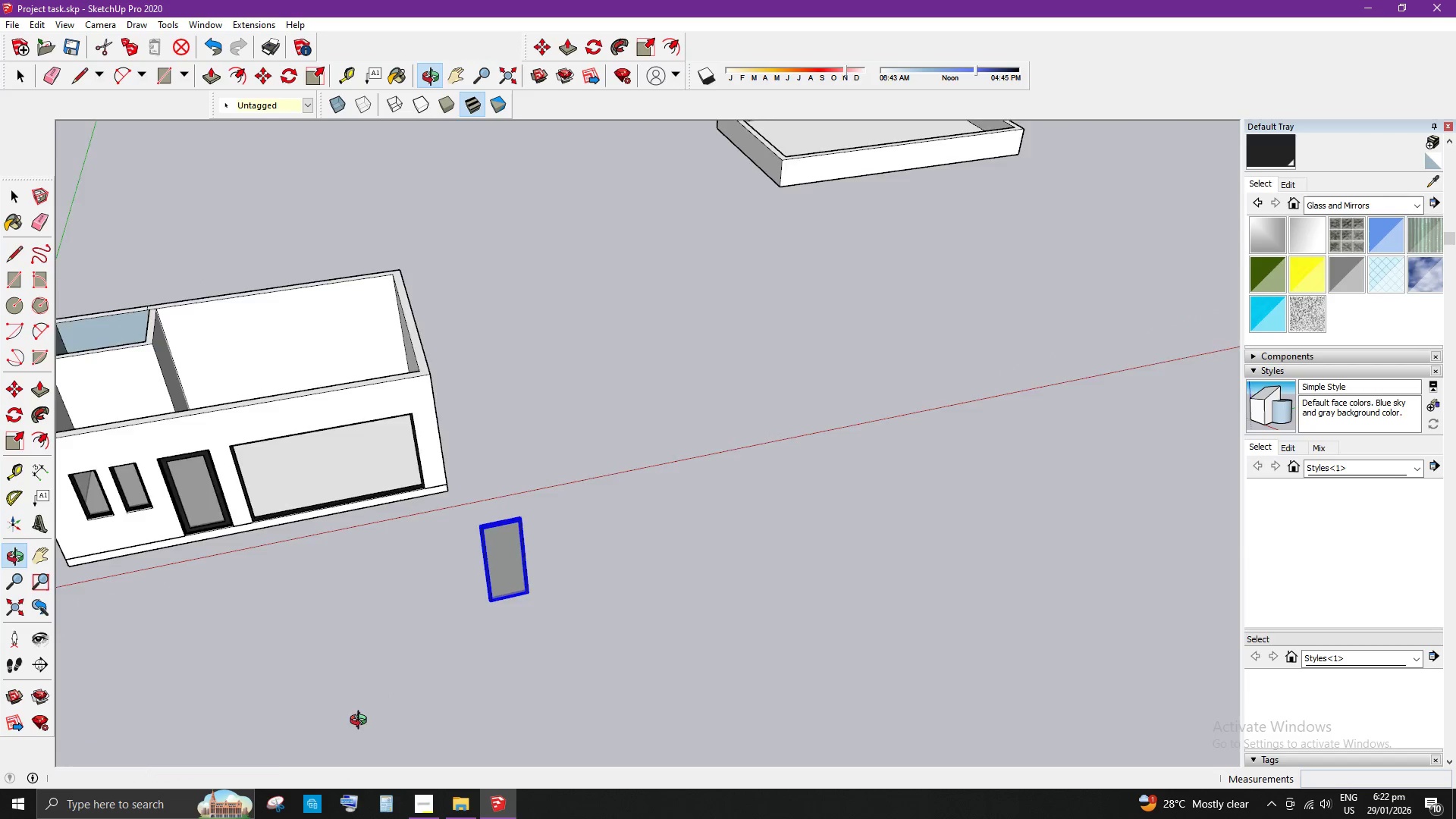 
scroll: coordinate [583, 566], scroll_direction: up, amount: 12.0
 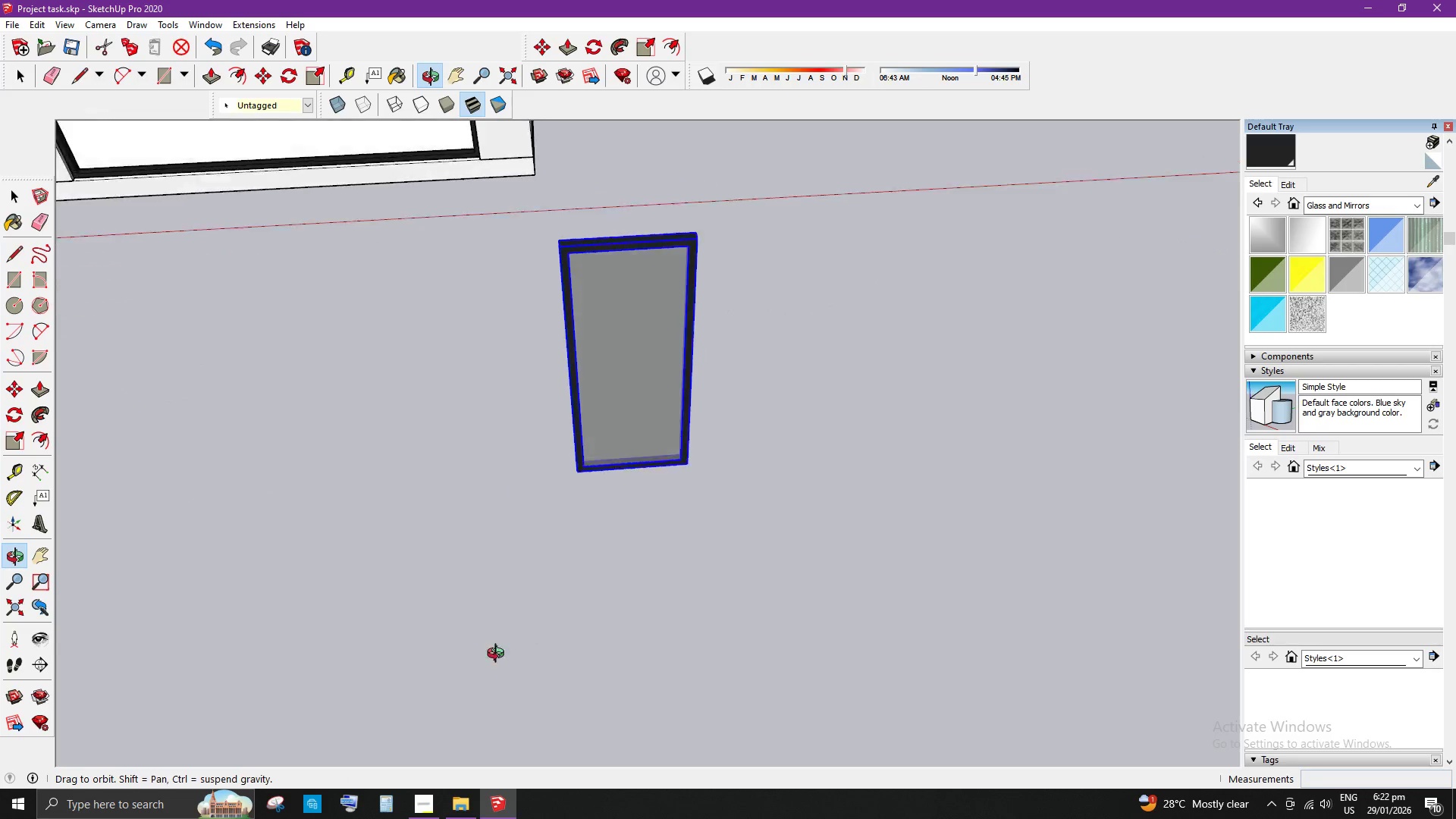 
key(Q)
 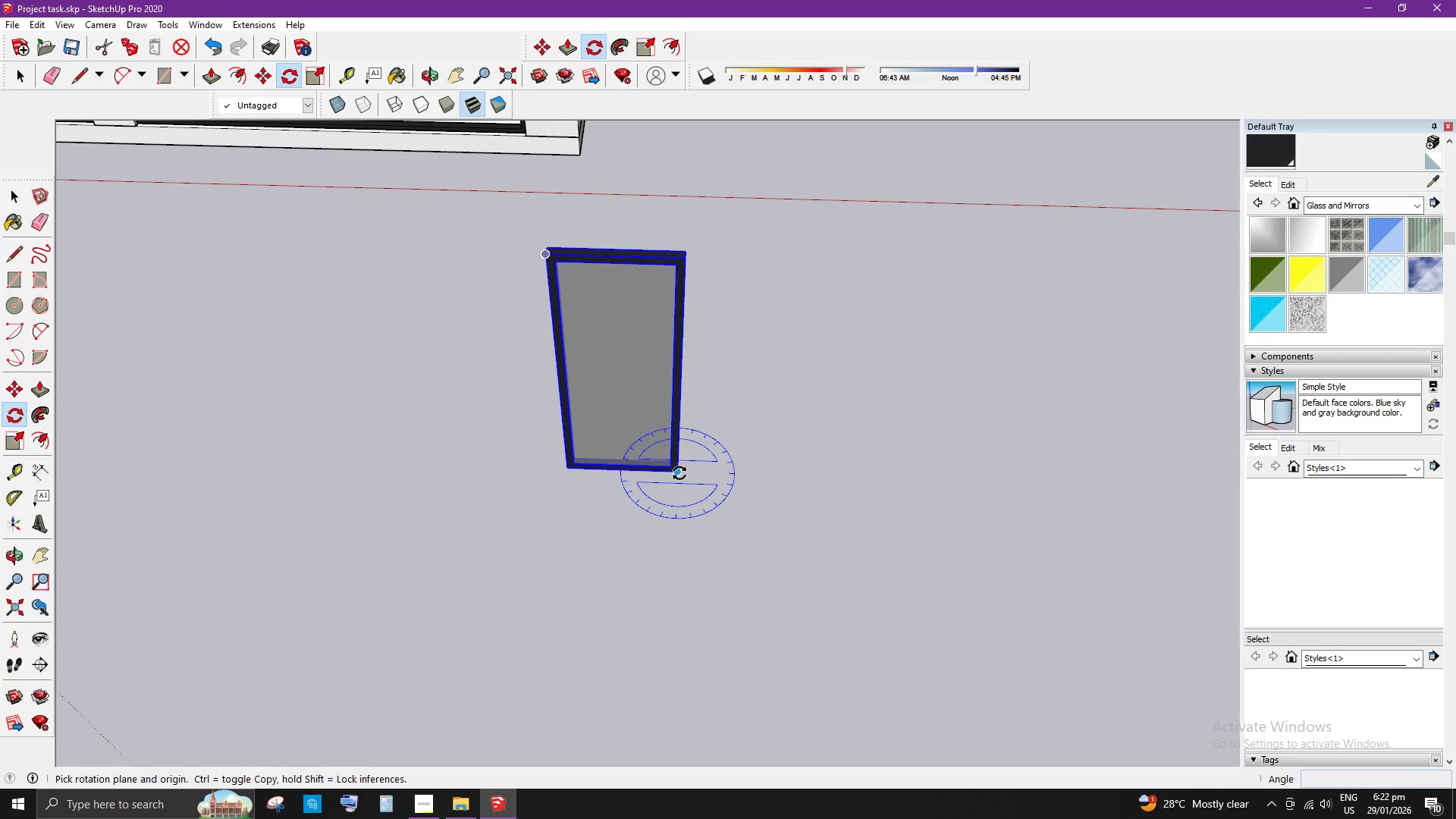 
left_click([679, 473])
 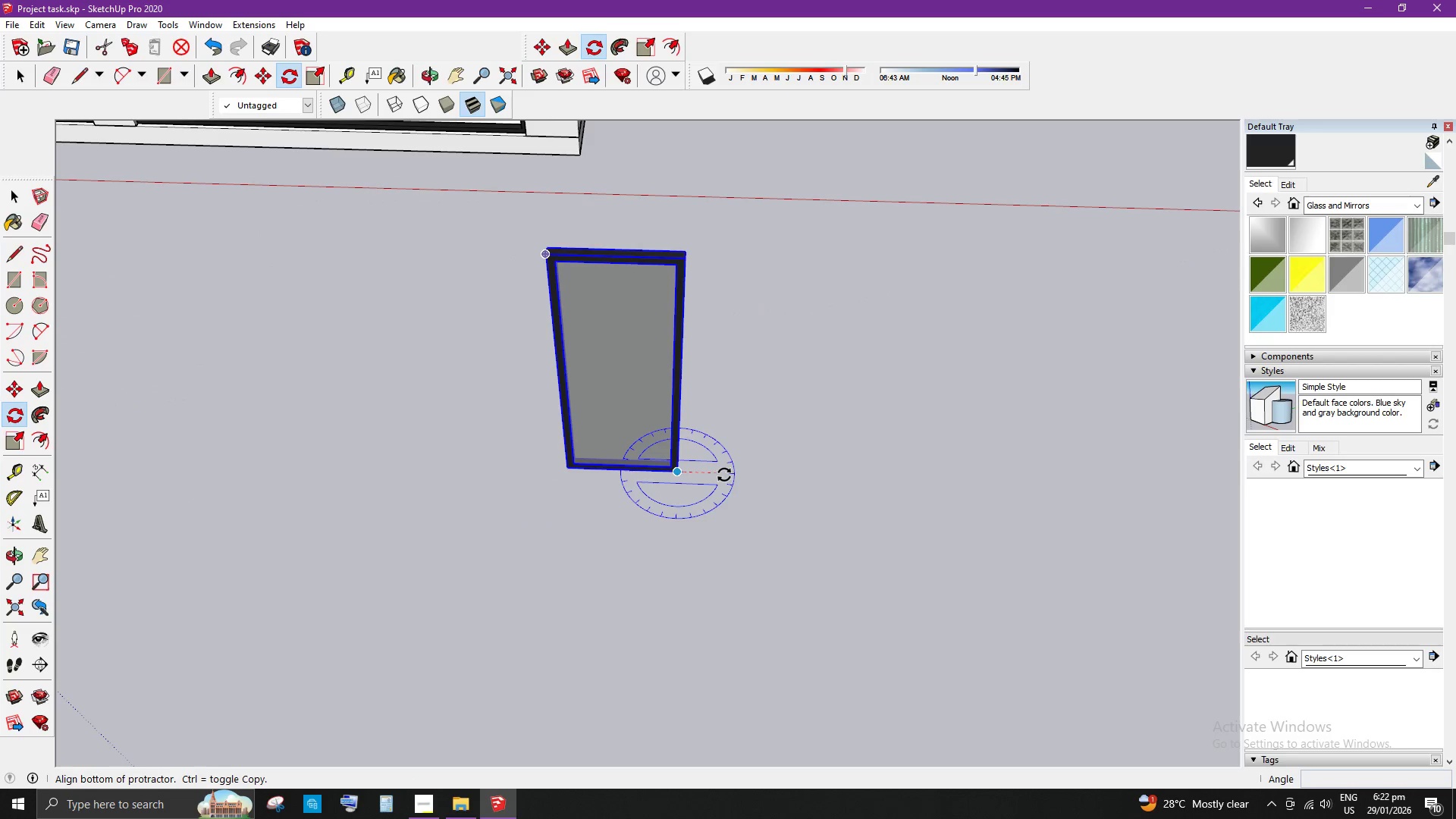 
left_click([725, 475])
 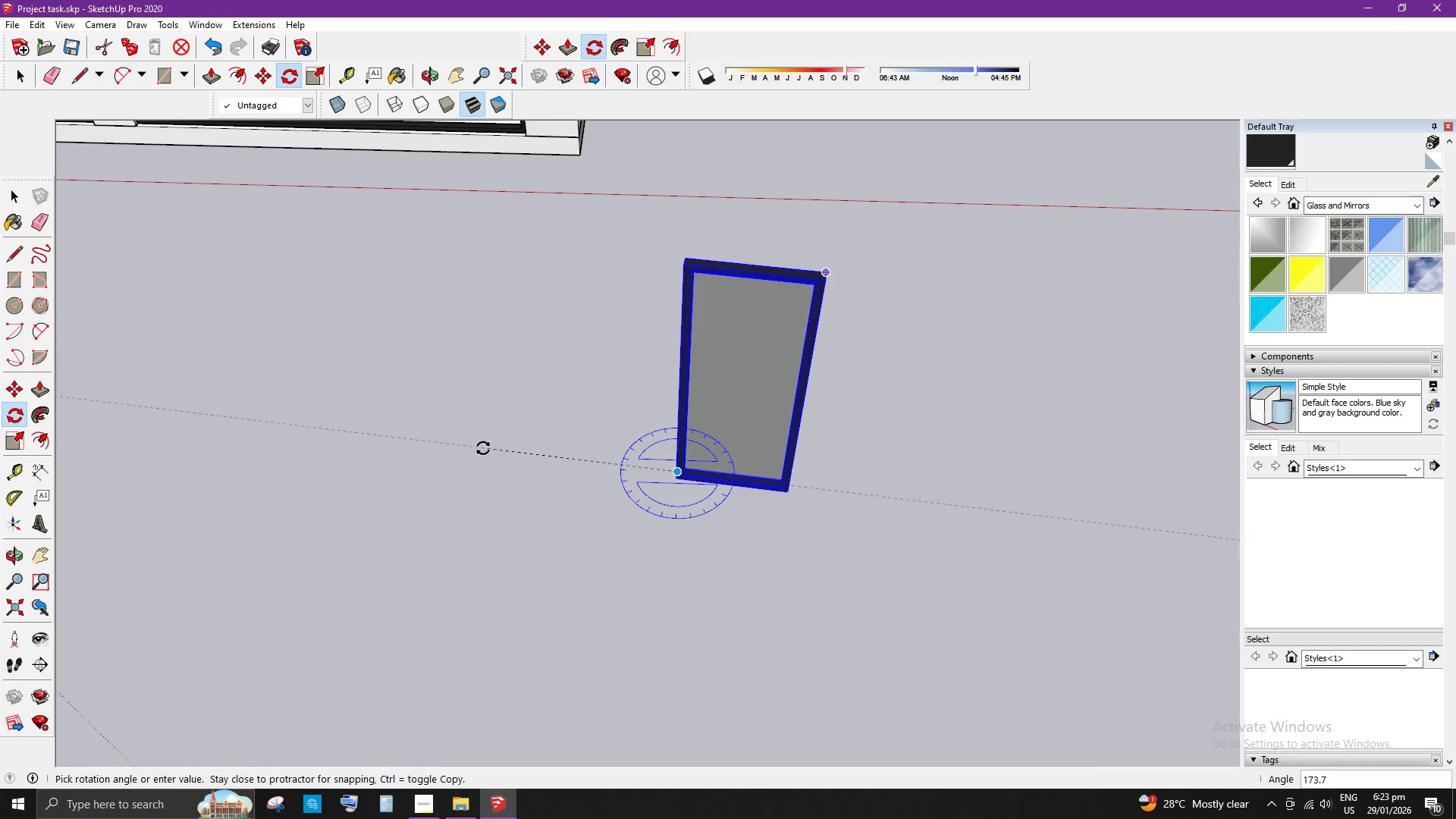 
left_click([469, 470])
 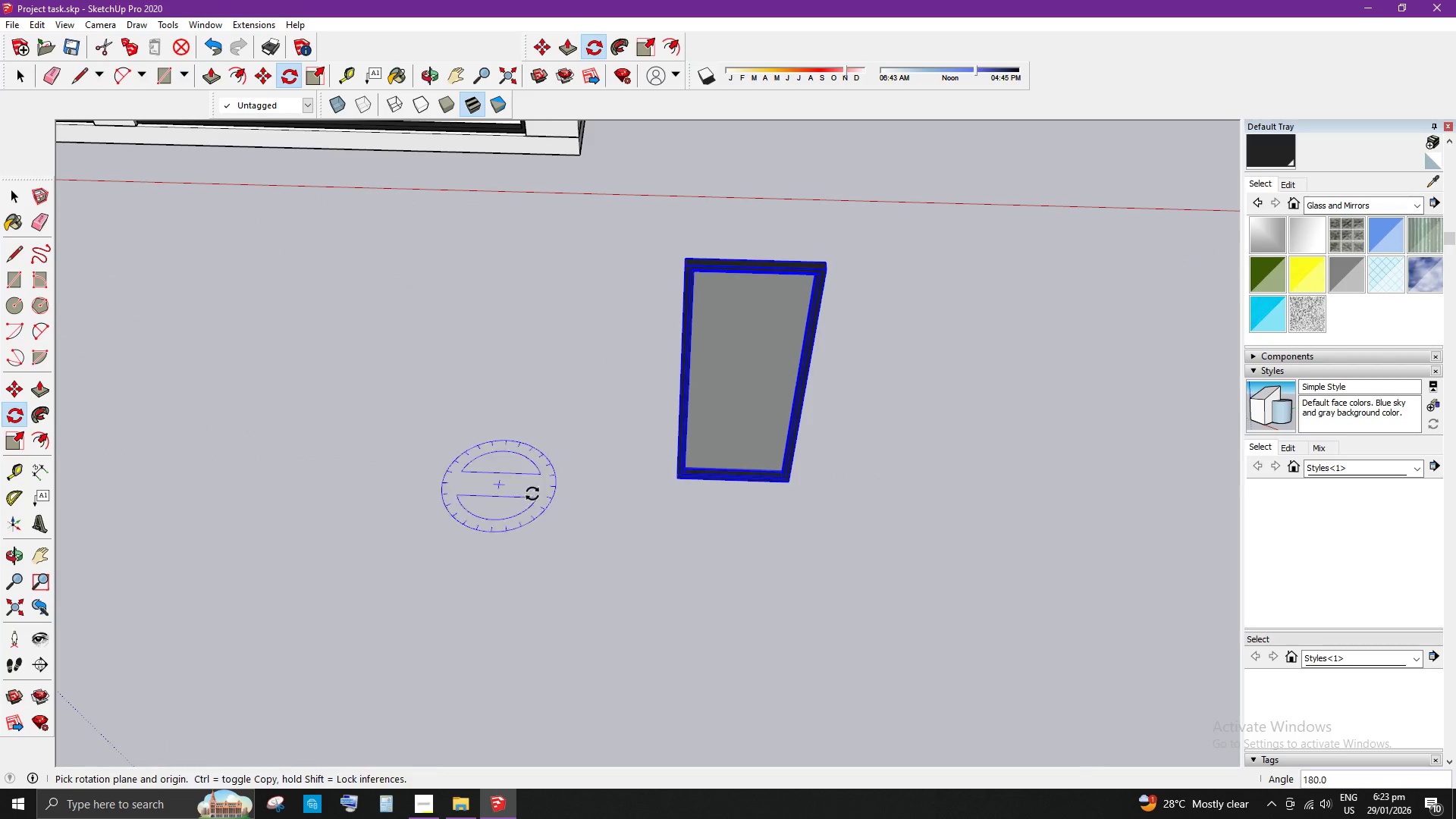 
key(Space)
 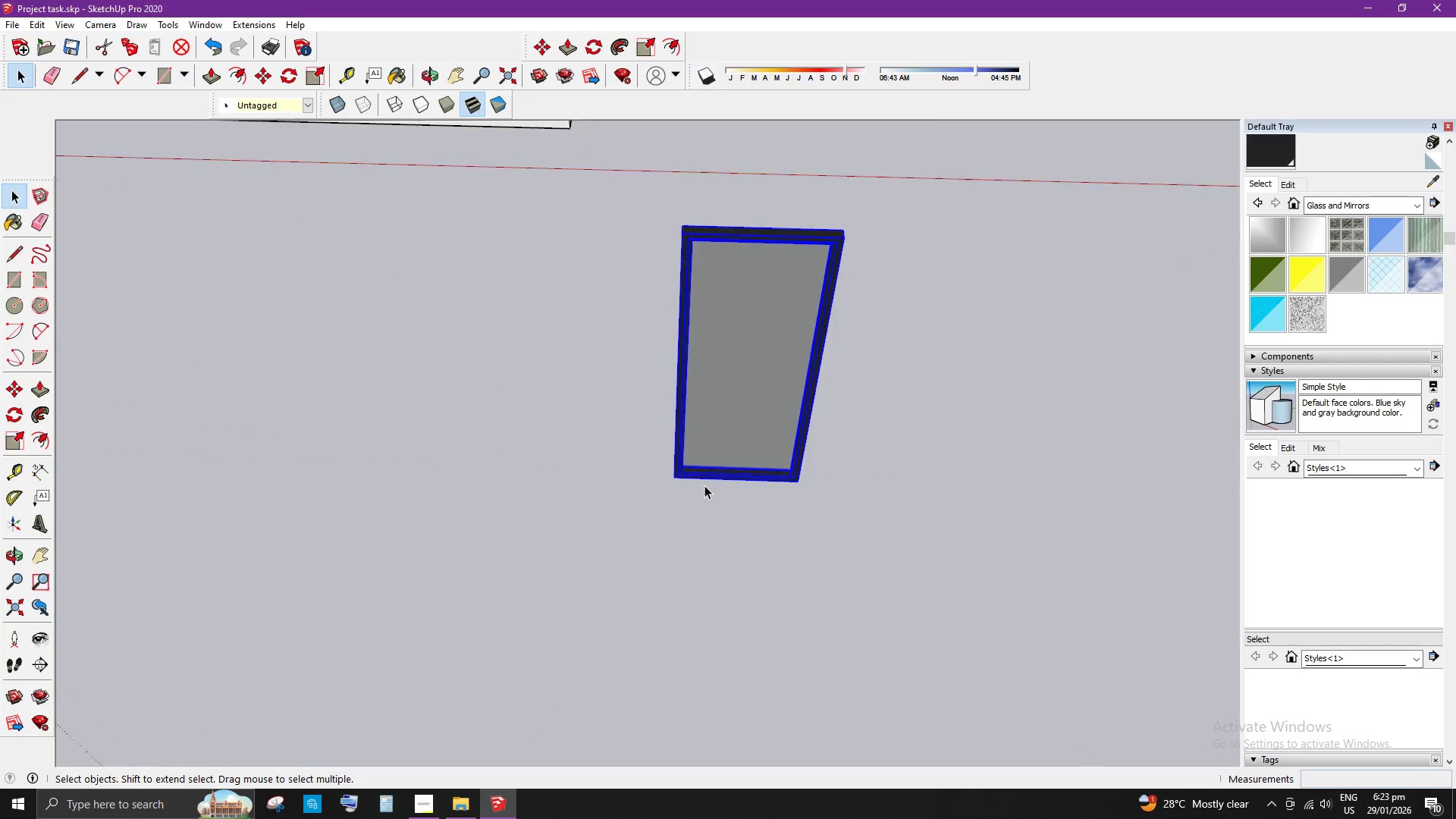 
scroll: coordinate [701, 485], scroll_direction: up, amount: 6.0
 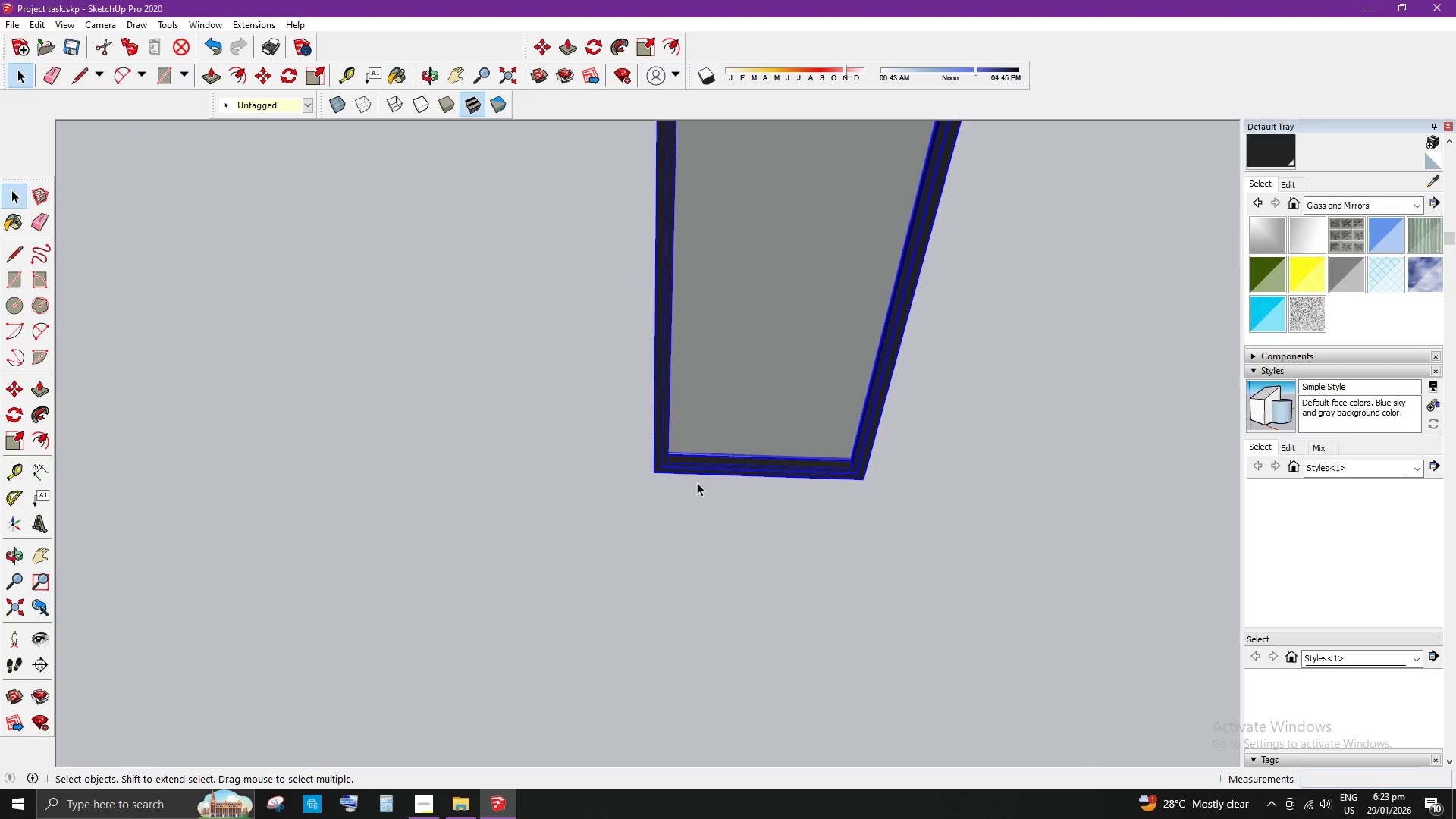 
key(M)
 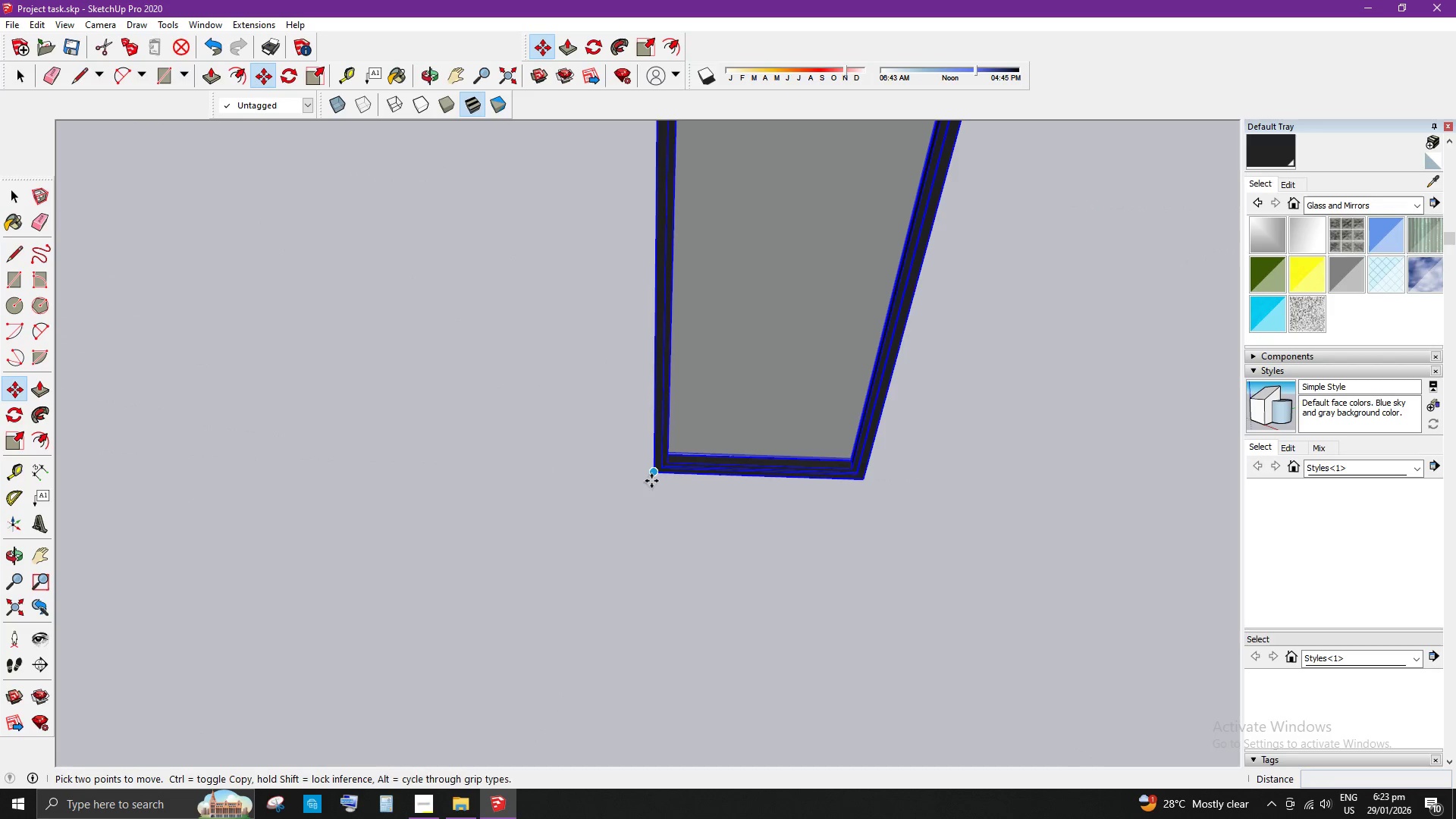 
left_click([651, 478])
 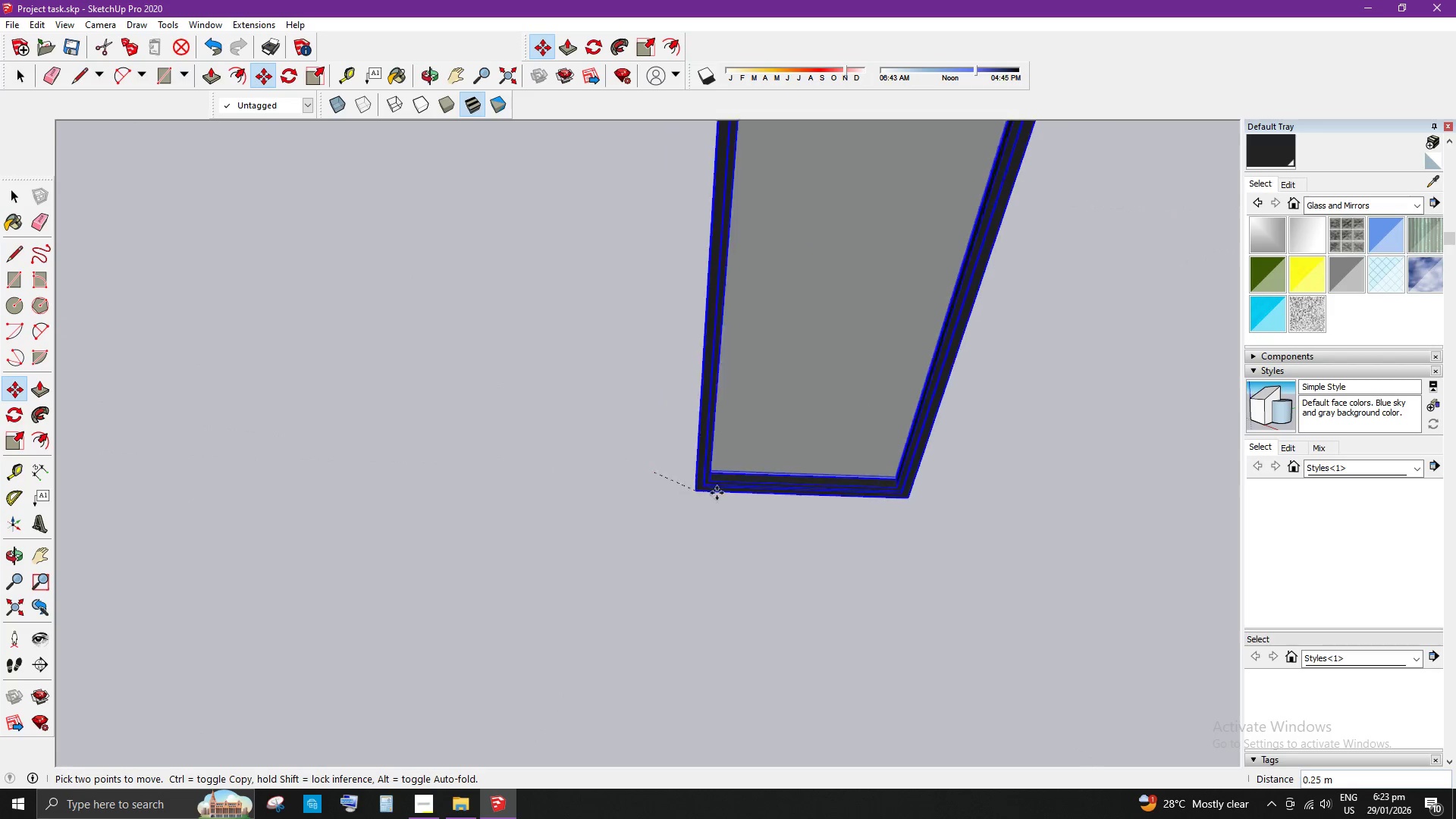 
scroll: coordinate [596, 297], scroll_direction: down, amount: 13.0
 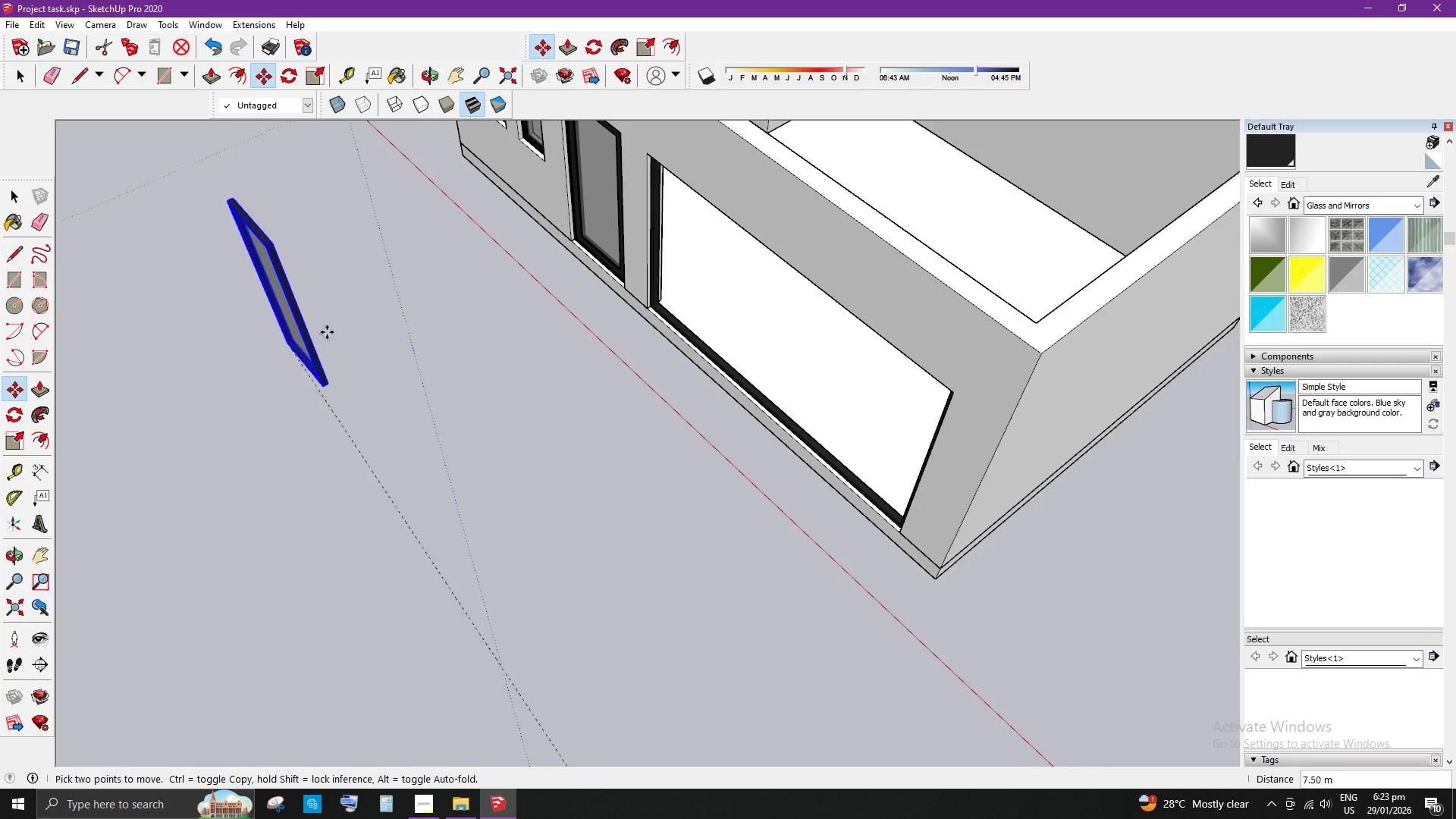 
scroll: coordinate [733, 359], scroll_direction: up, amount: 19.0
 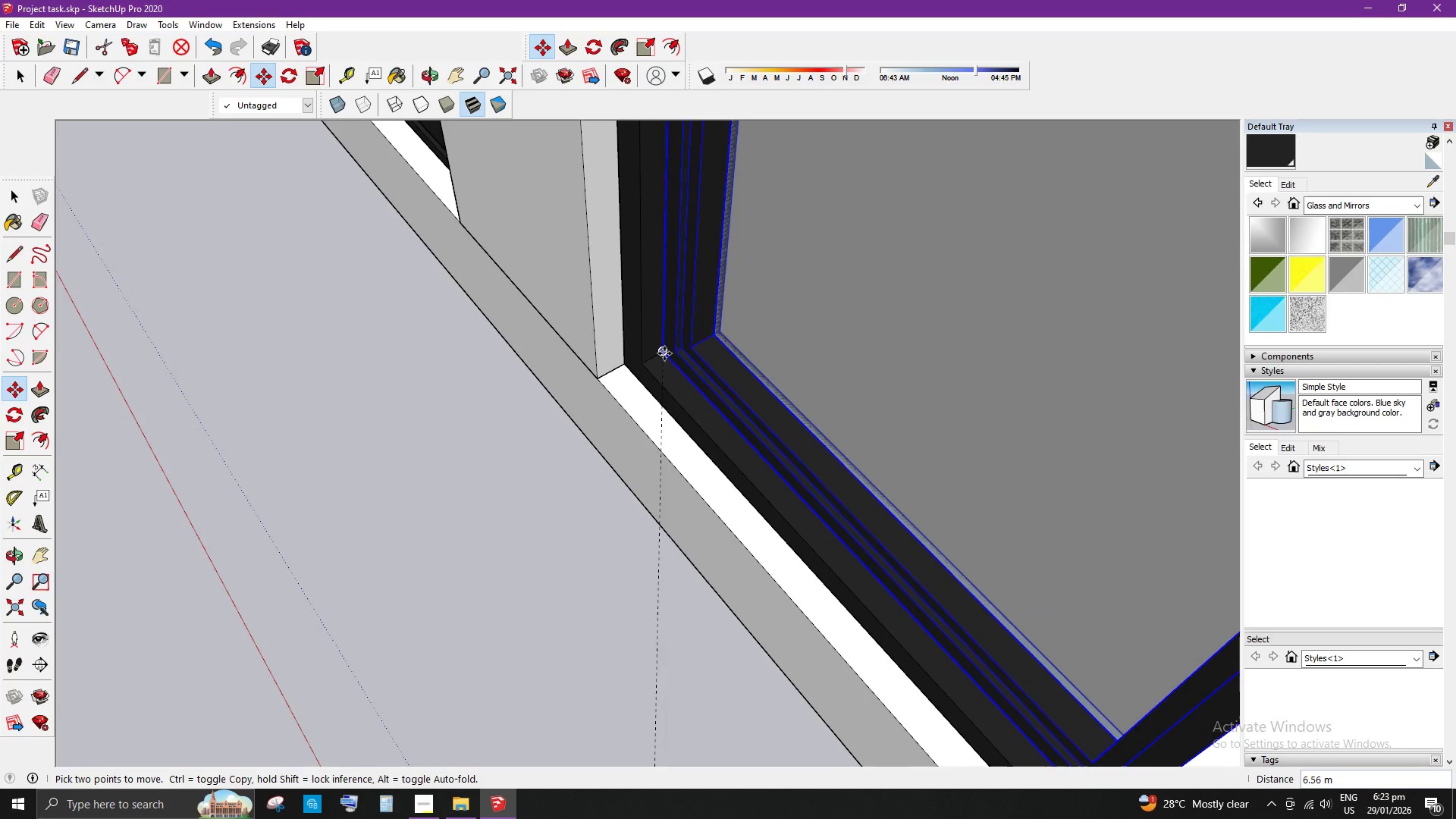 
left_click([663, 353])
 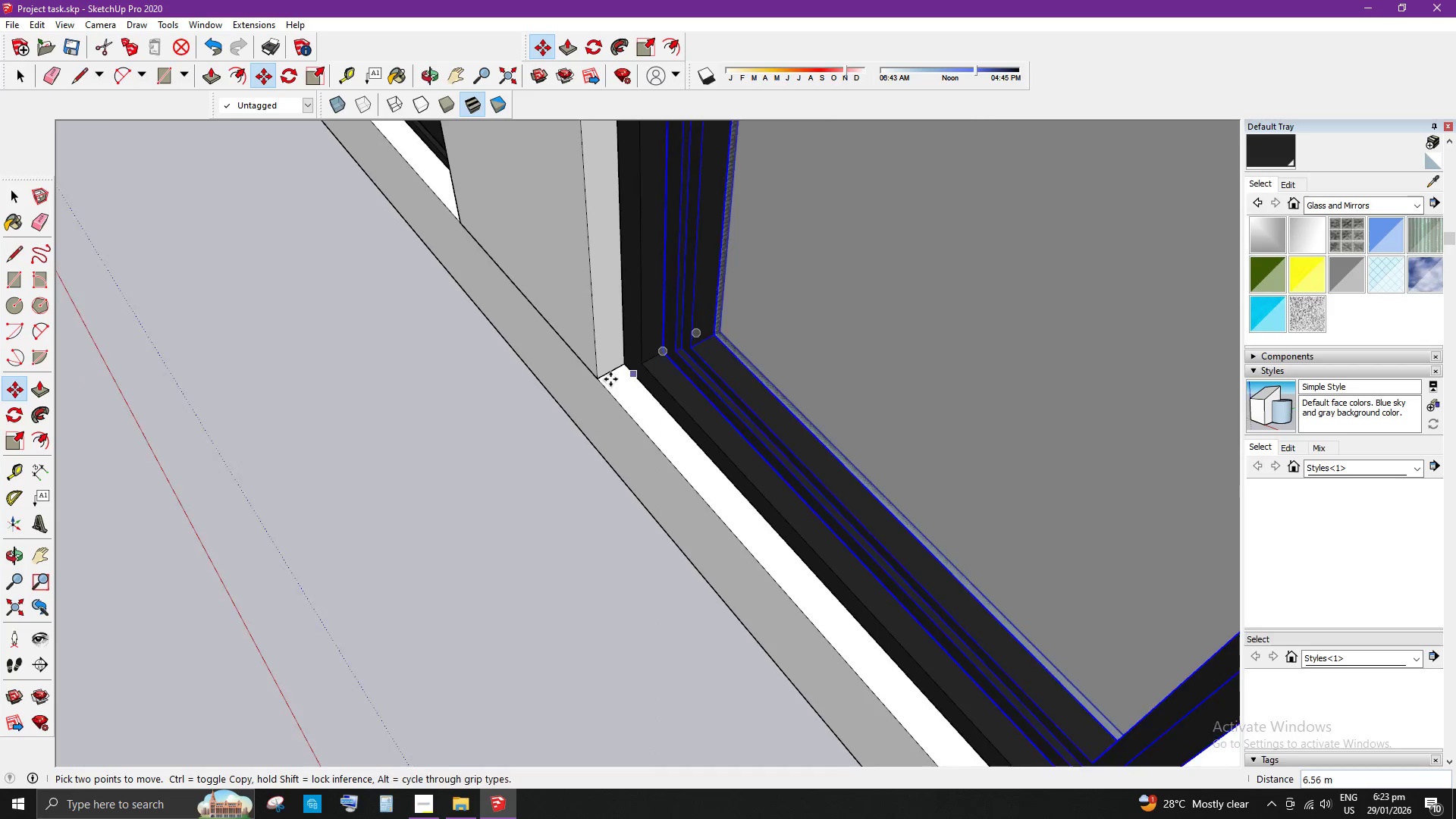 
key(Space)
 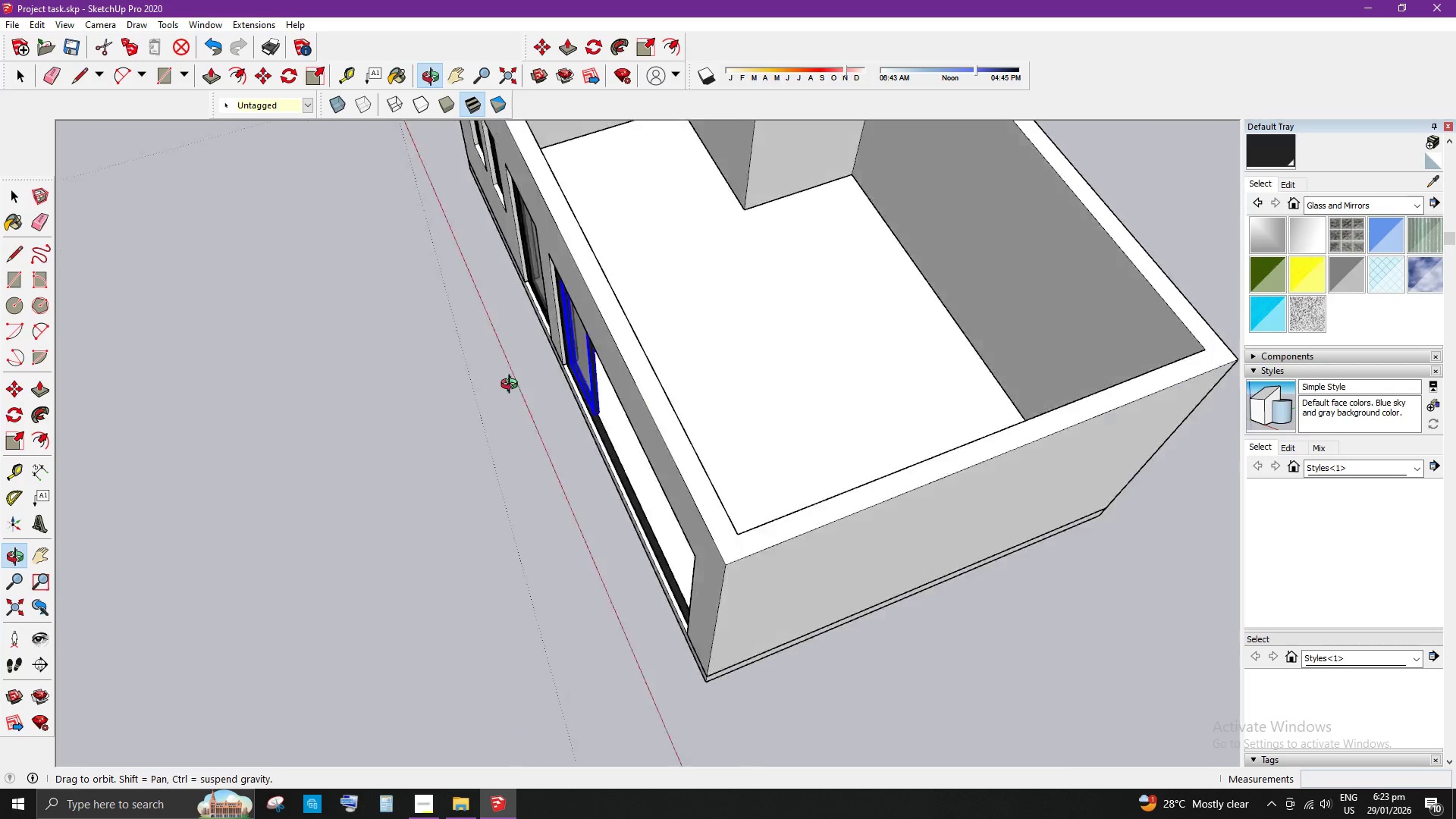 
scroll: coordinate [533, 389], scroll_direction: down, amount: 23.0
 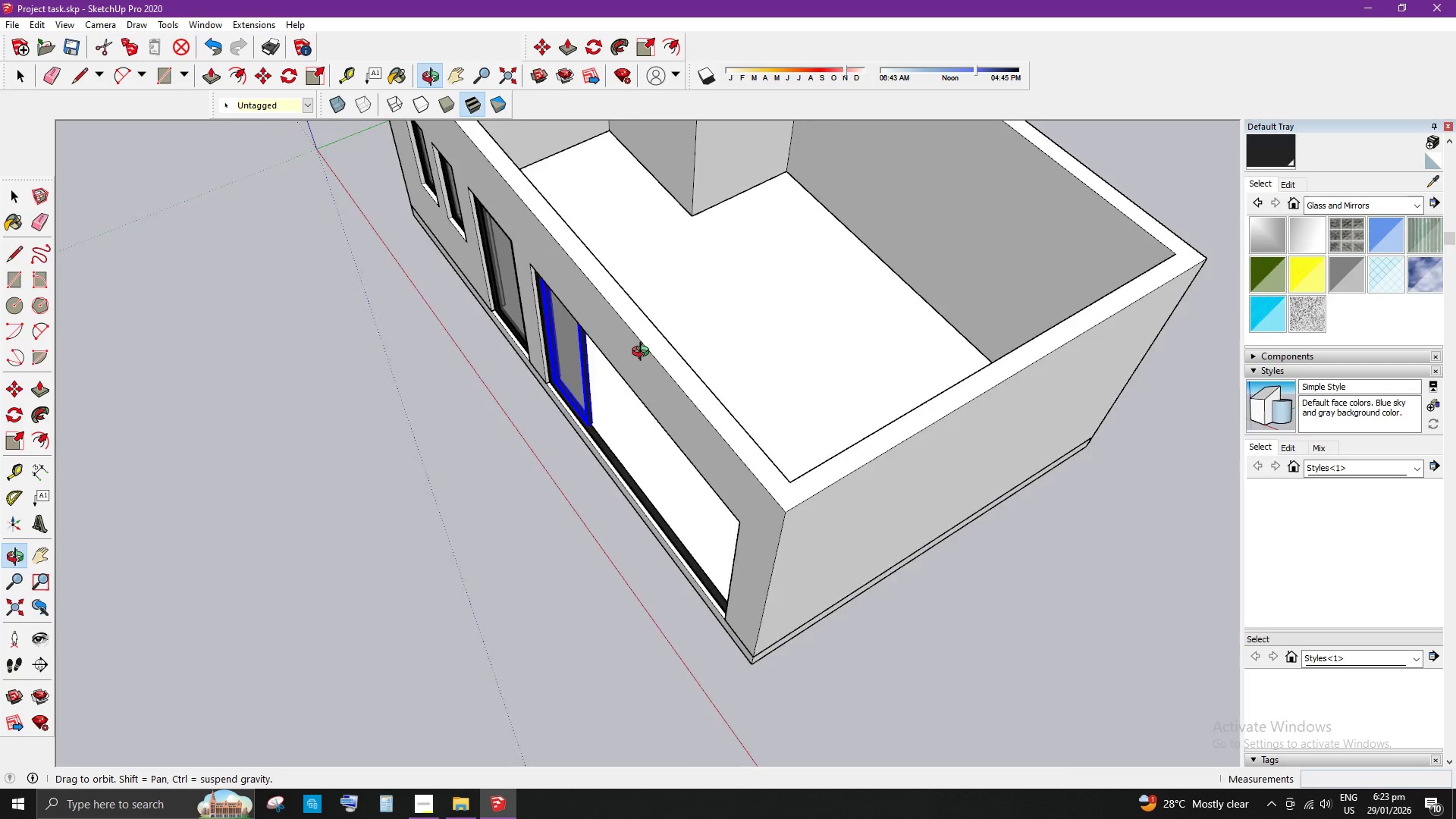 
scroll: coordinate [940, 548], scroll_direction: up, amount: 15.0
 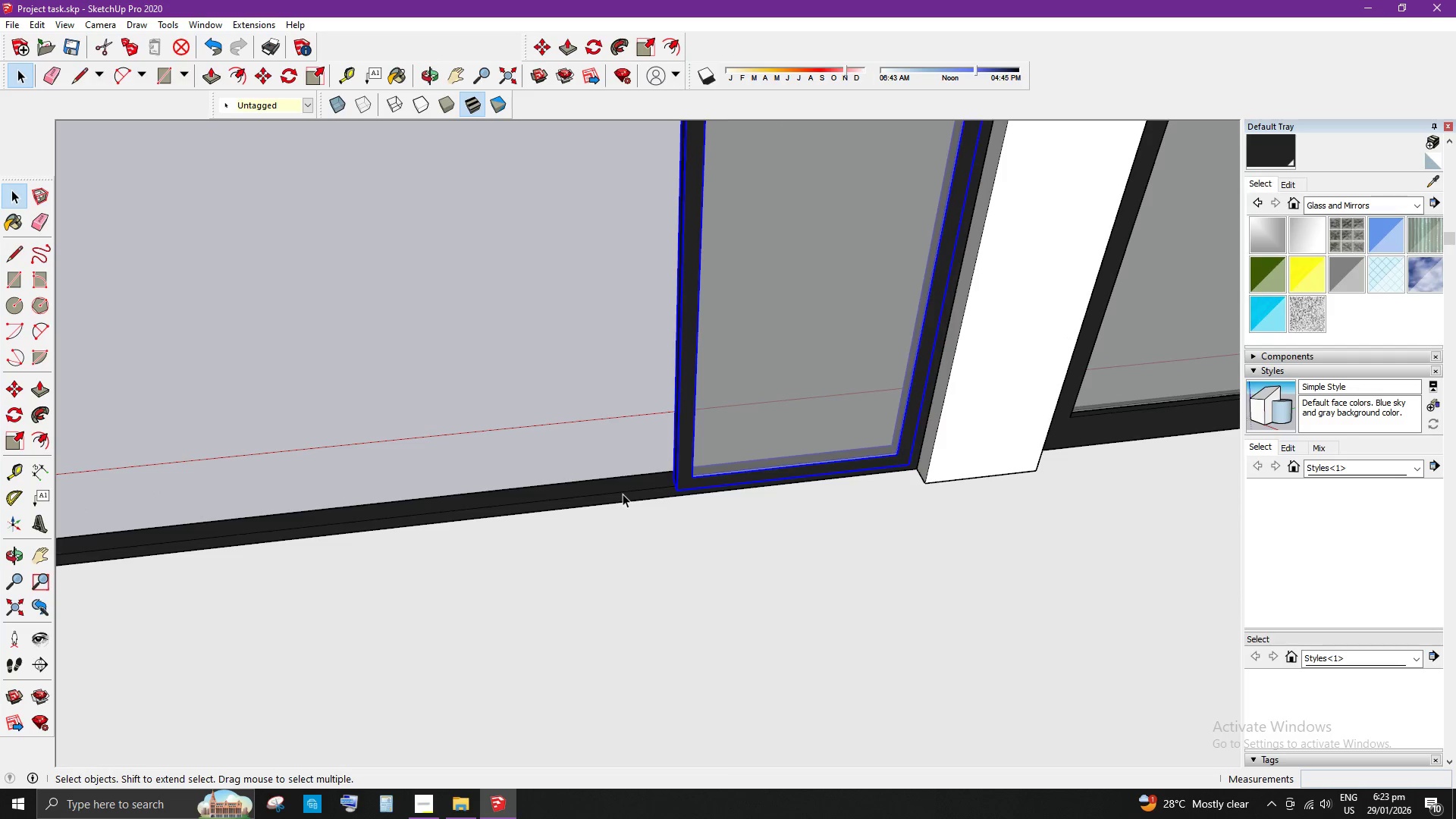 
double_click([623, 494])
 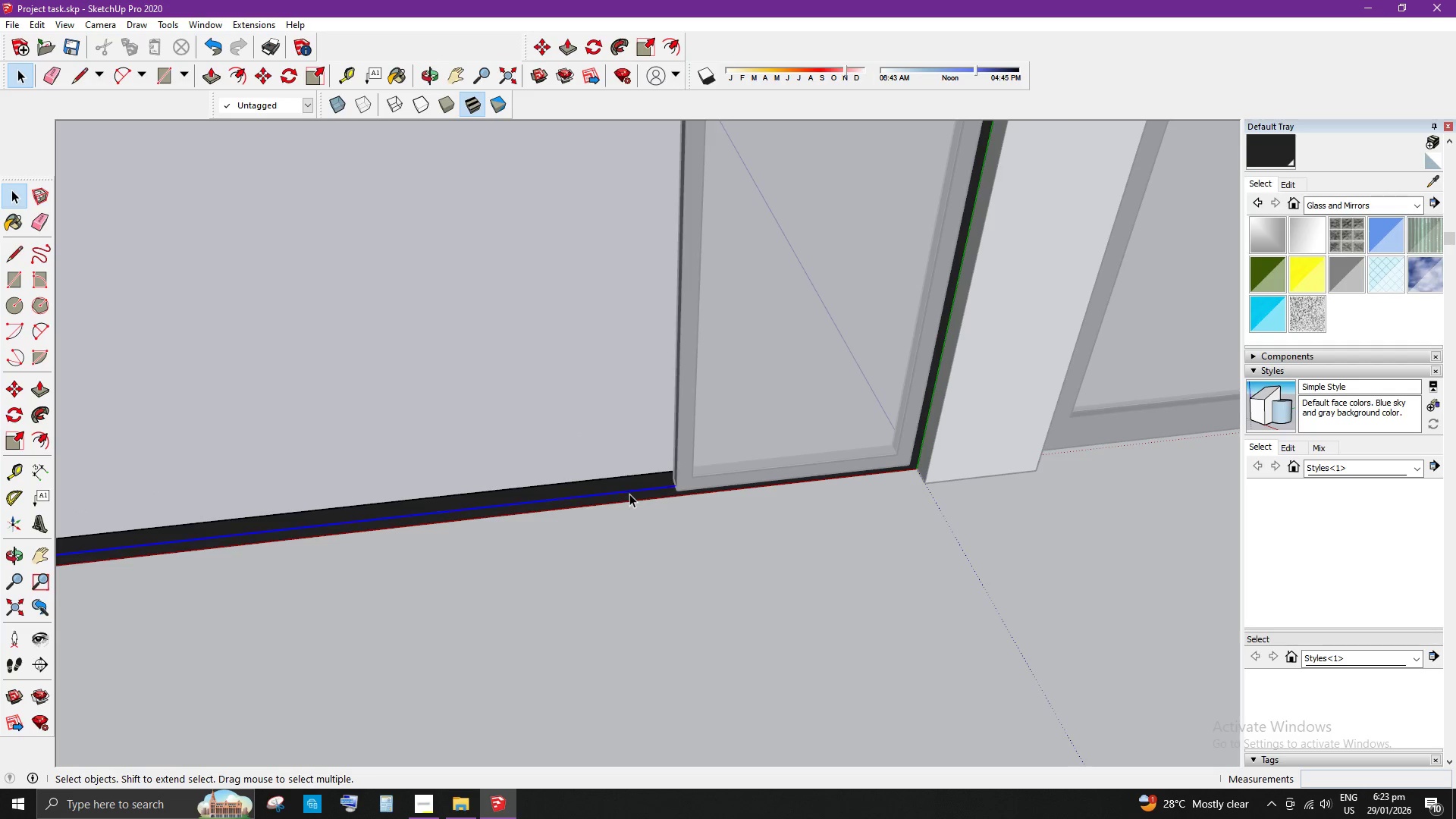 
double_click([631, 494])
 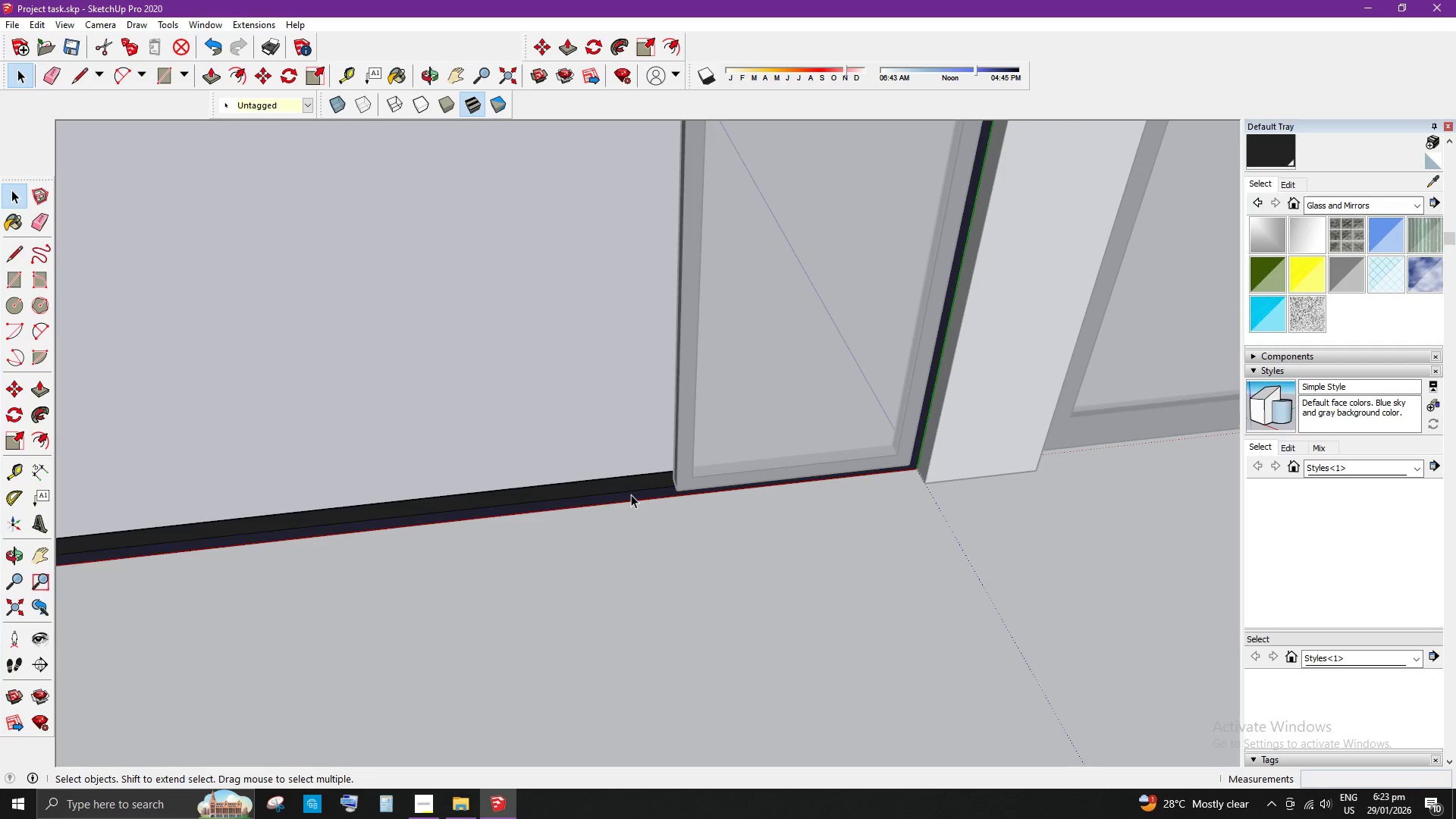 
triple_click([631, 494])
 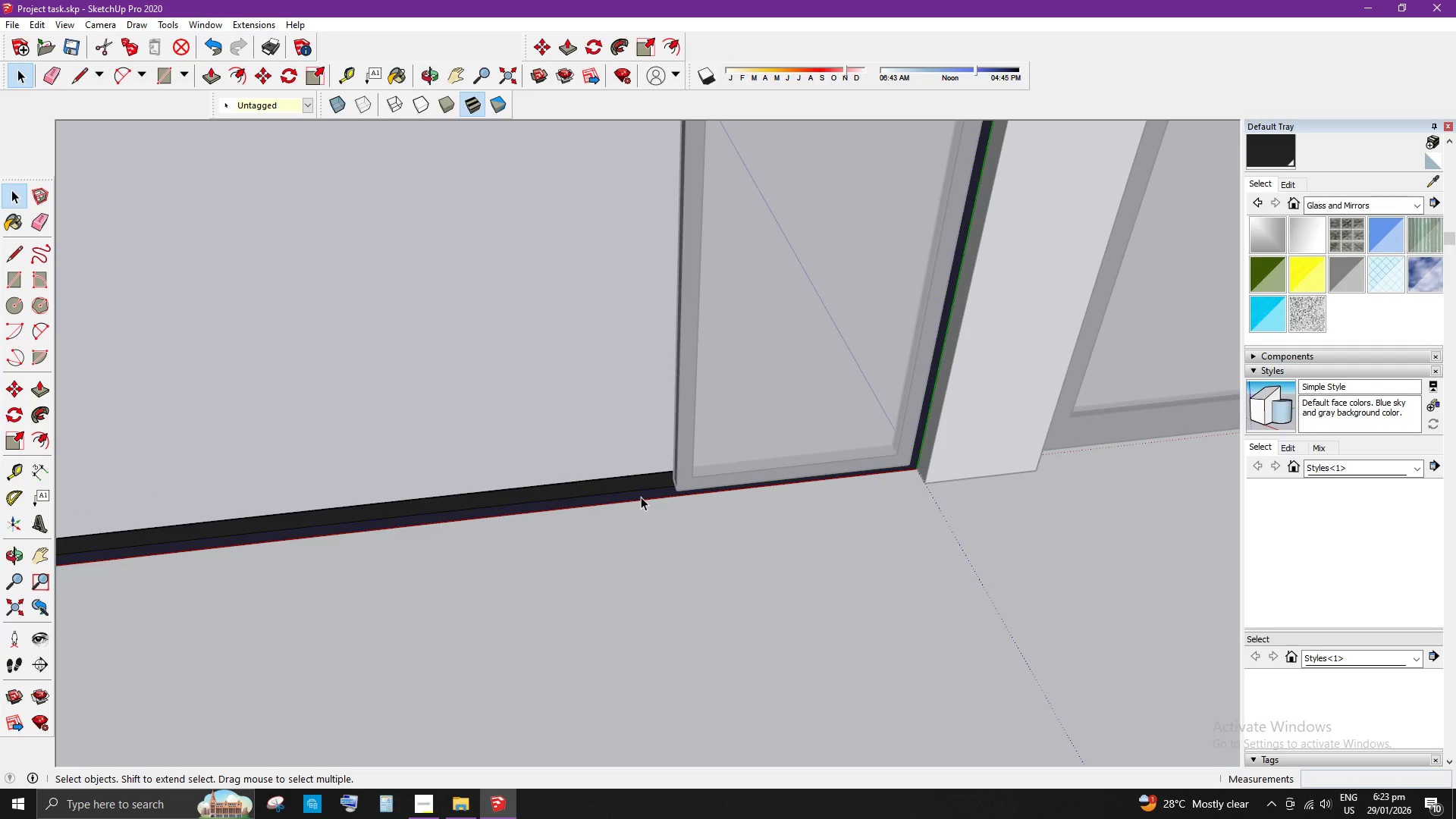 
left_click([641, 497])
 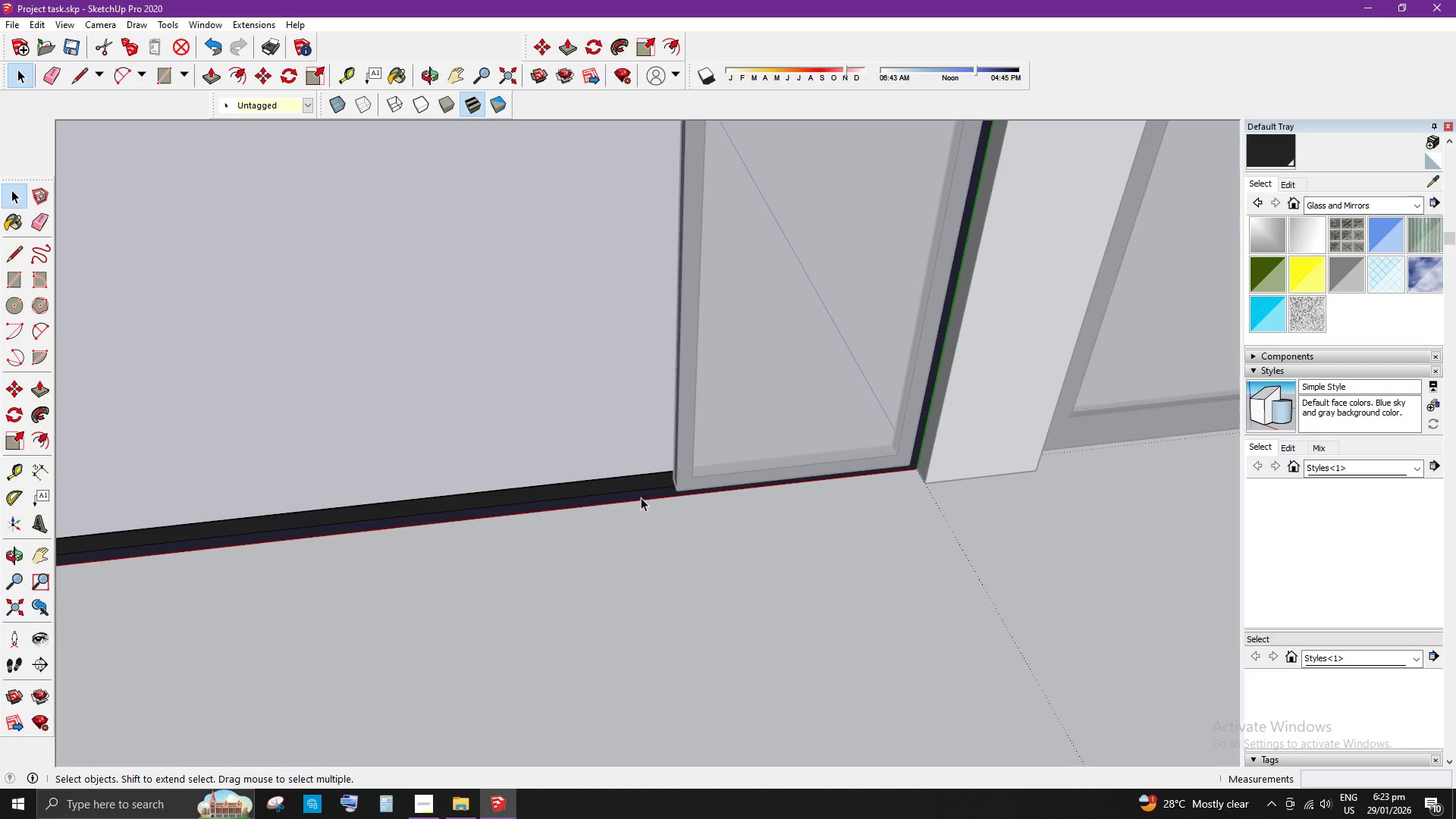 
key(P)
 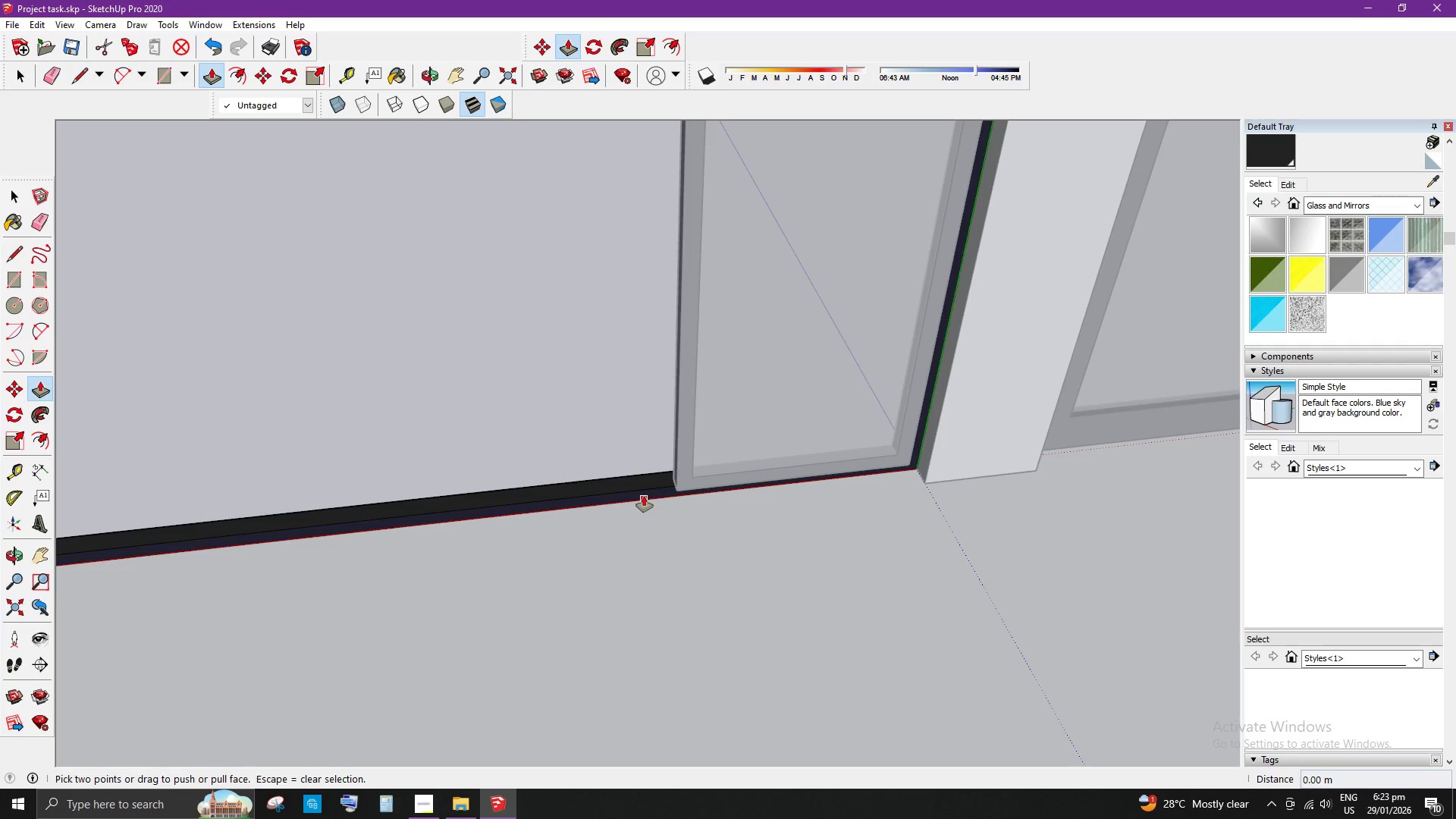 
left_click_drag(start_coordinate=[645, 495], to_coordinate=[713, 485])
 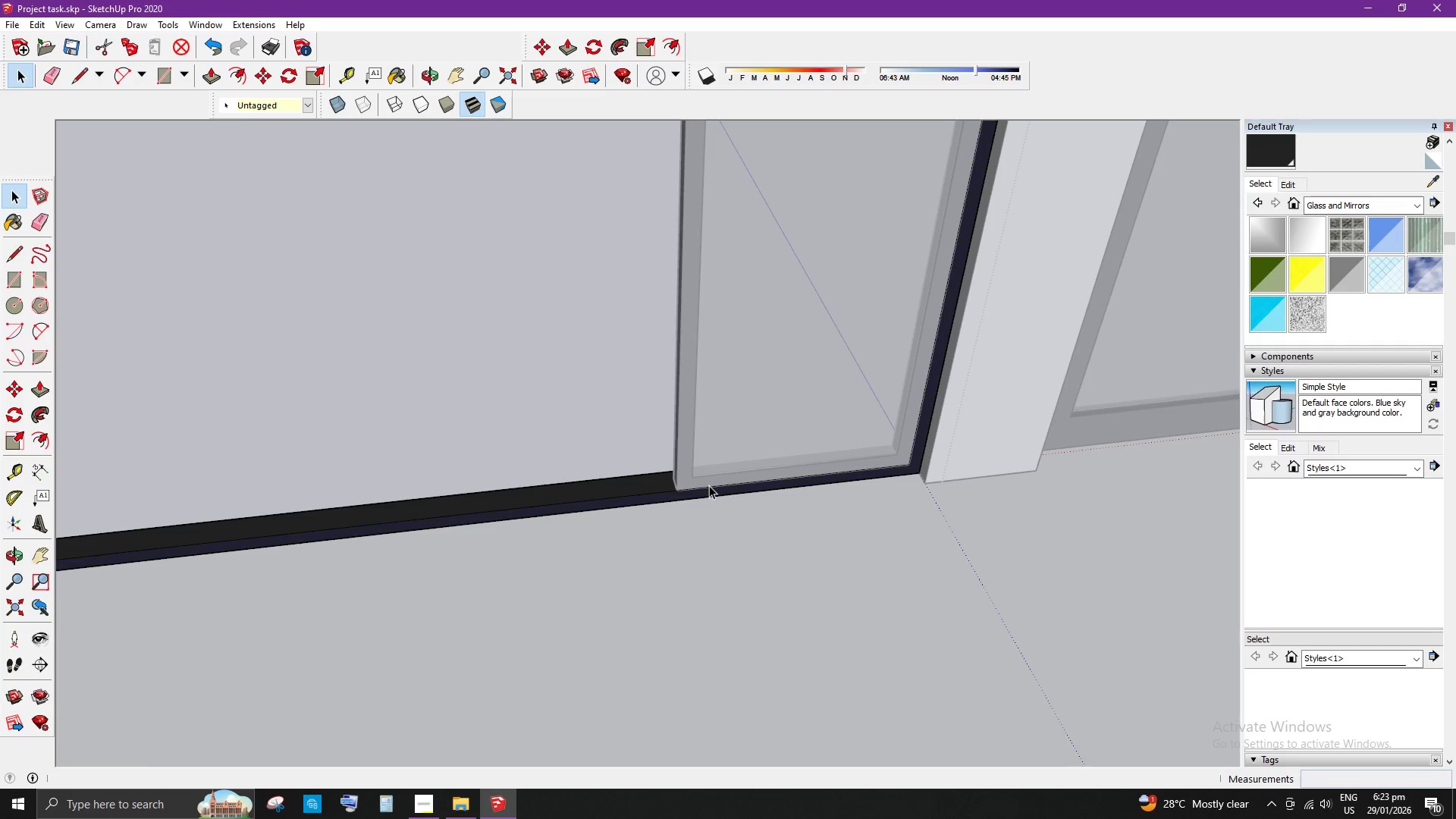 
key(Space)
 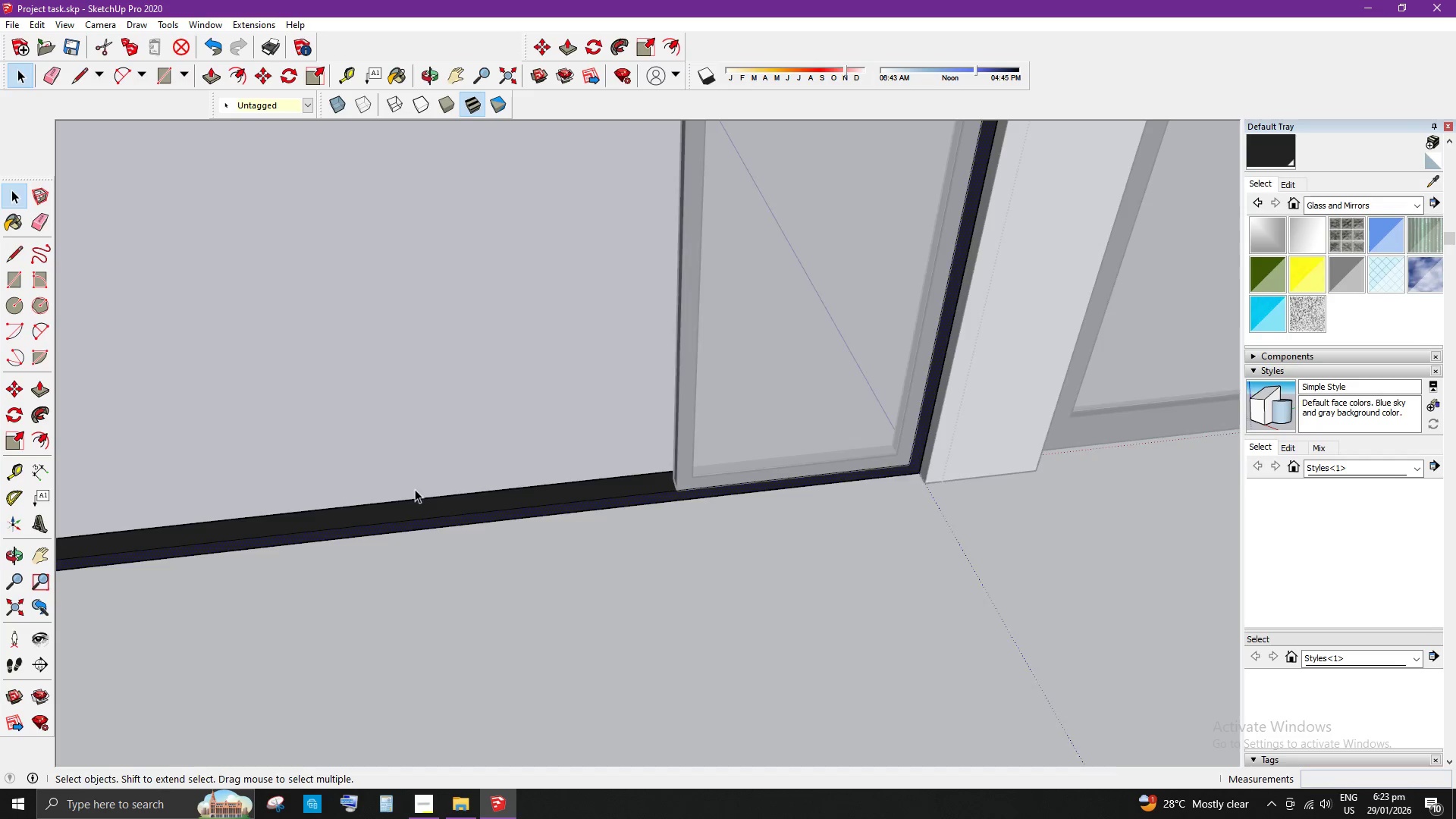 
left_click([722, 485])
 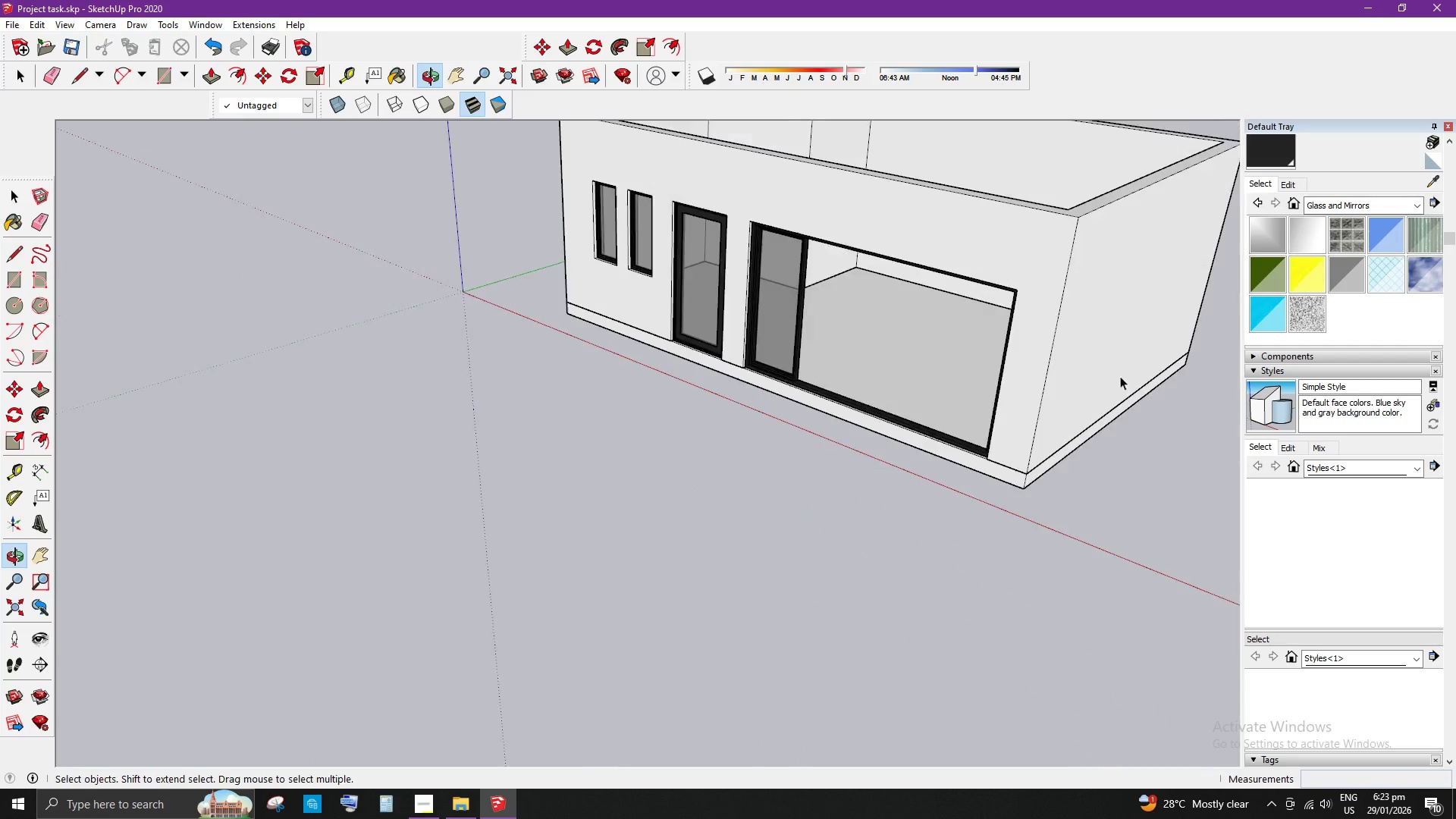 
scroll: coordinate [823, 476], scroll_direction: down, amount: 15.0
 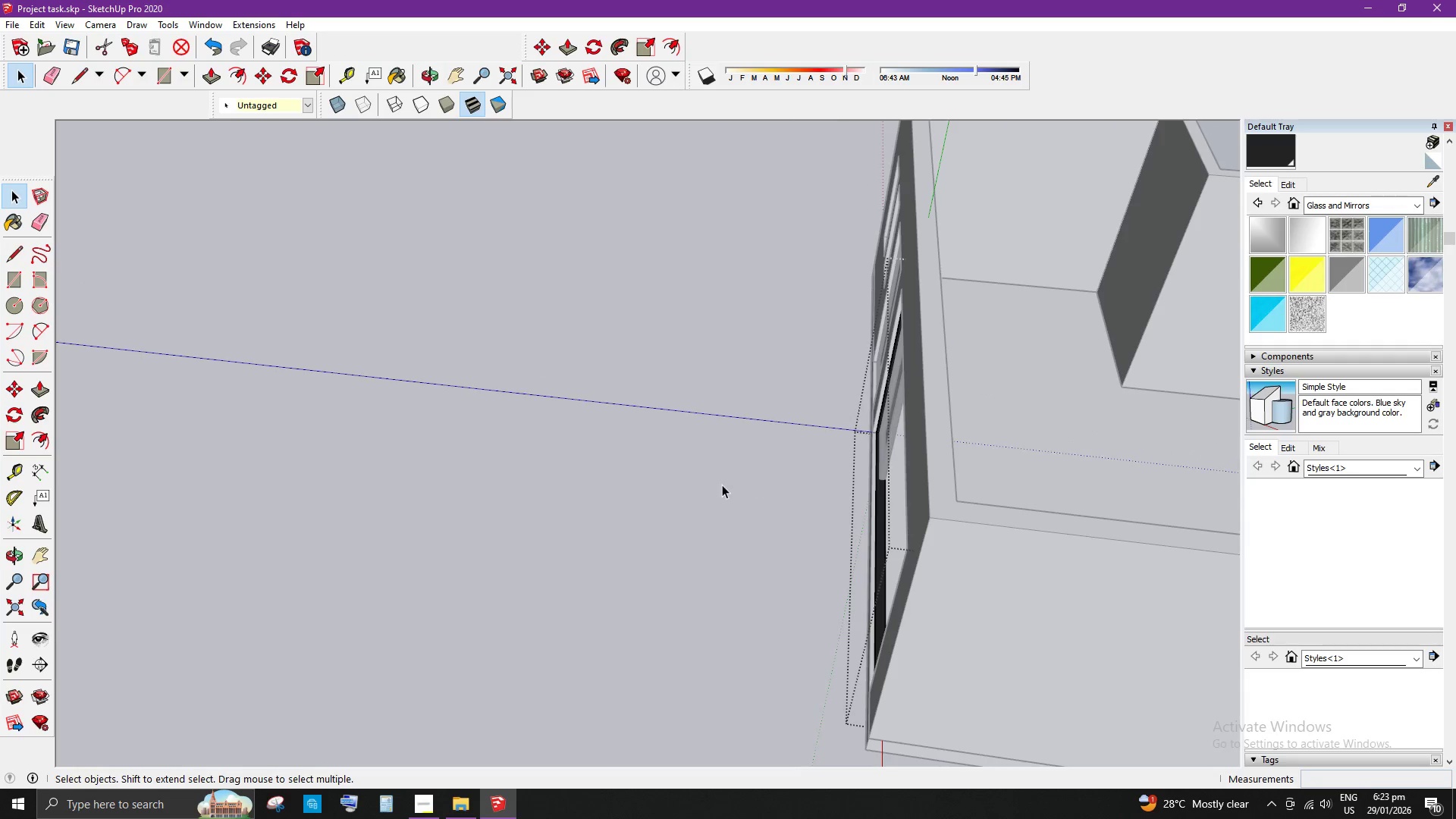 
scroll: coordinate [712, 405], scroll_direction: up, amount: 19.0
 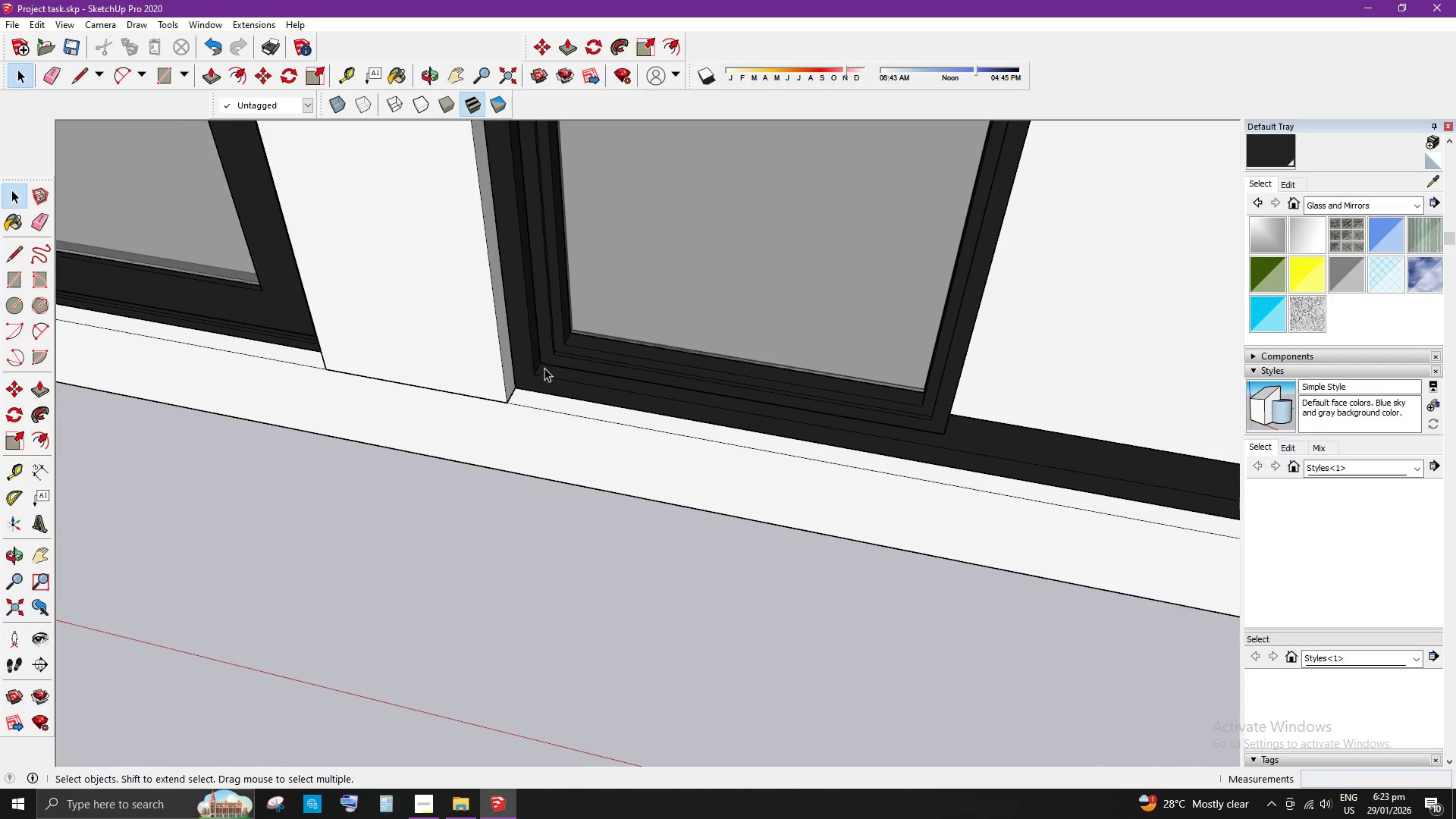 
left_click([556, 353])
 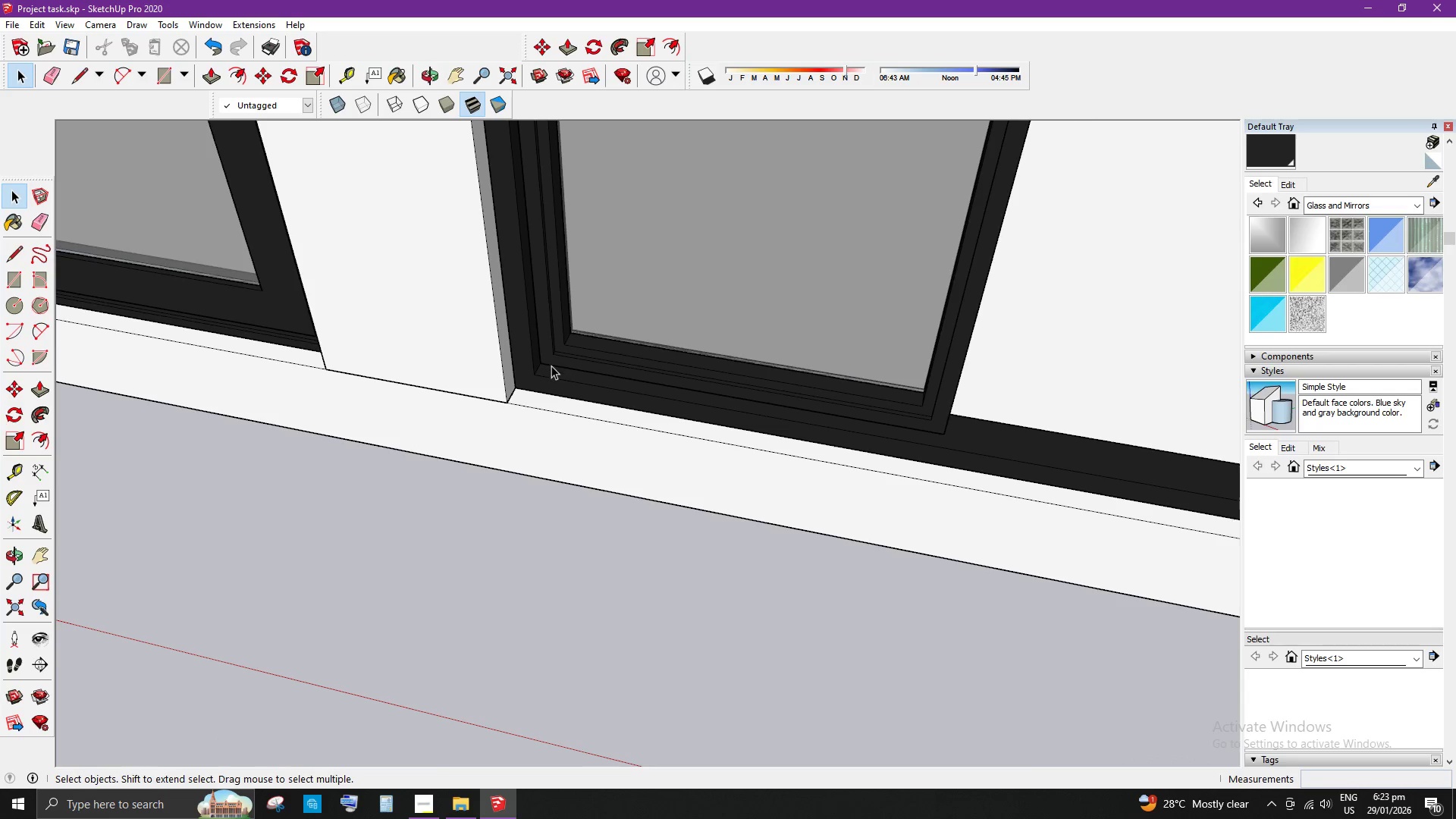 
left_click([558, 355])
 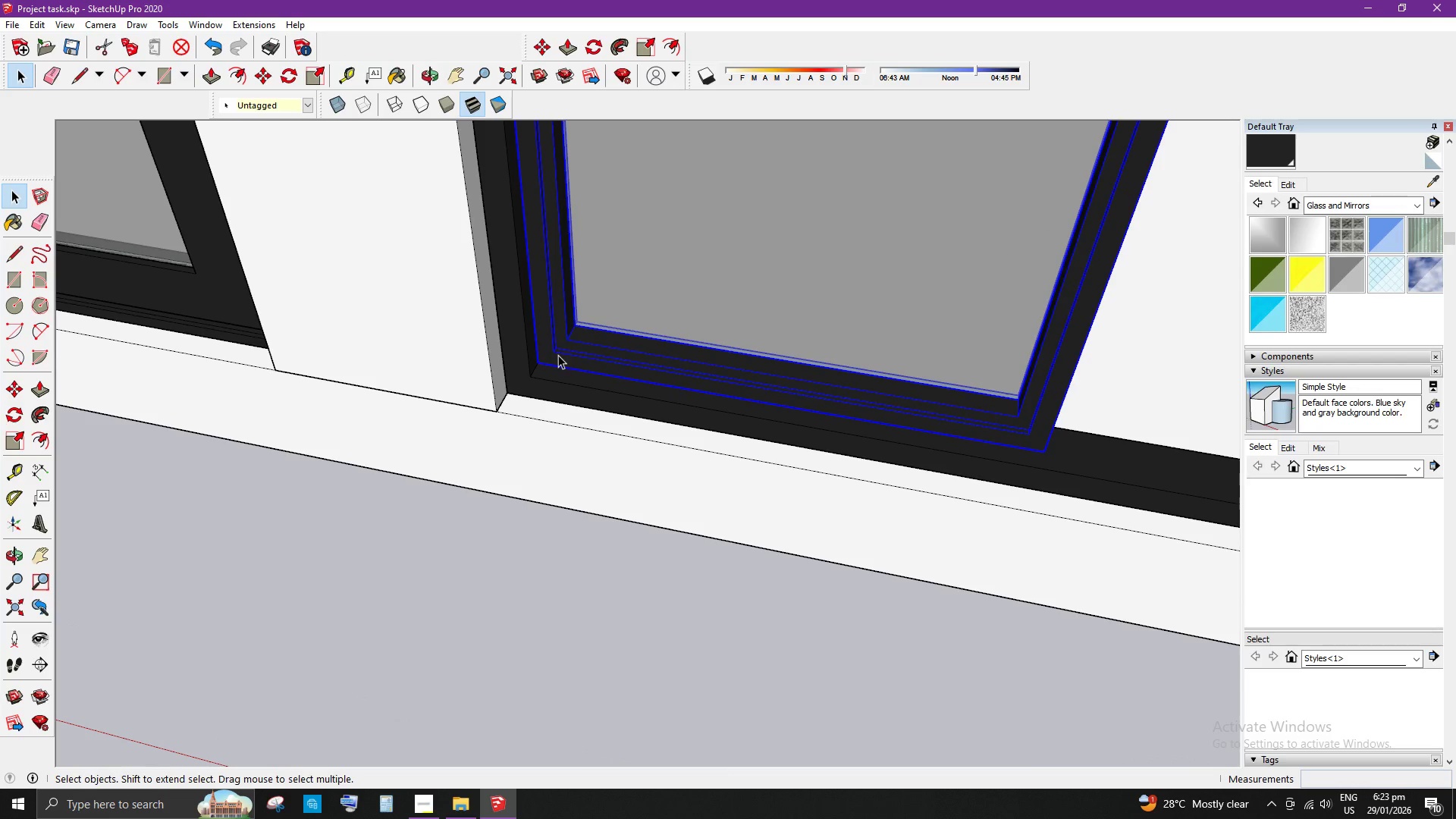 
scroll: coordinate [551, 366], scroll_direction: up, amount: 2.0
 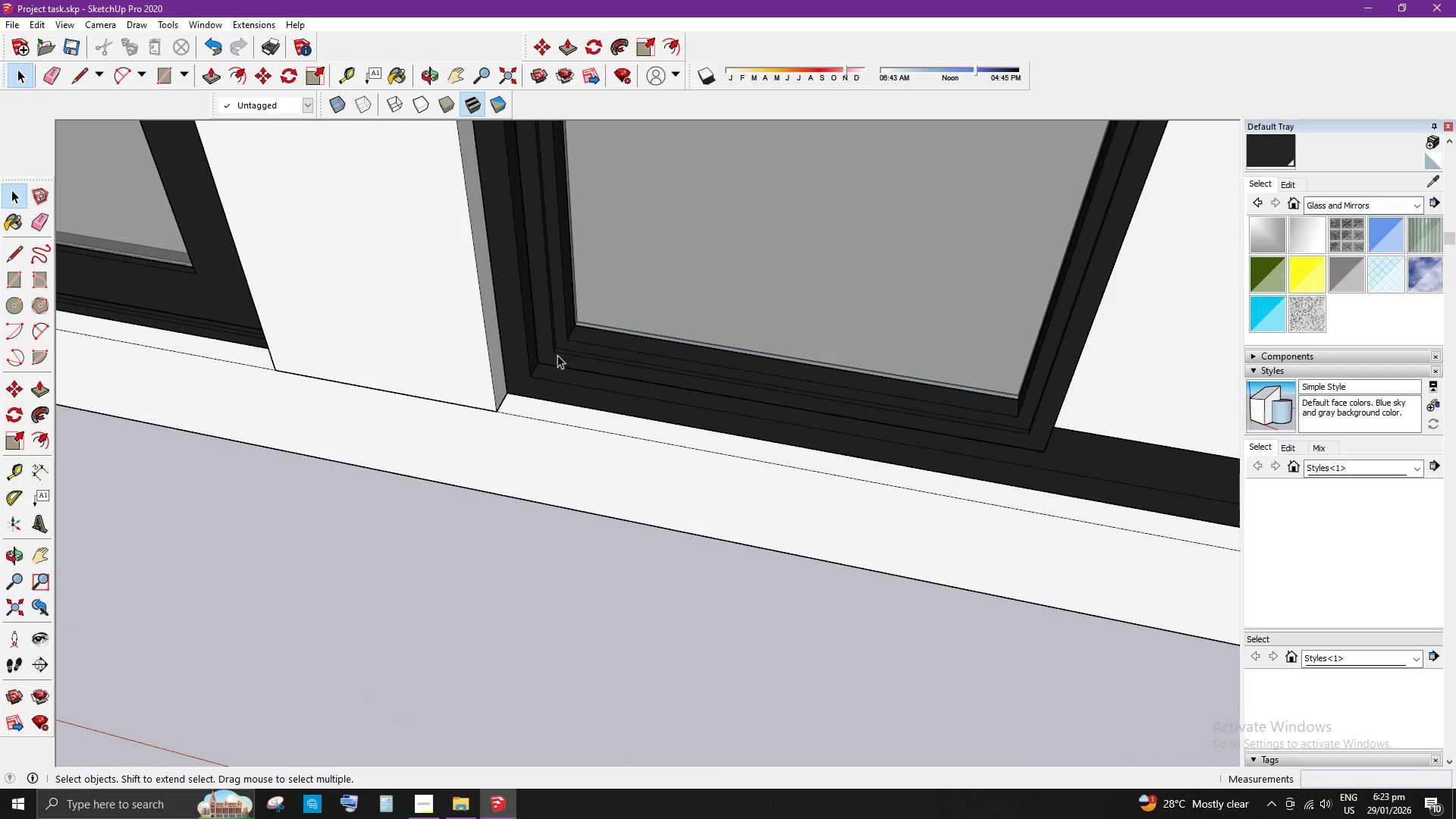 
key(M)
 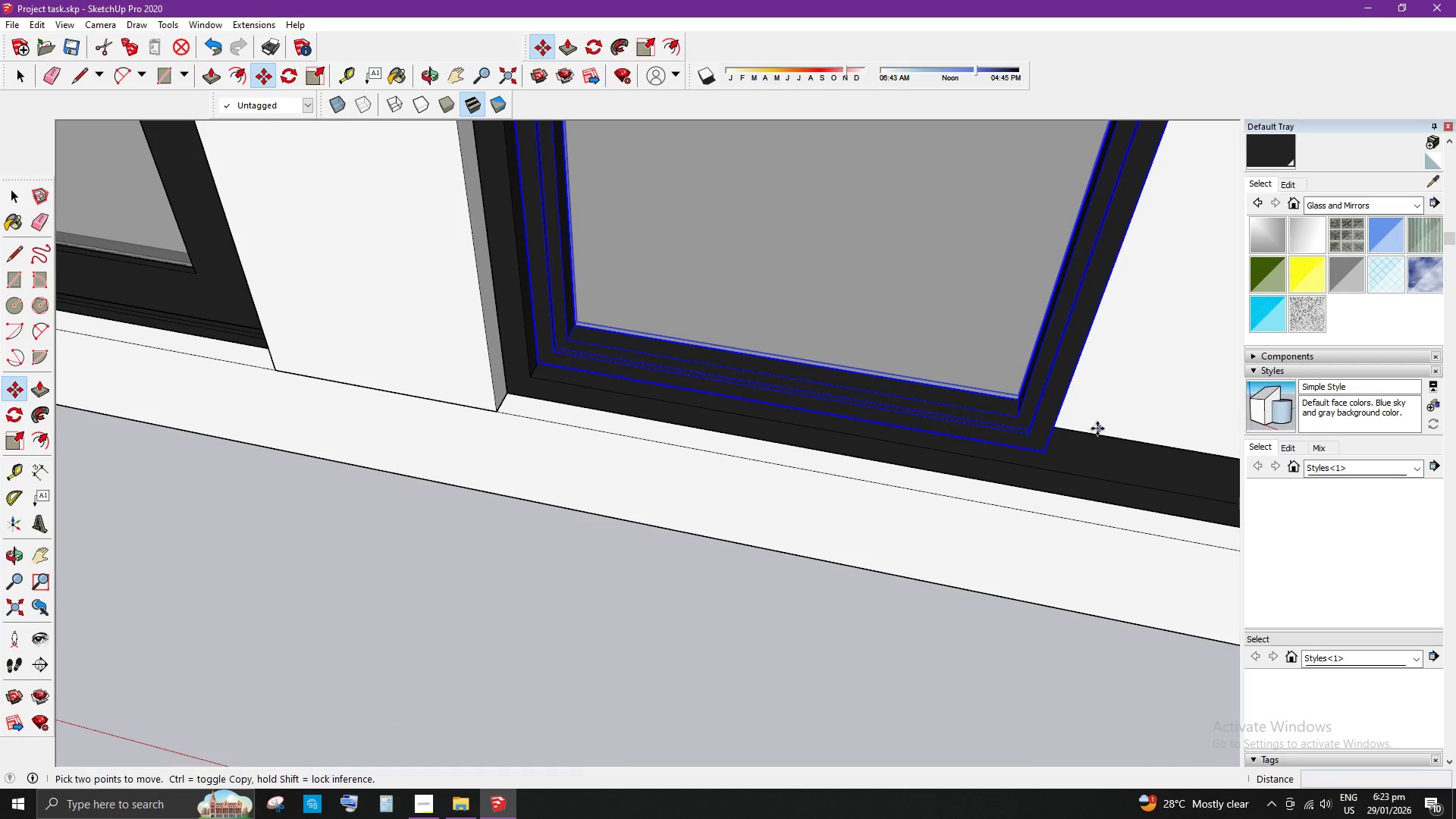 
scroll: coordinate [694, 444], scroll_direction: down, amount: 2.0
 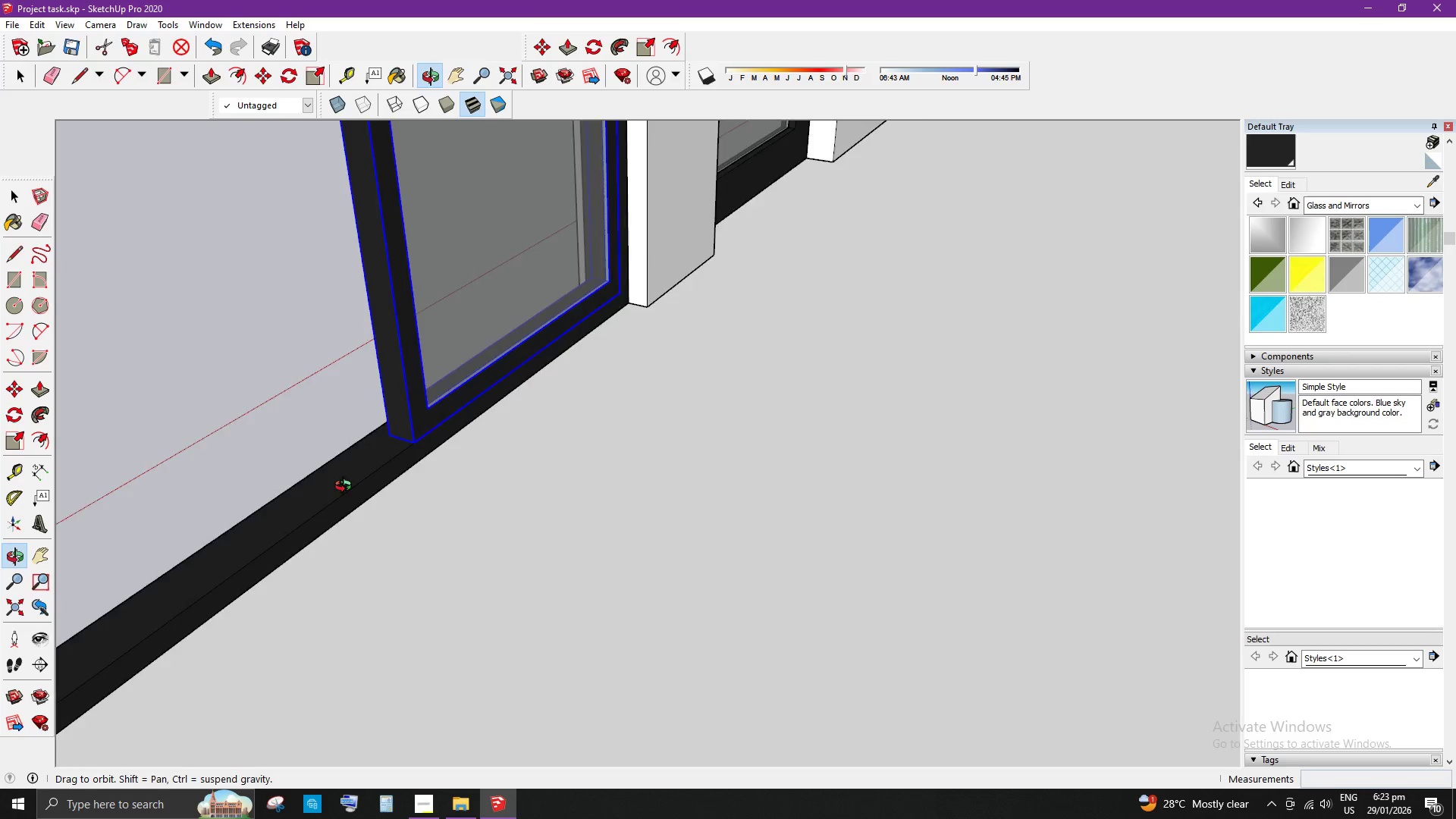 
scroll: coordinate [659, 306], scroll_direction: up, amount: 3.0
 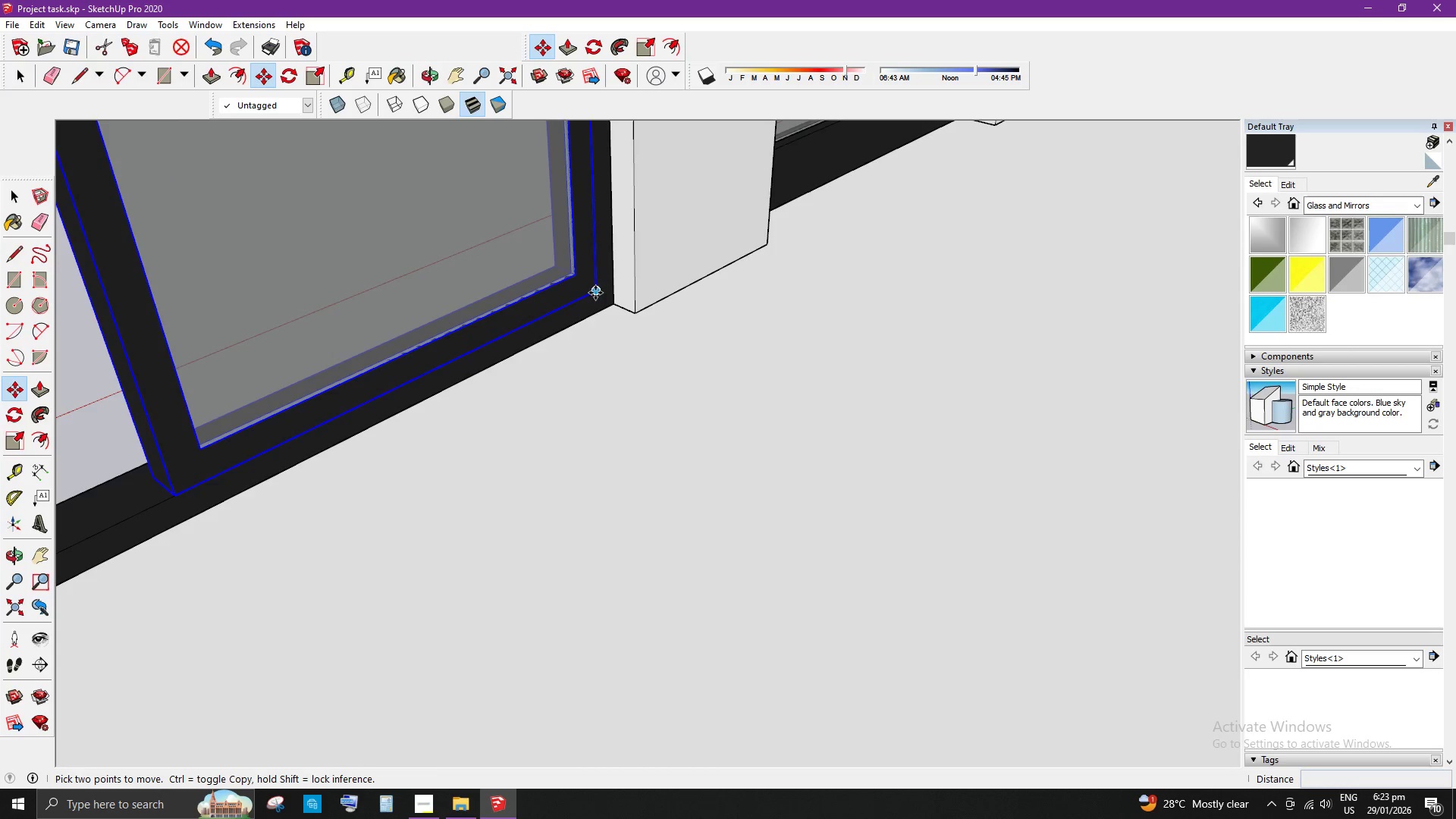 
left_click([597, 290])
 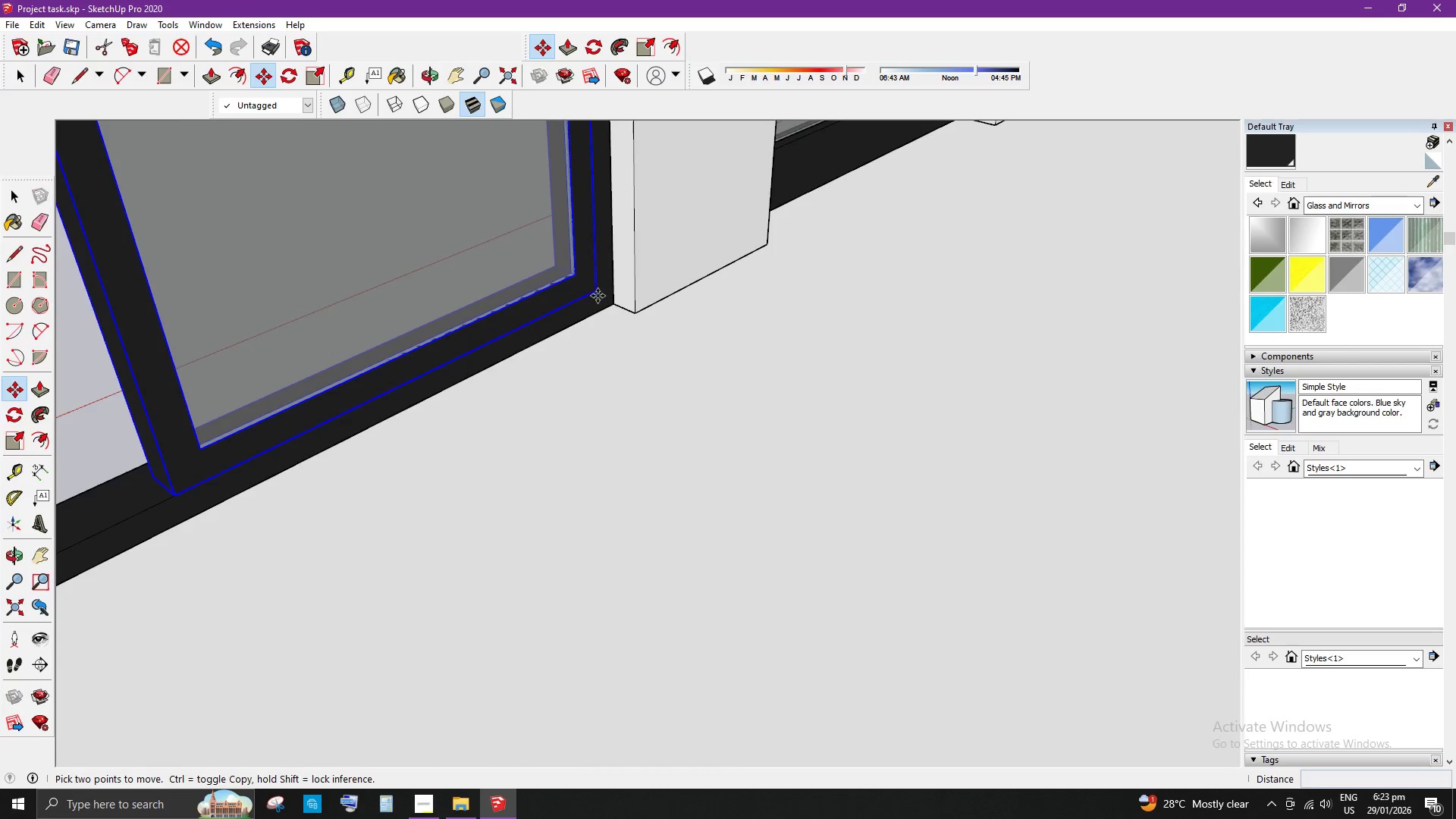 
key(Control+ControlLeft)
 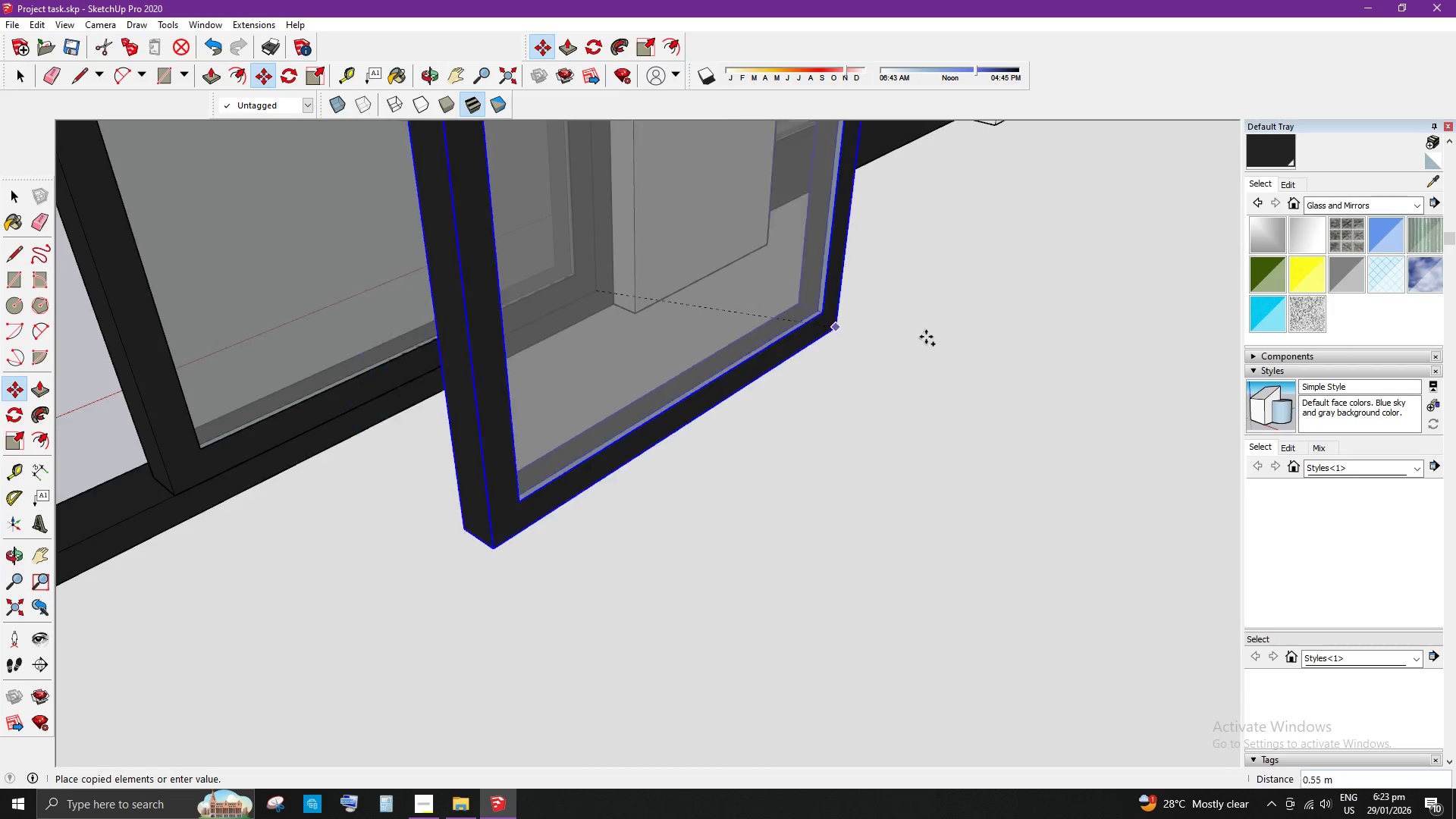 
scroll: coordinate [1254, 356], scroll_direction: down, amount: 3.0
 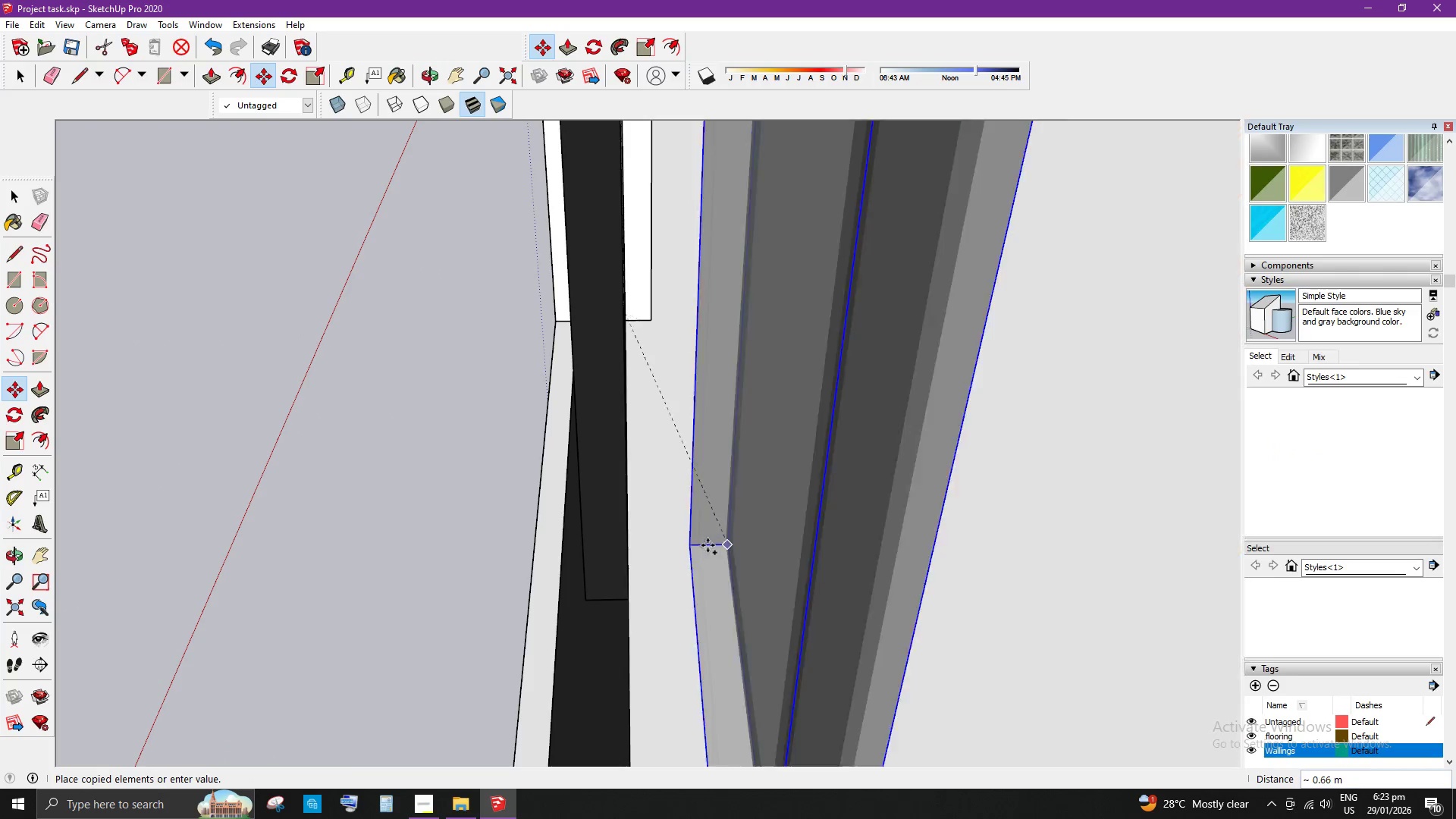 
scroll: coordinate [643, 584], scroll_direction: up, amount: 1.0
 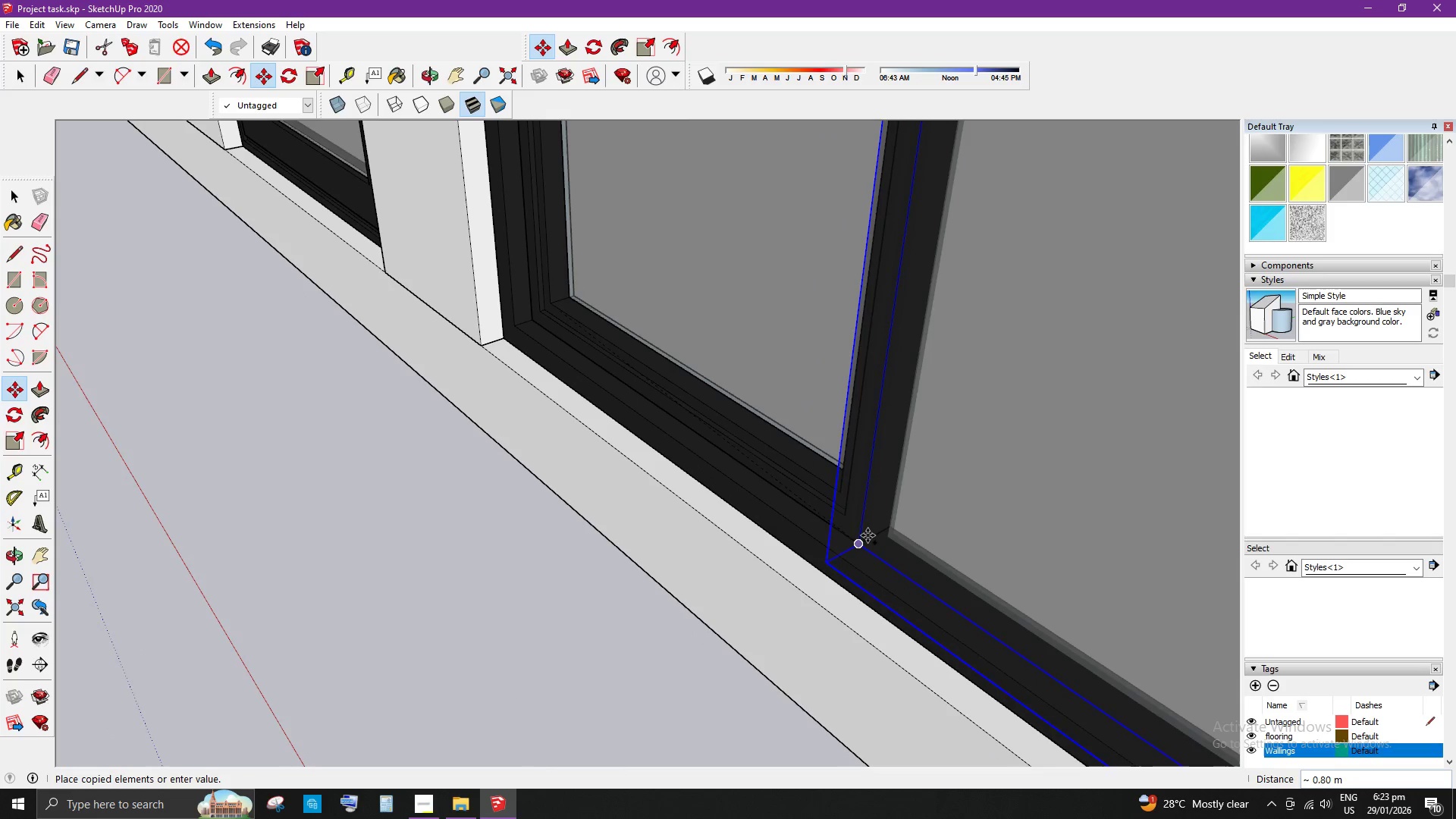 
left_click([867, 535])
 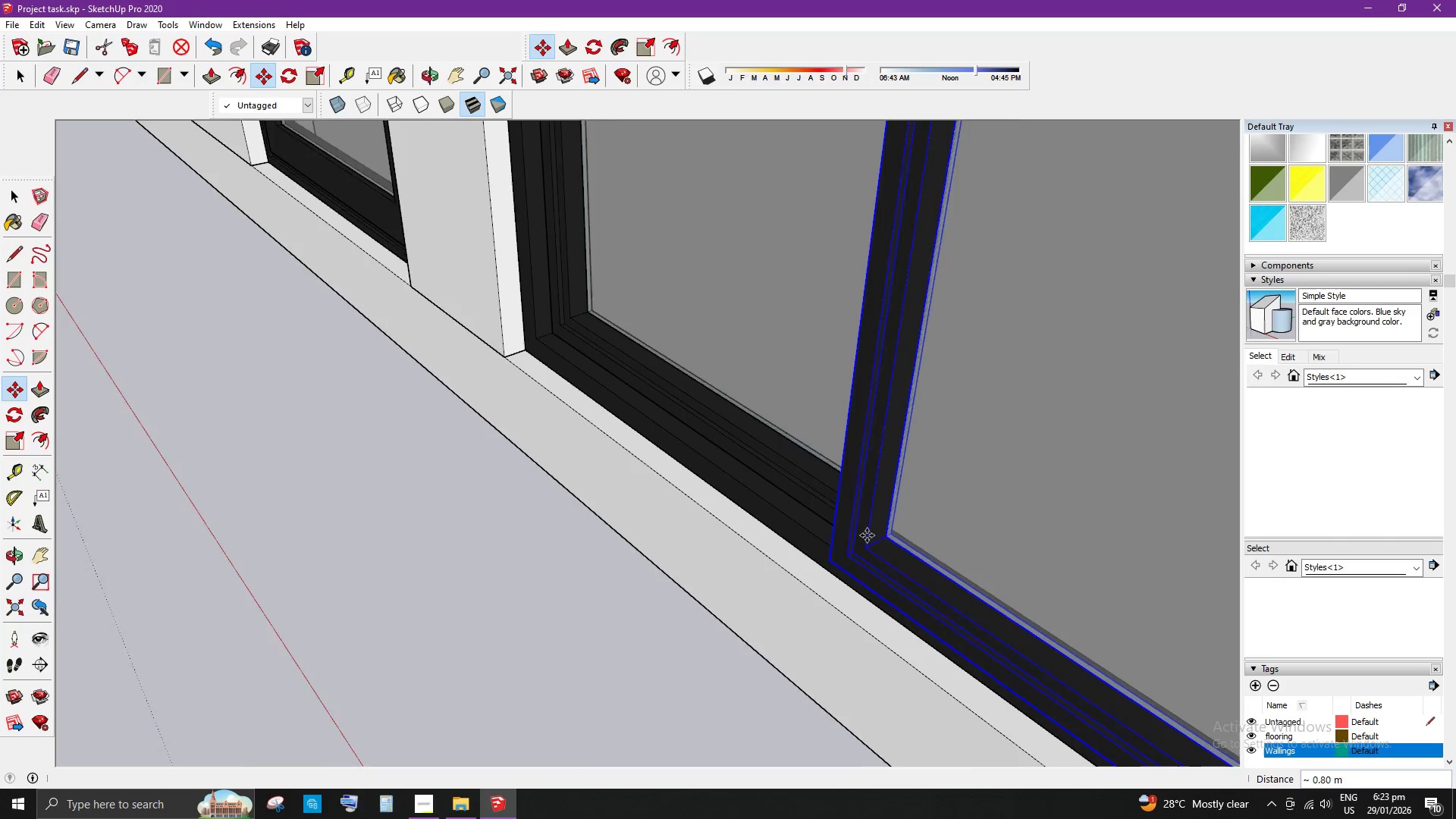 
key(Space)
 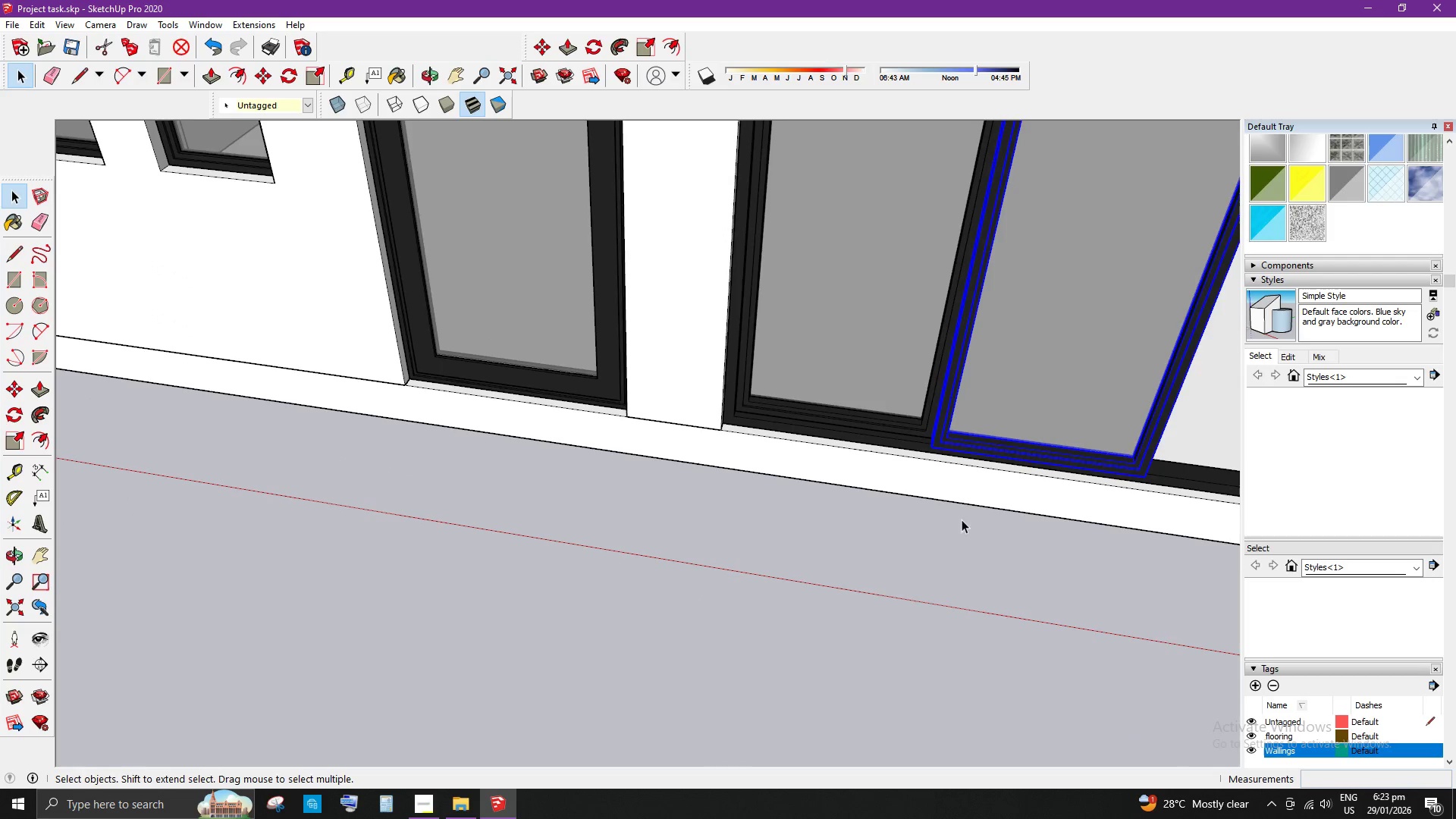 
scroll: coordinate [839, 528], scroll_direction: down, amount: 12.0
 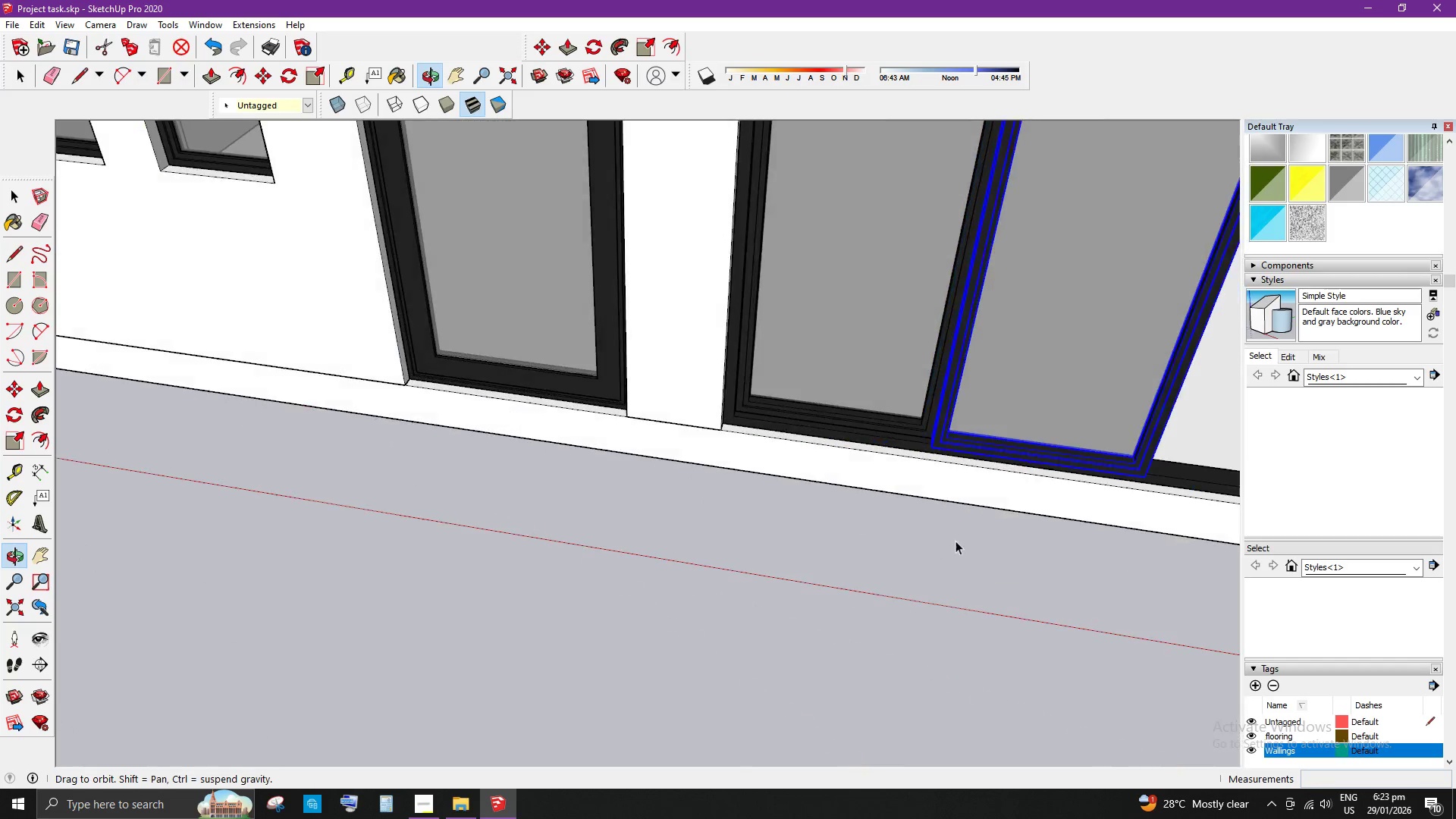 
left_click([905, 442])
 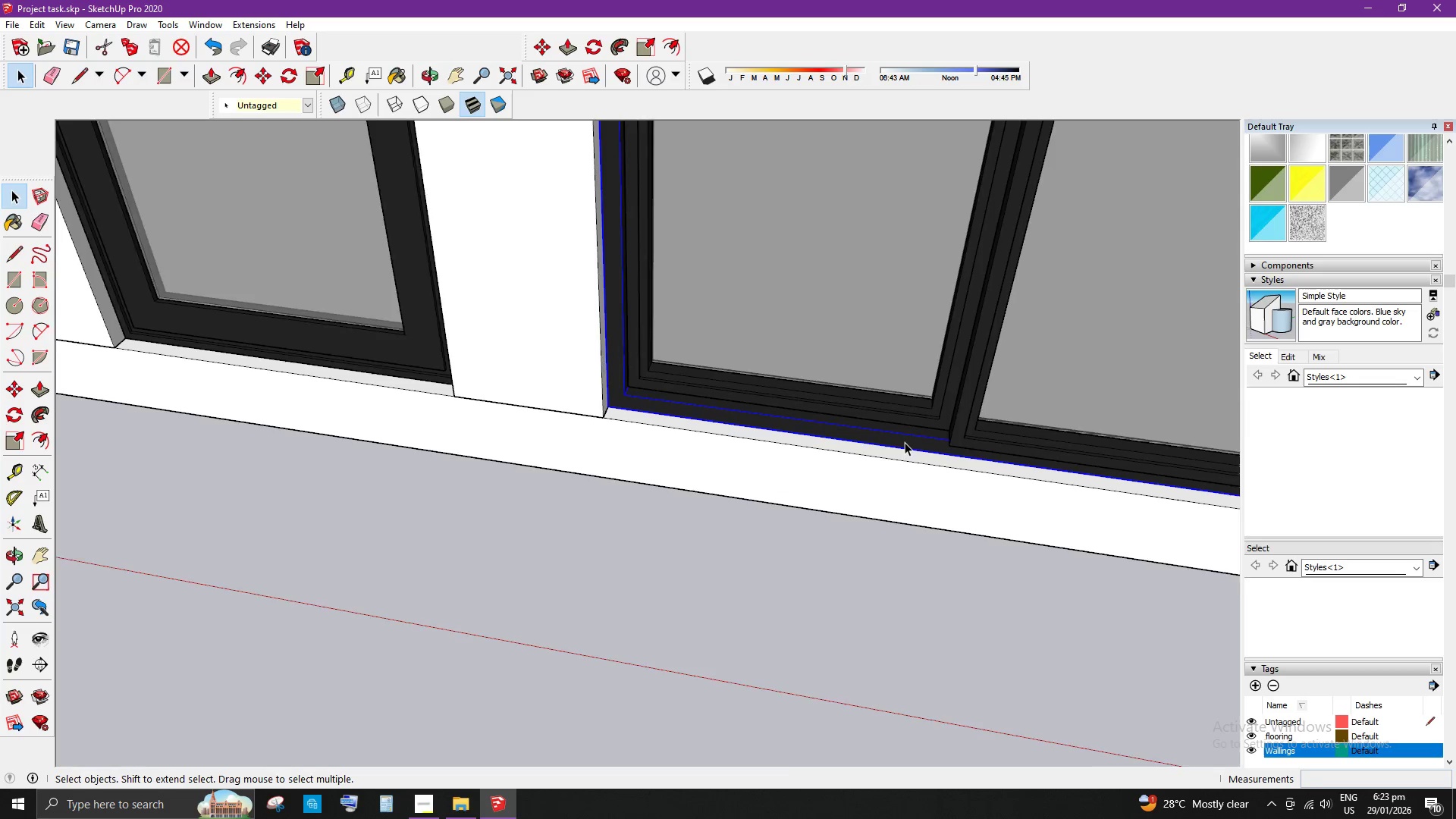 
scroll: coordinate [905, 453], scroll_direction: up, amount: 3.0
 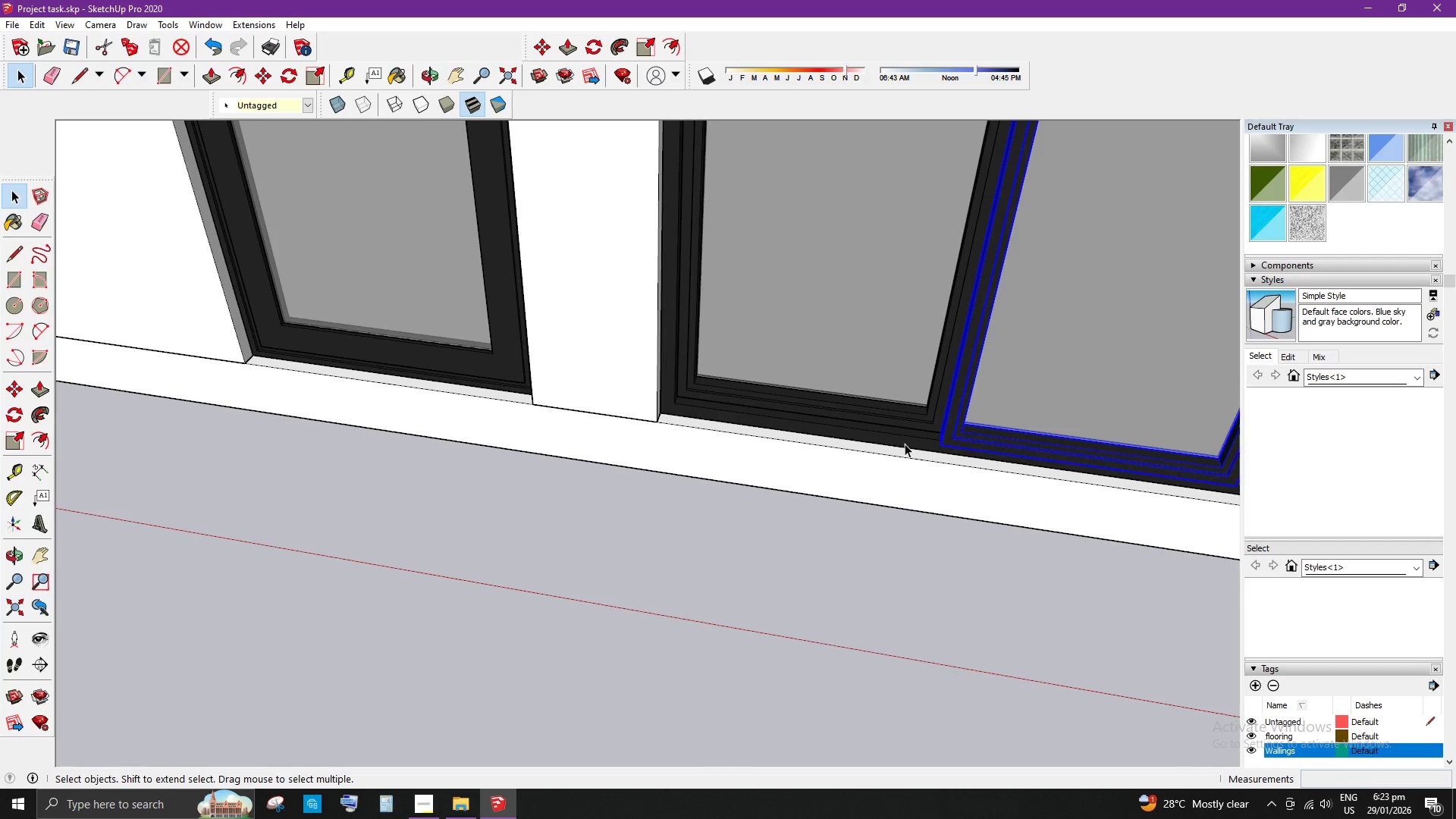 
left_click([905, 442])
 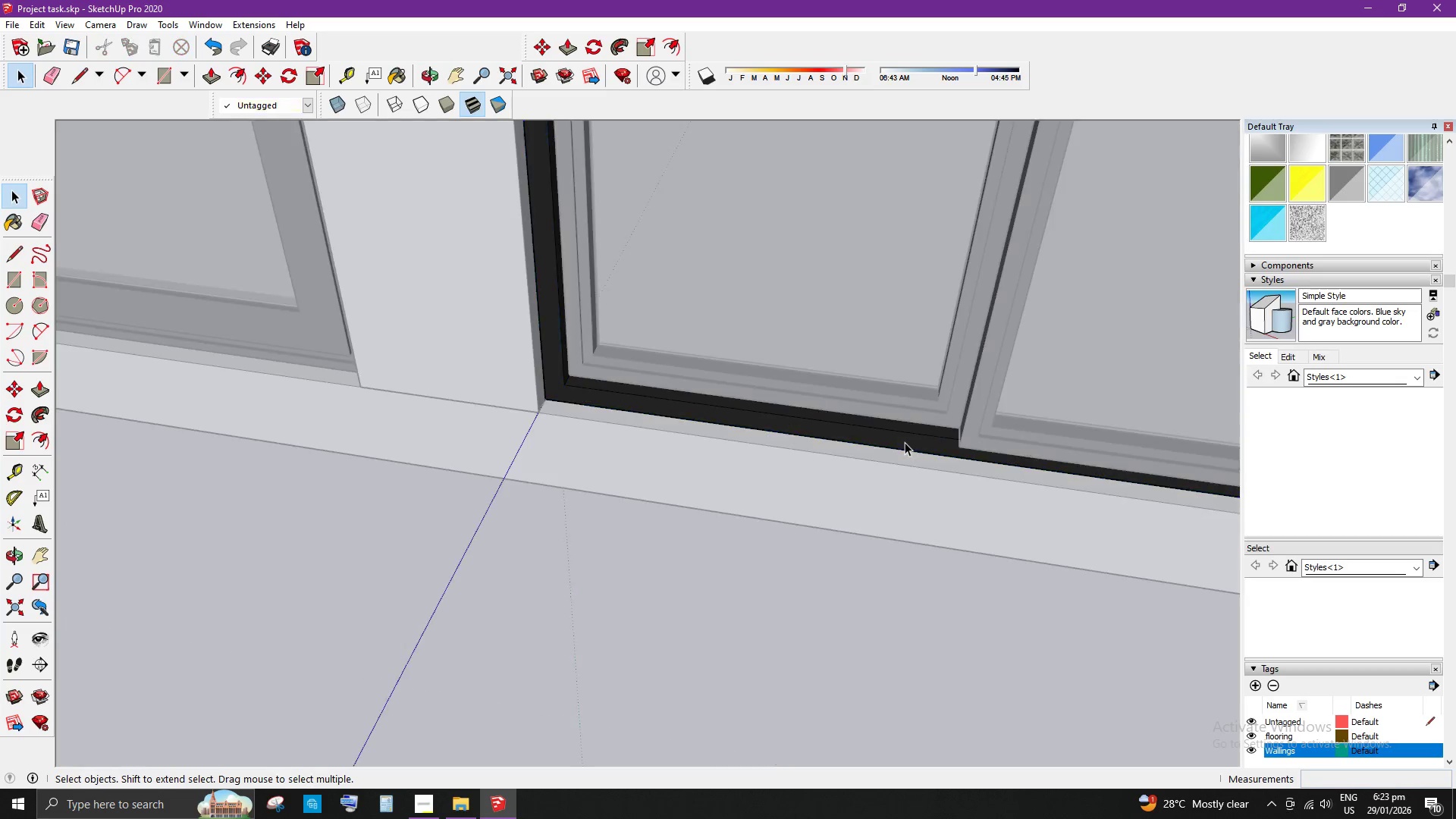 
scroll: coordinate [905, 442], scroll_direction: up, amount: 4.0
 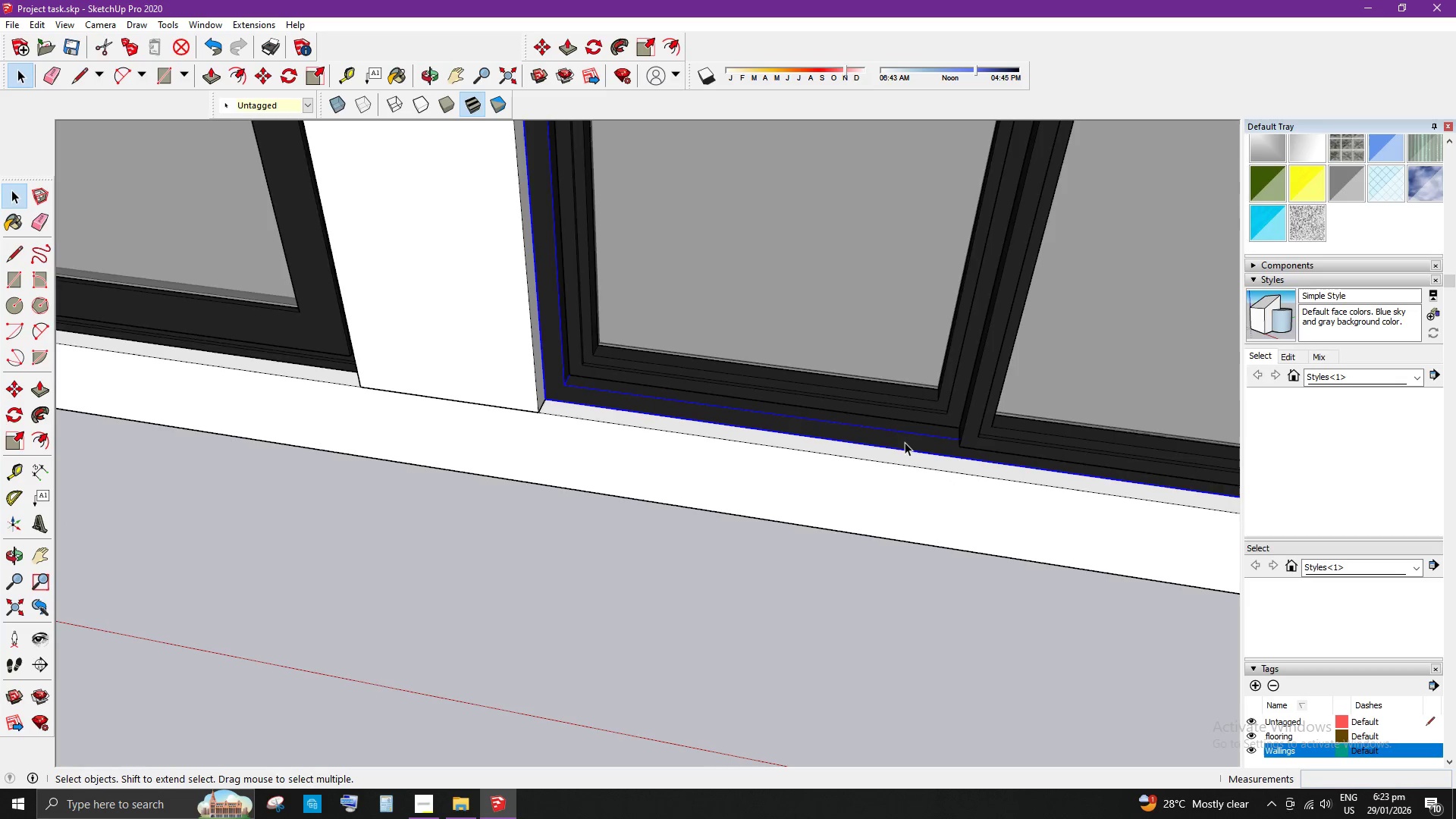 
double_click([905, 442])
 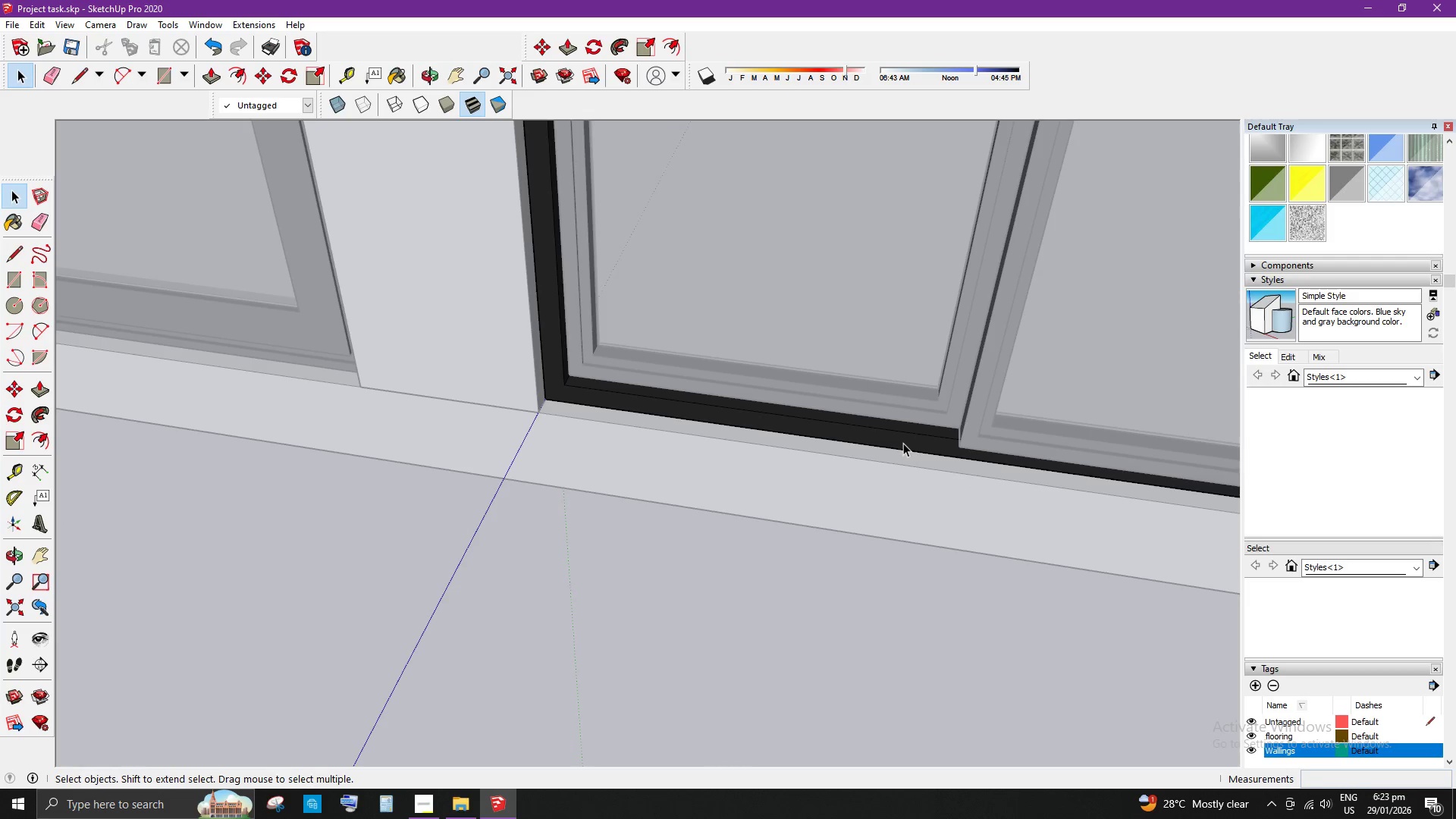 
triple_click([903, 443])
 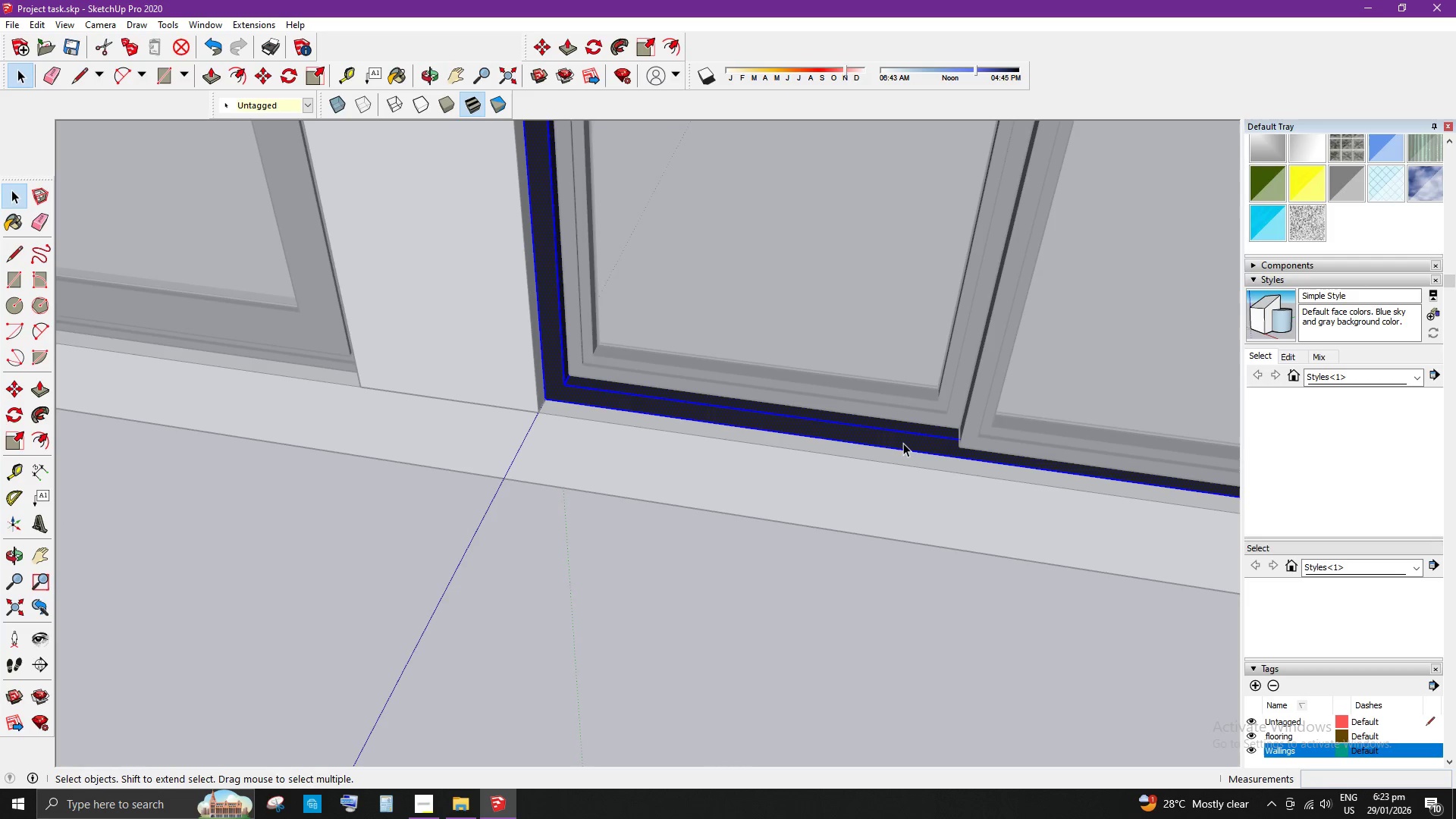 
triple_click([903, 443])
 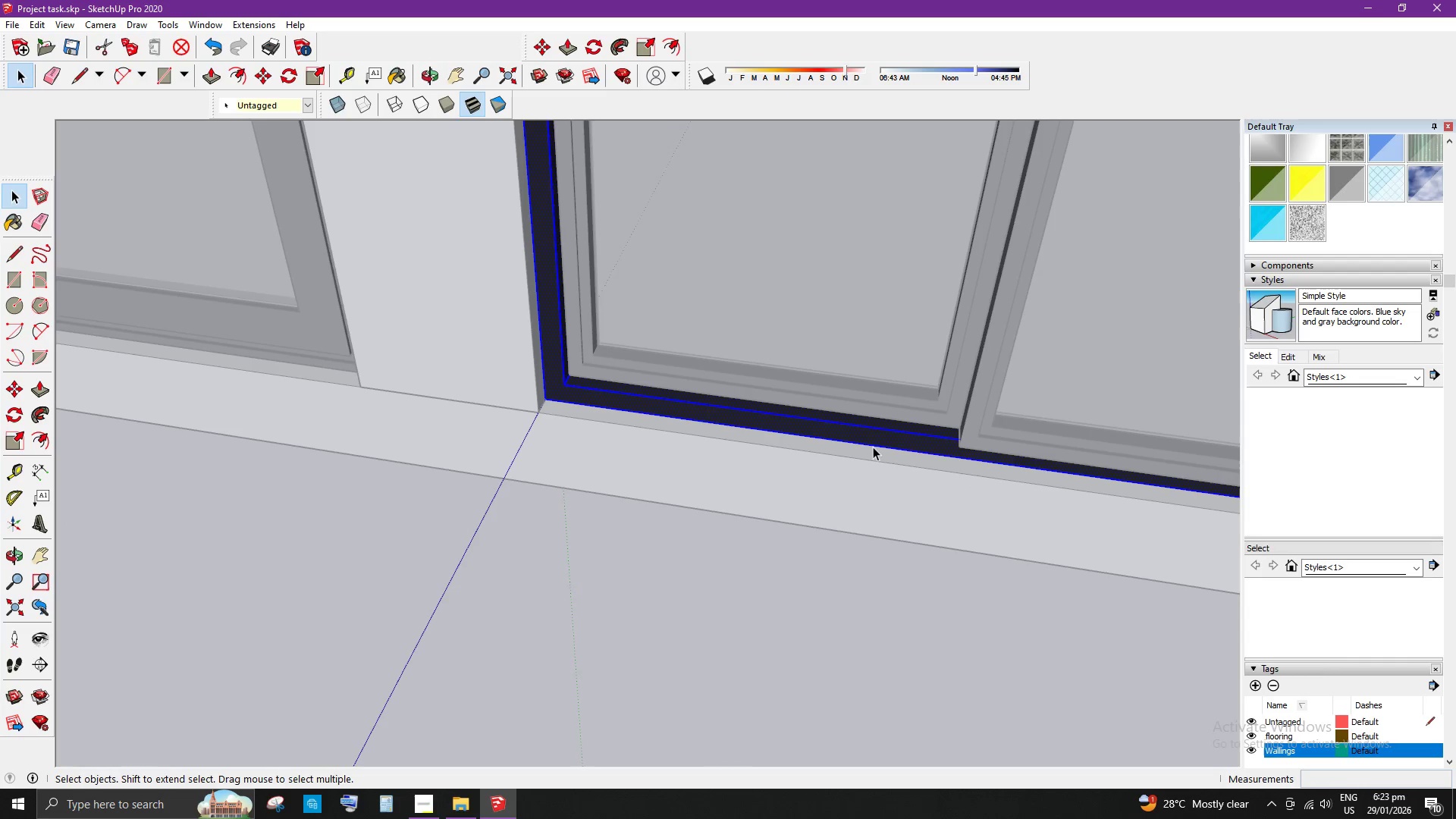 
triple_click([871, 447])
 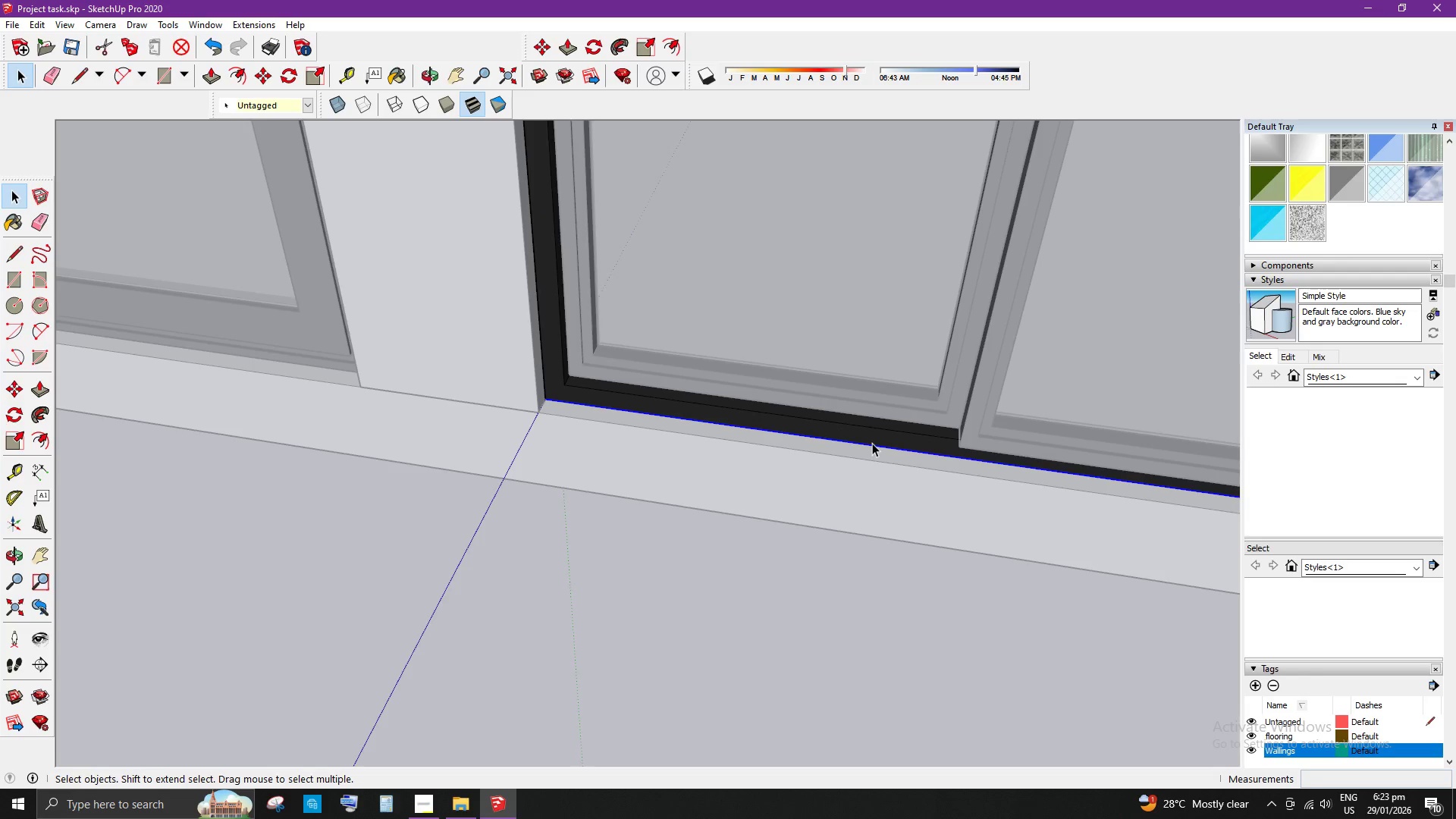 
left_click([878, 440])
 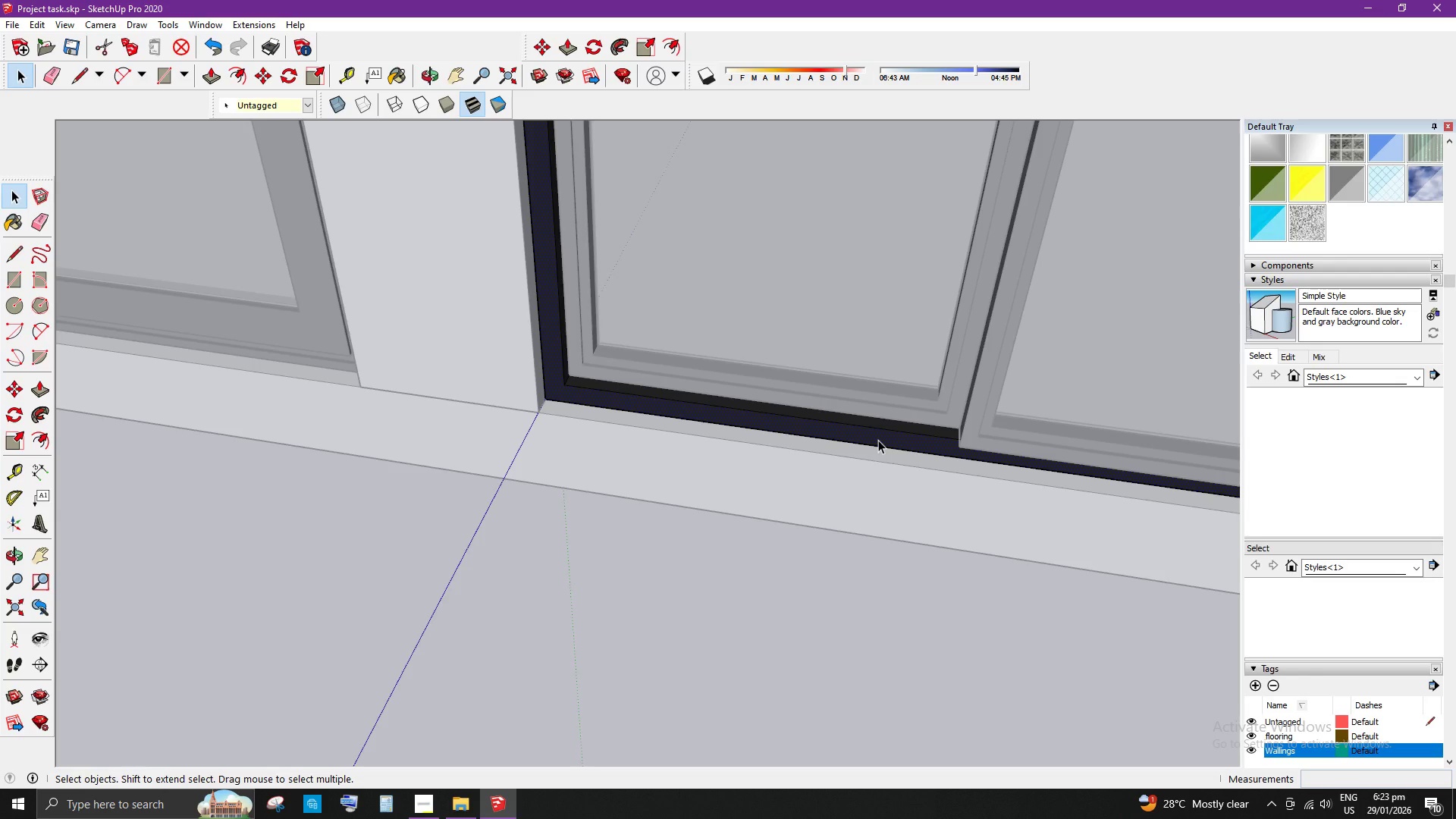 
key(P)
 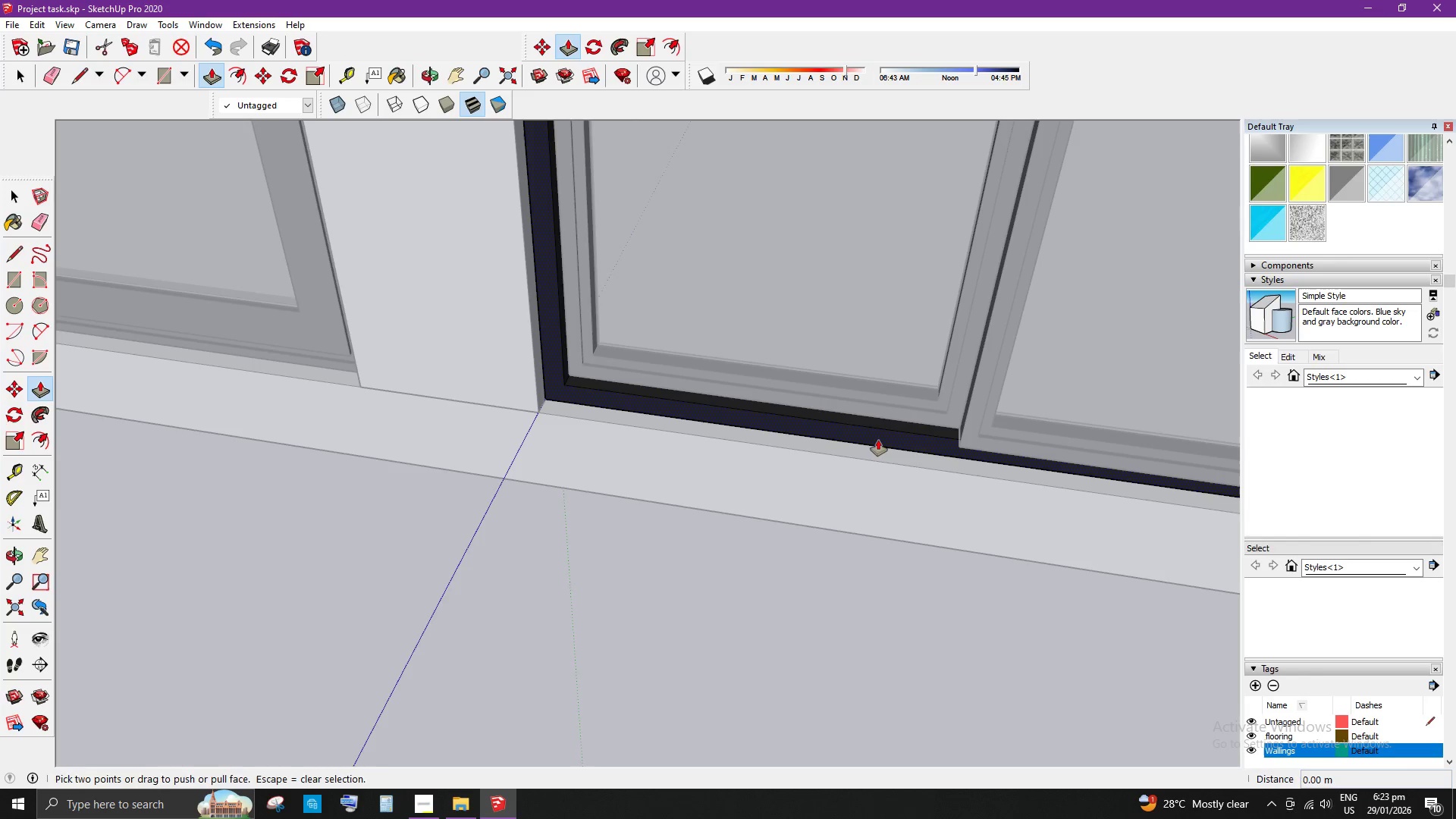 
left_click_drag(start_coordinate=[878, 440], to_coordinate=[959, 444])
 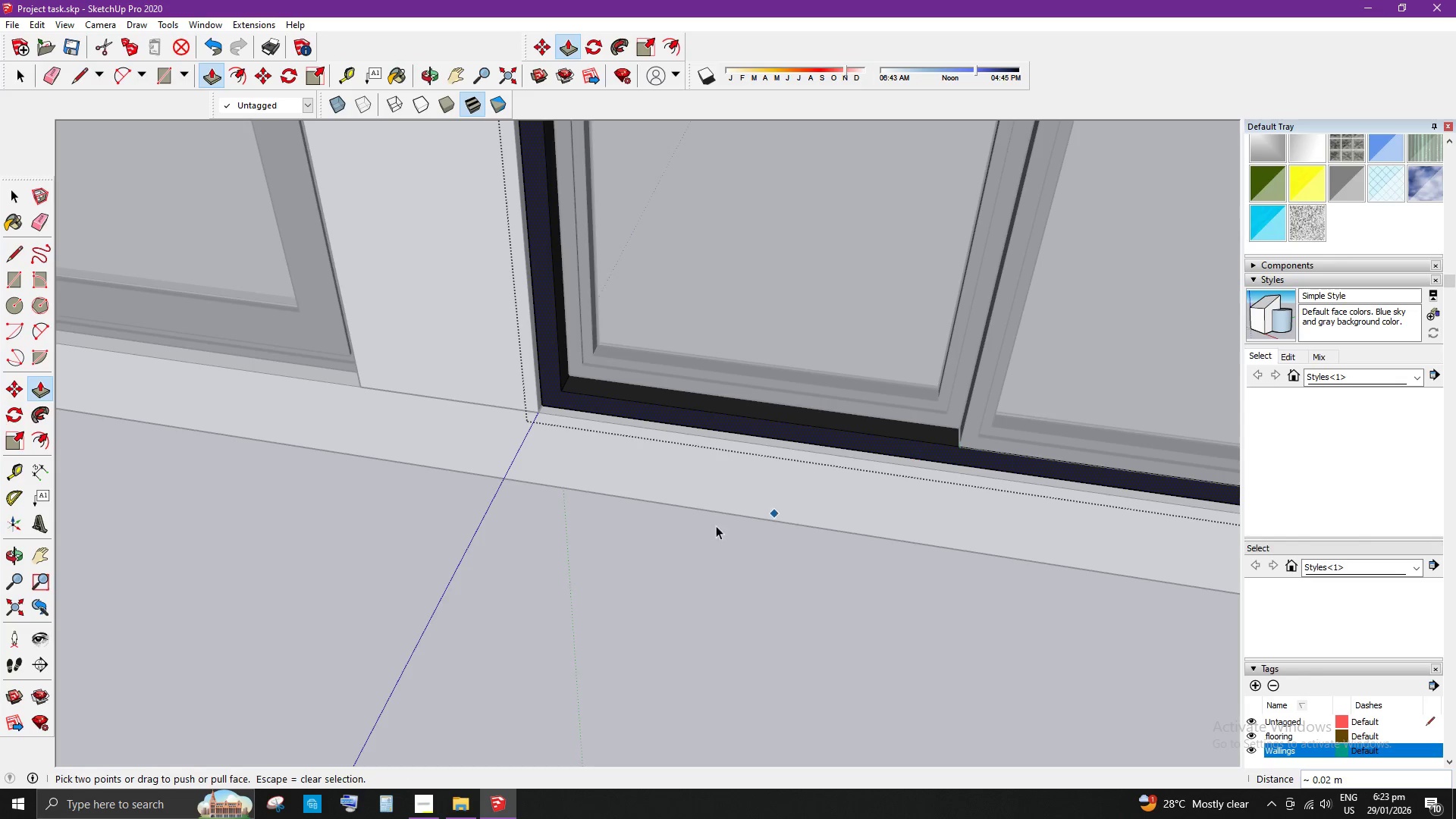 
key(Space)
 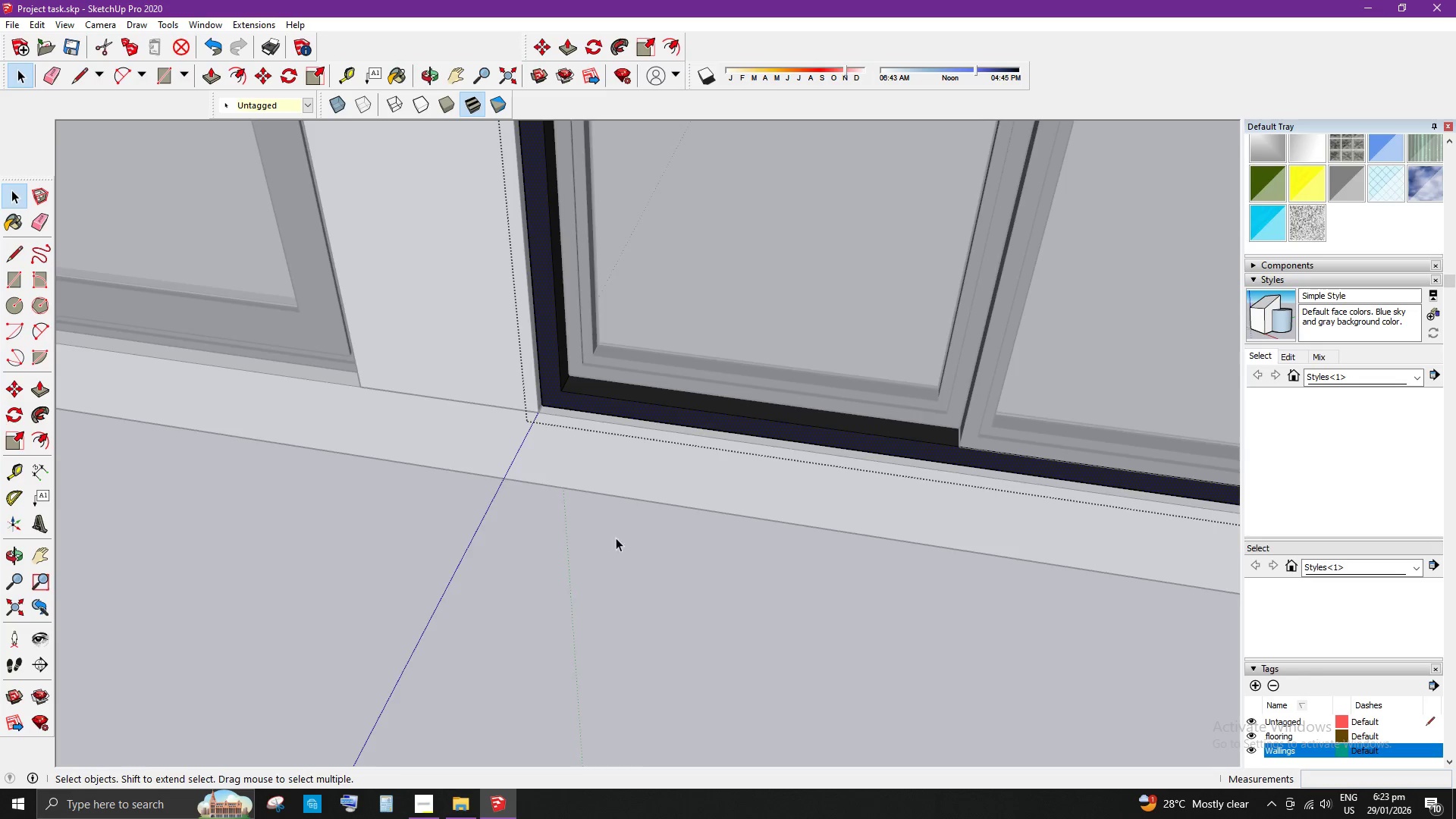 
left_click([625, 563])
 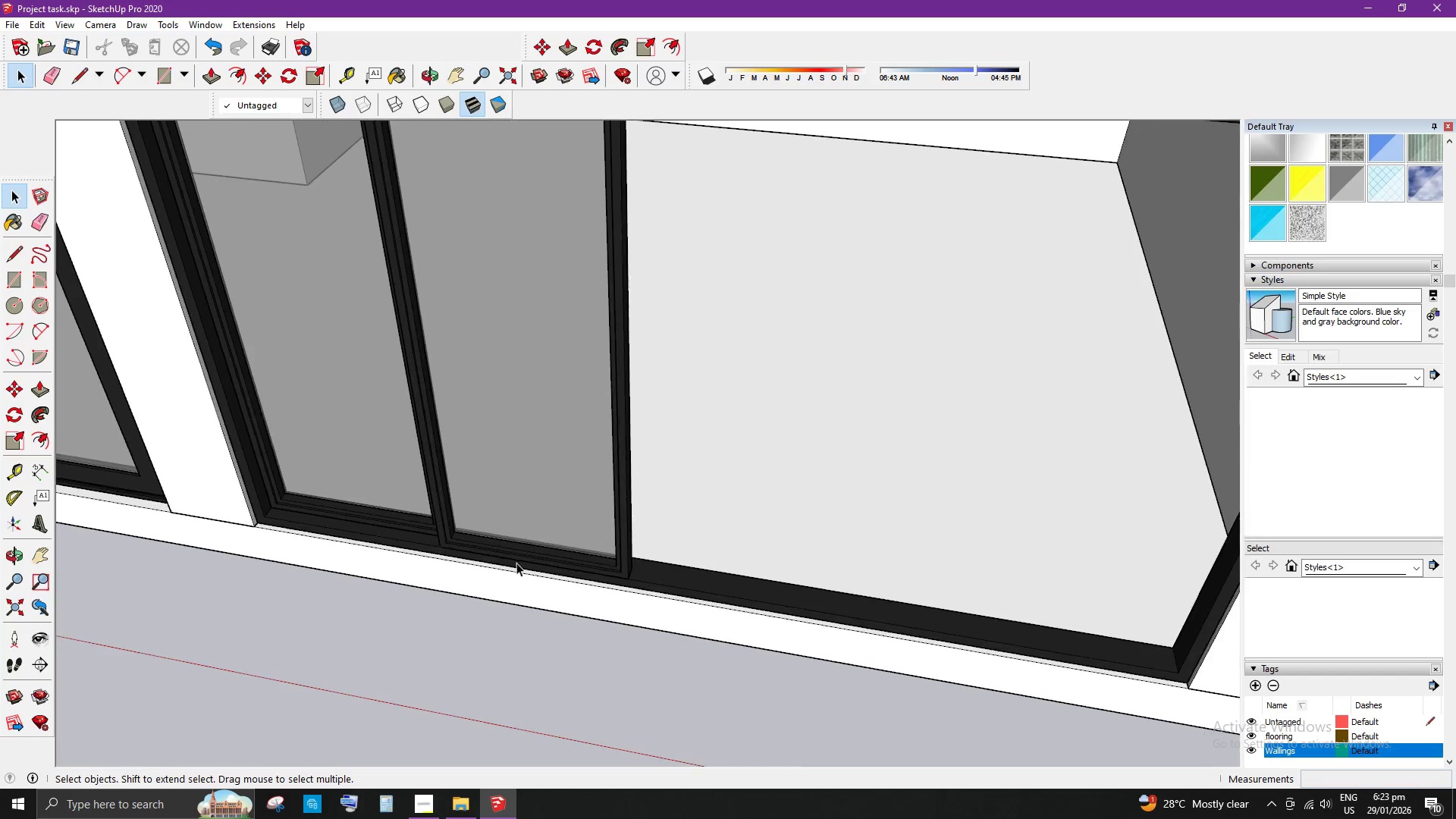 
scroll: coordinate [529, 563], scroll_direction: down, amount: 11.0
 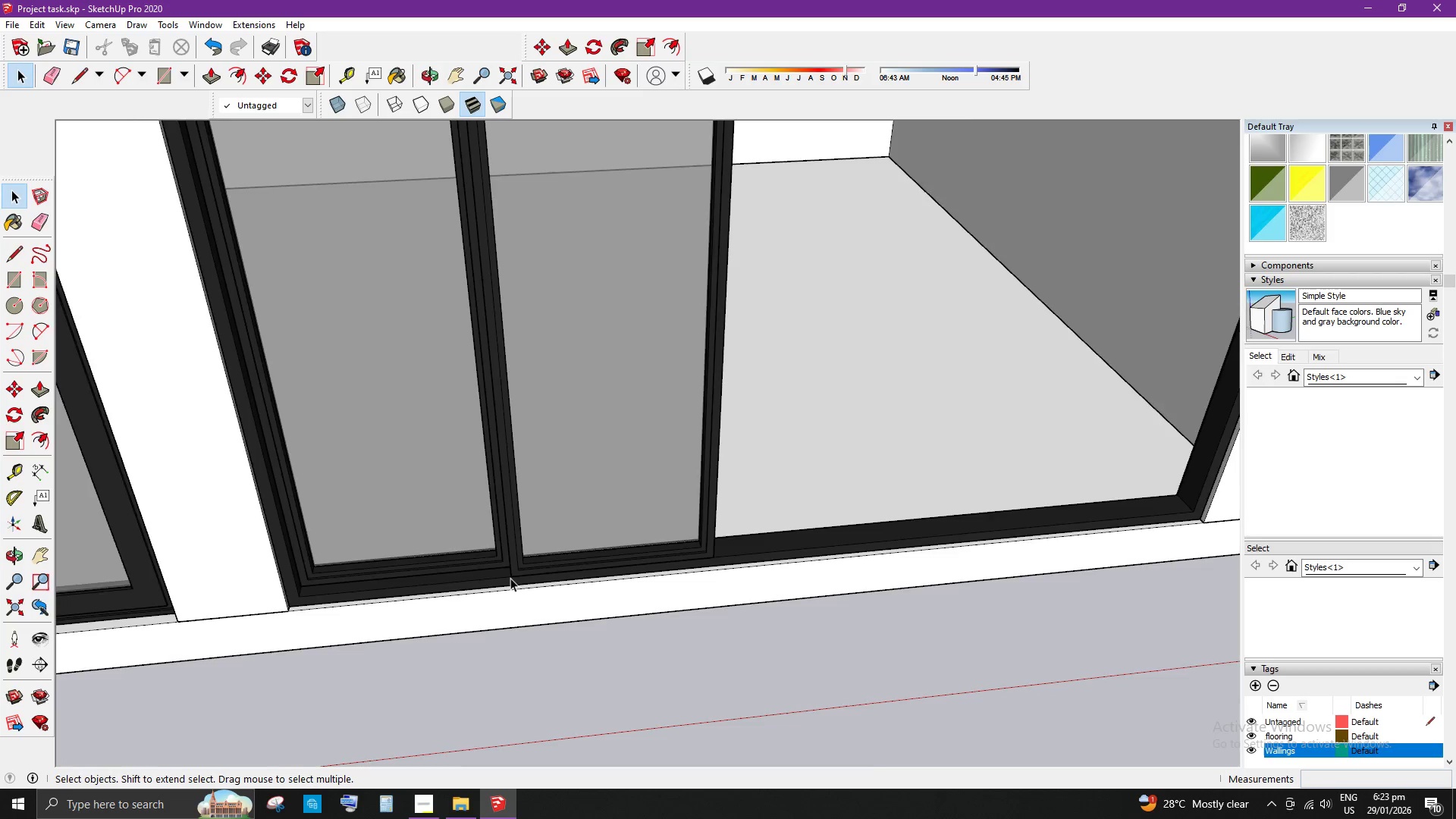 
scroll: coordinate [510, 578], scroll_direction: up, amount: 3.0
 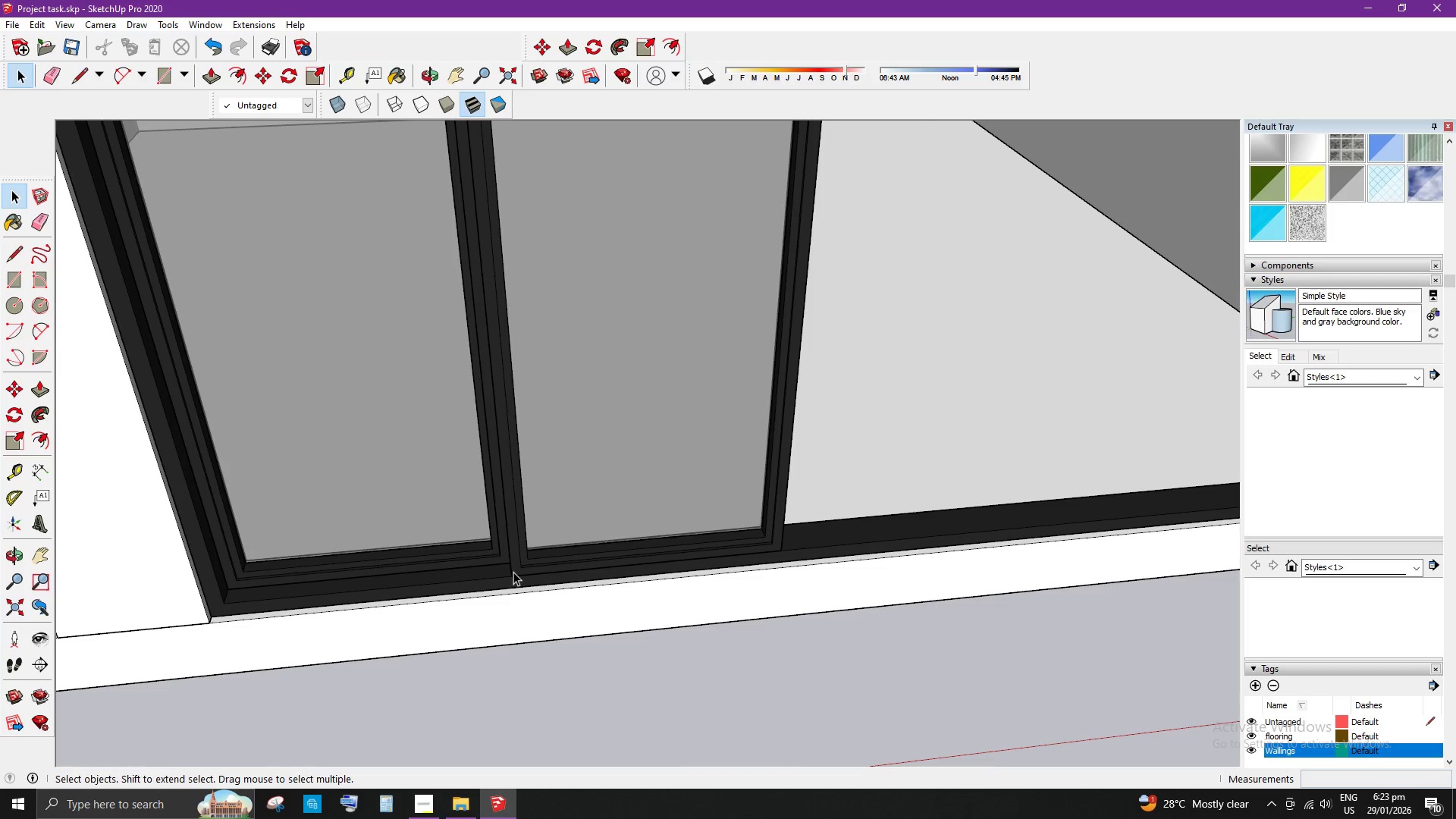 
left_click([513, 572])
 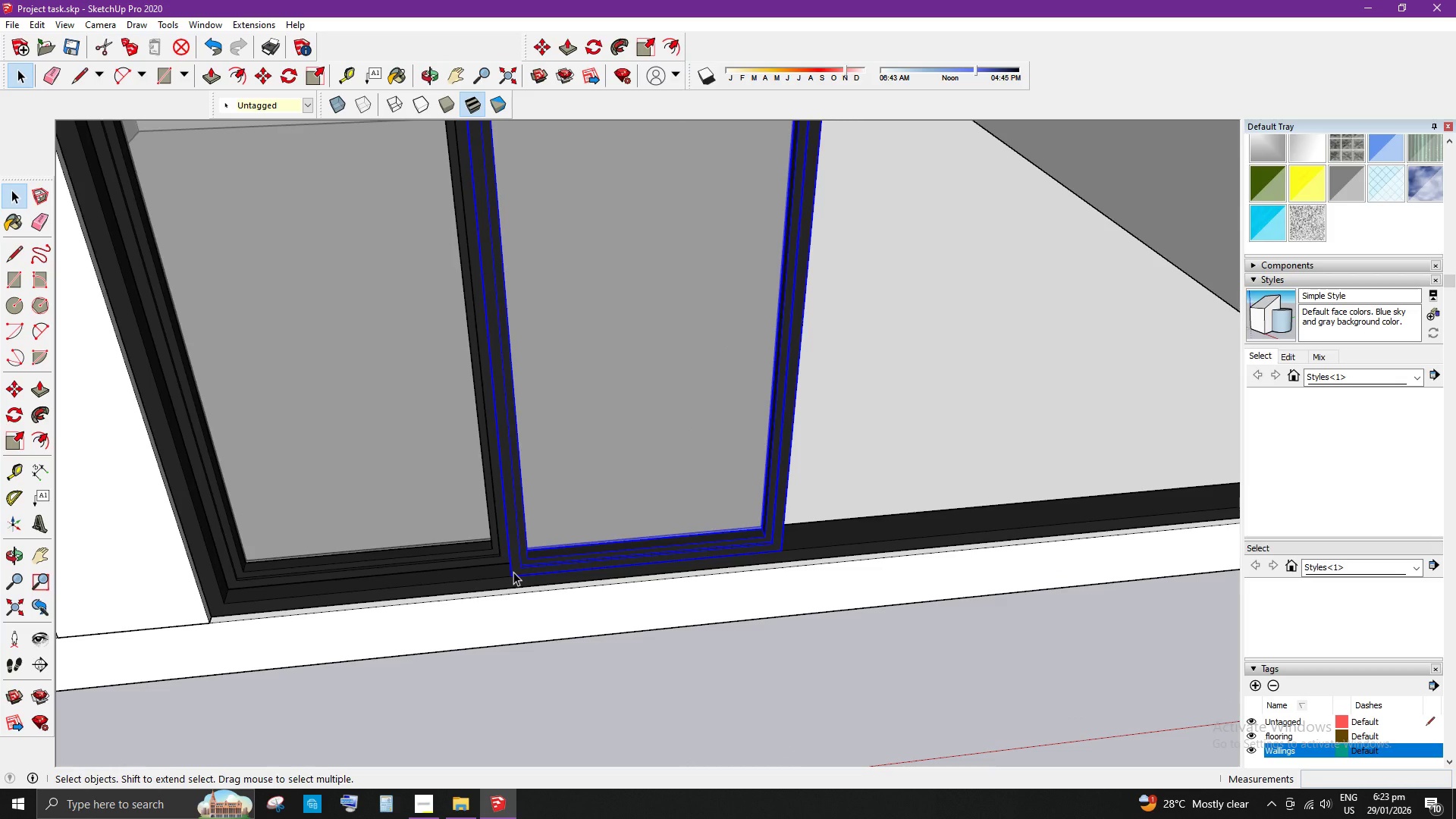 
key(M)
 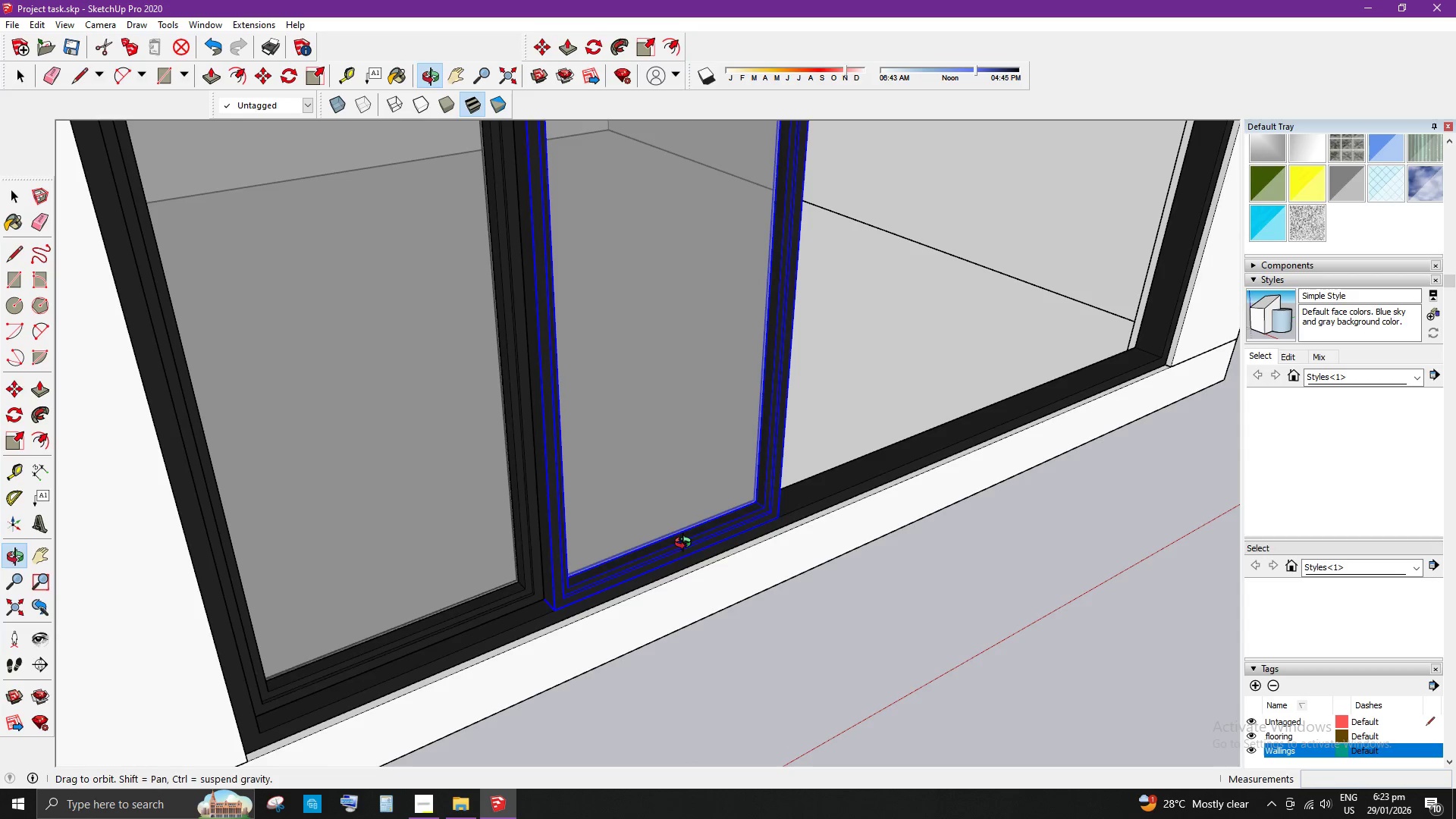 
scroll: coordinate [513, 601], scroll_direction: up, amount: 4.0
 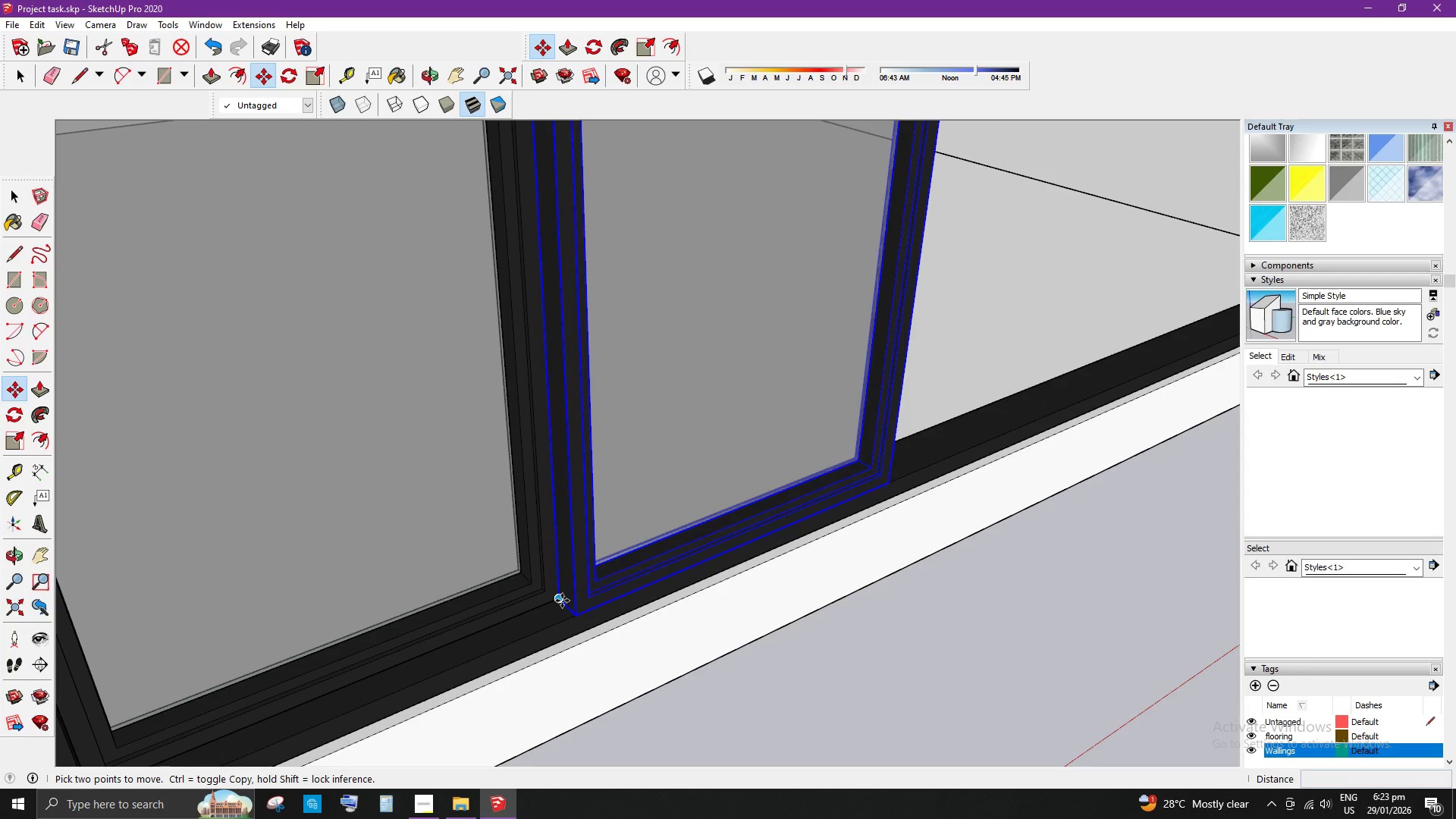 
left_click([562, 601])
 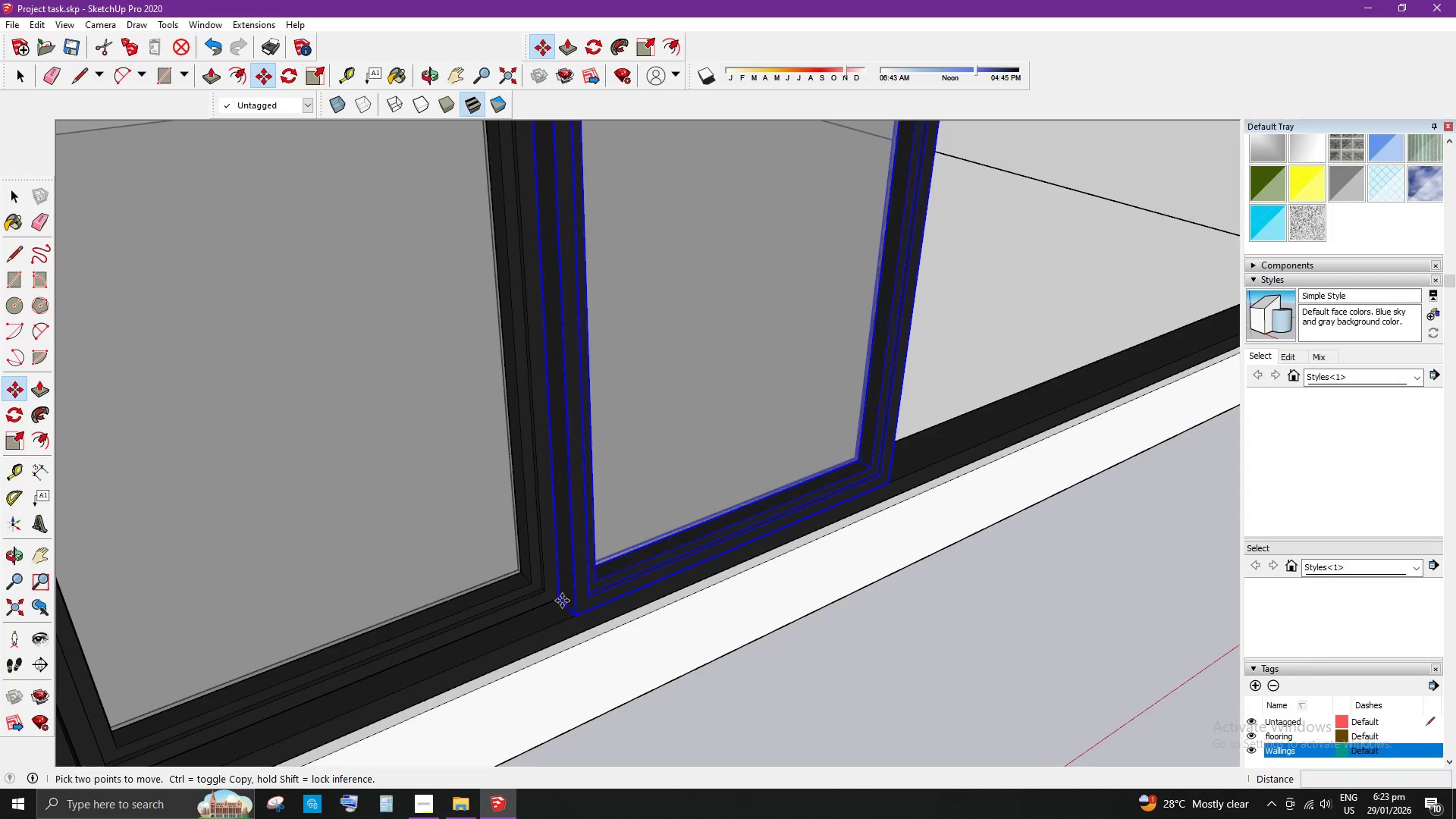 
key(Control+ControlLeft)
 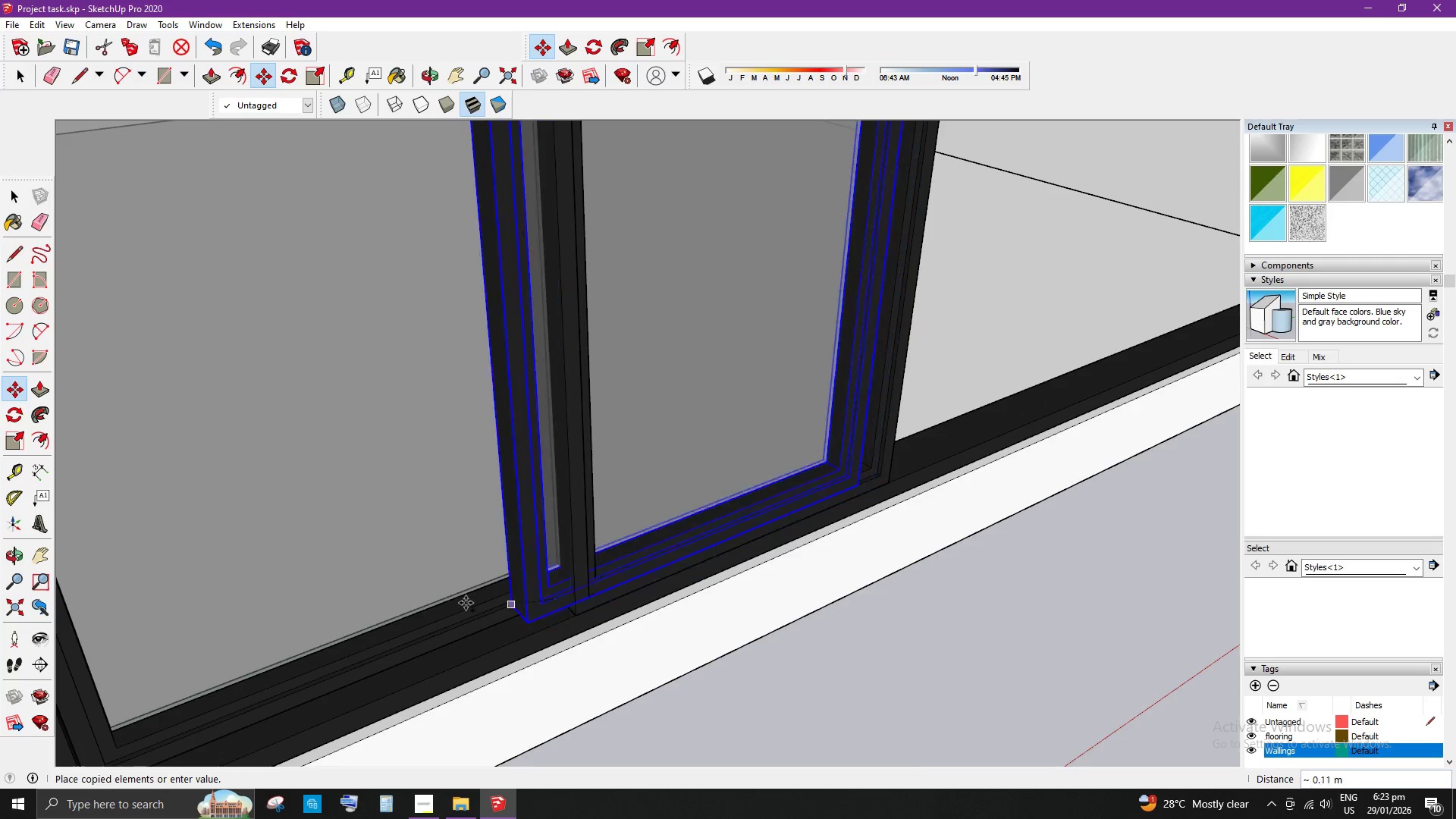 
scroll: coordinate [708, 546], scroll_direction: down, amount: 7.0
 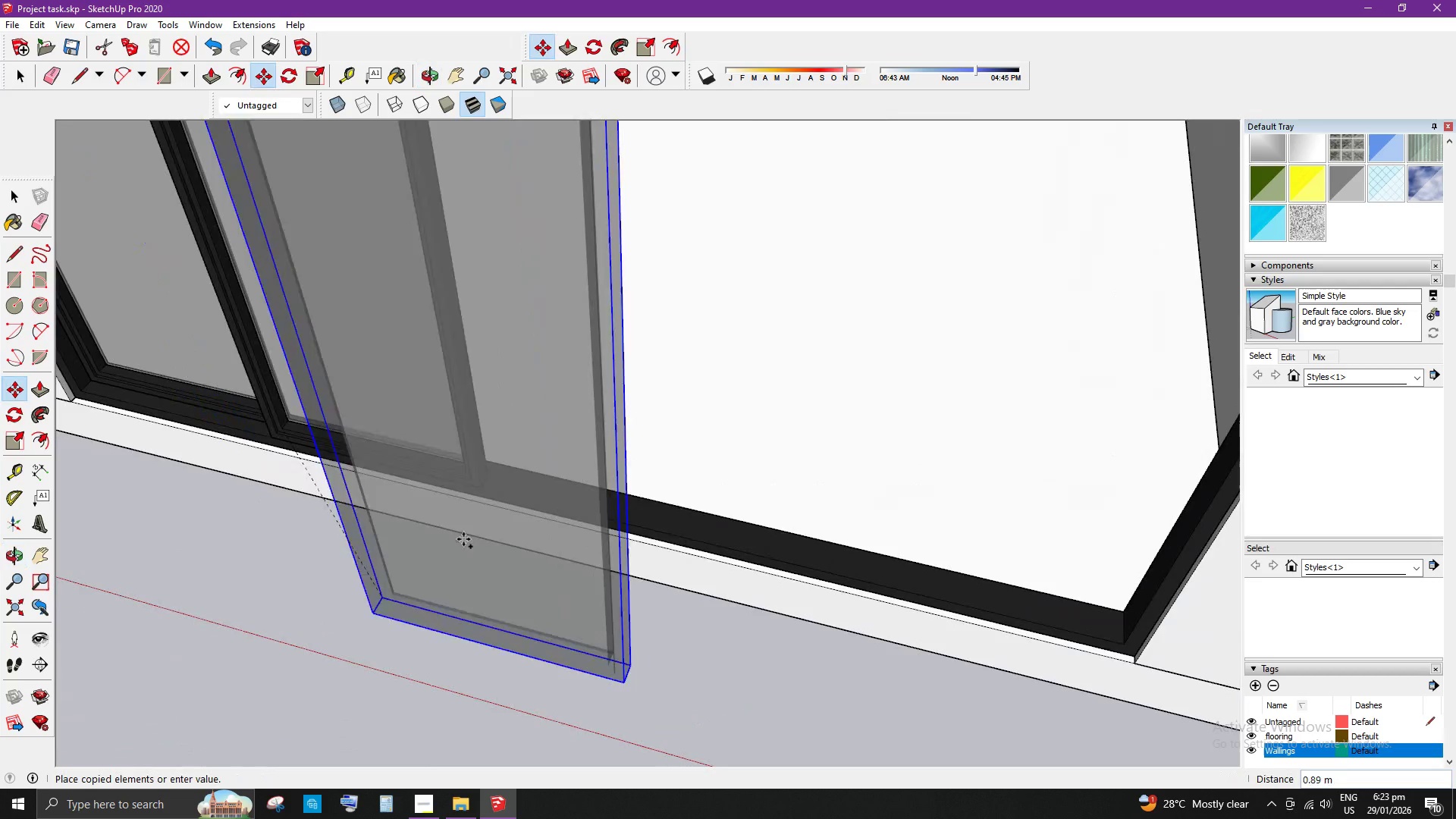 
left_click([606, 410])
 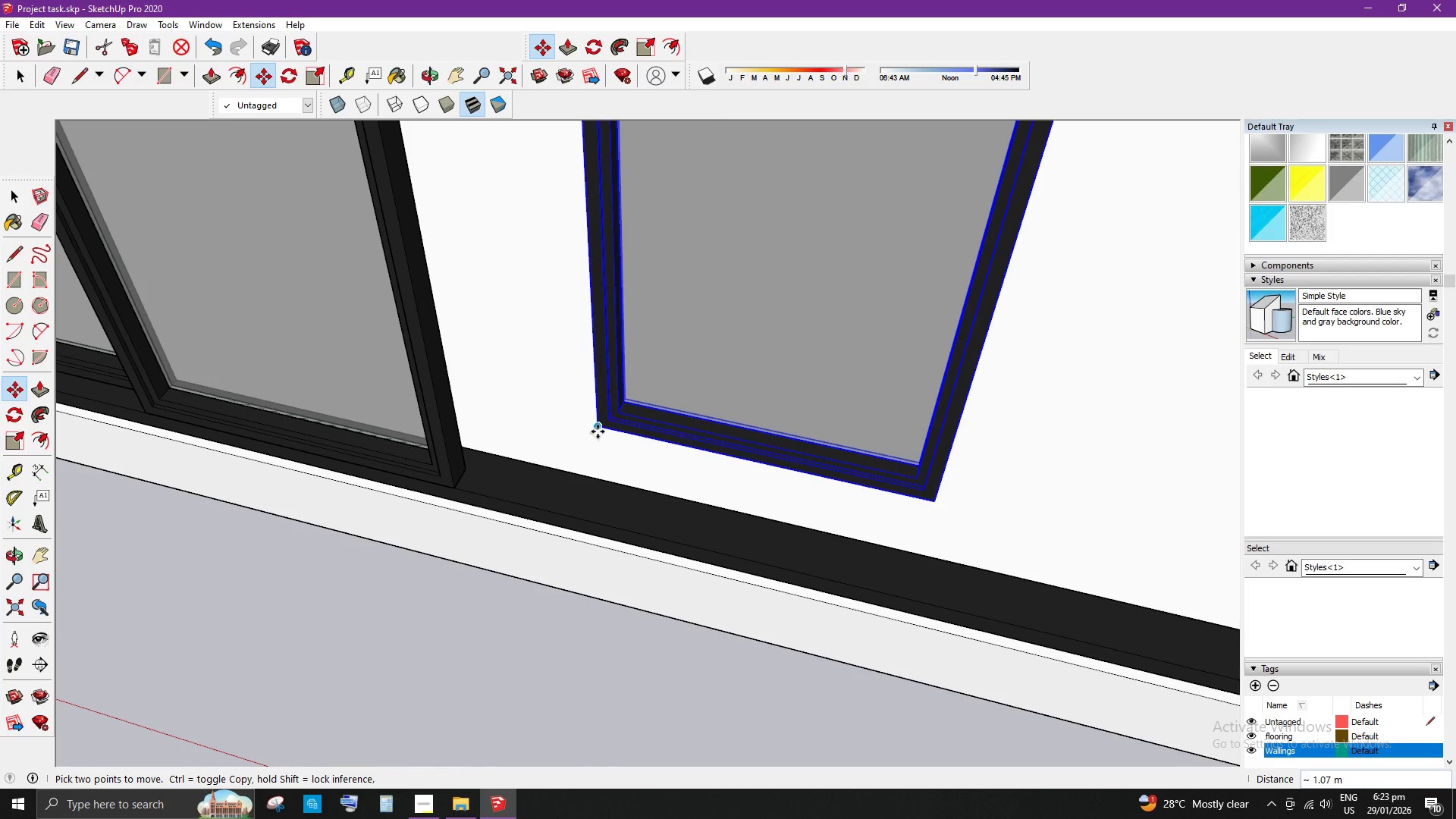 
scroll: coordinate [534, 487], scroll_direction: up, amount: 4.0
 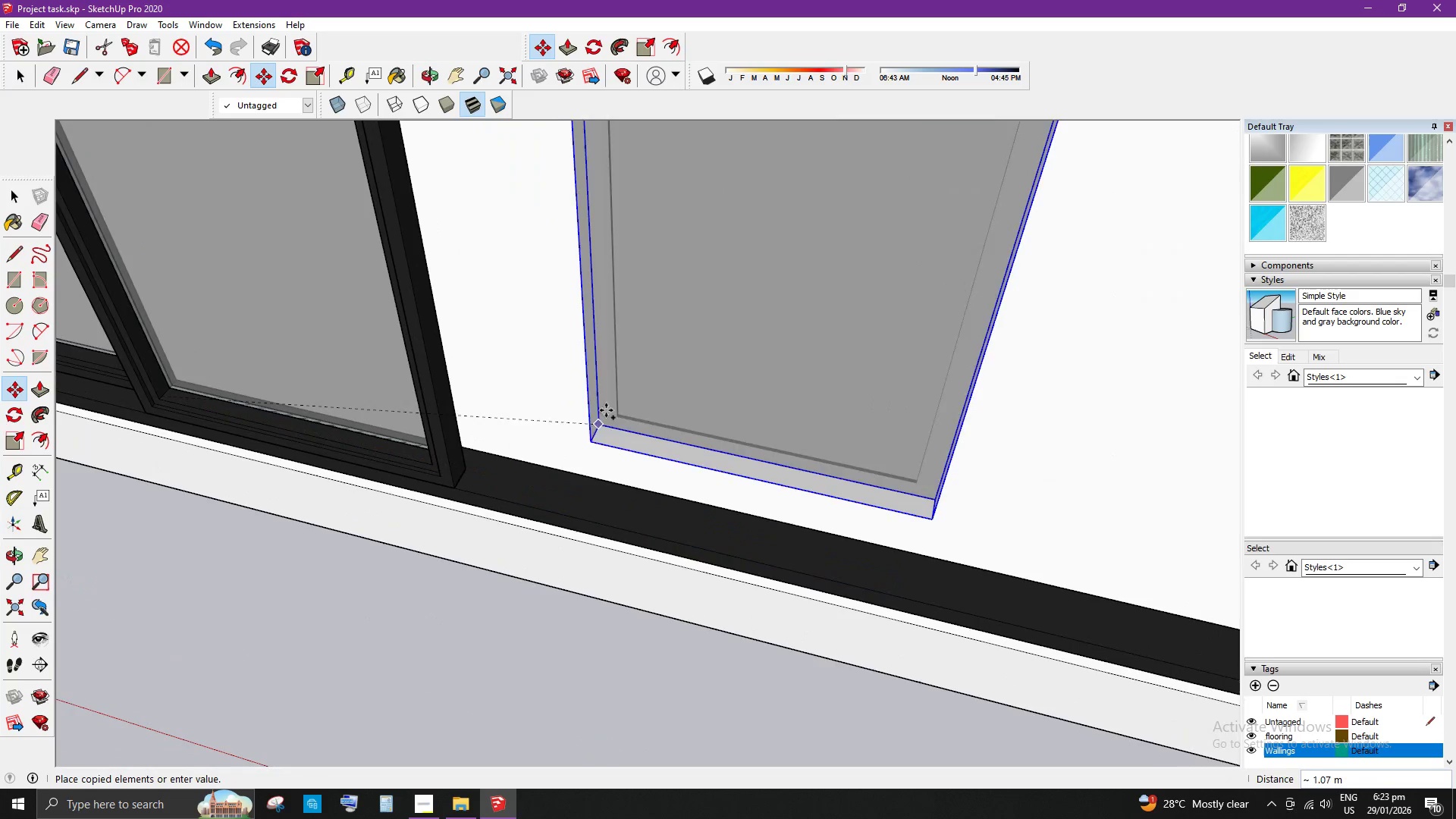 
left_click([598, 431])
 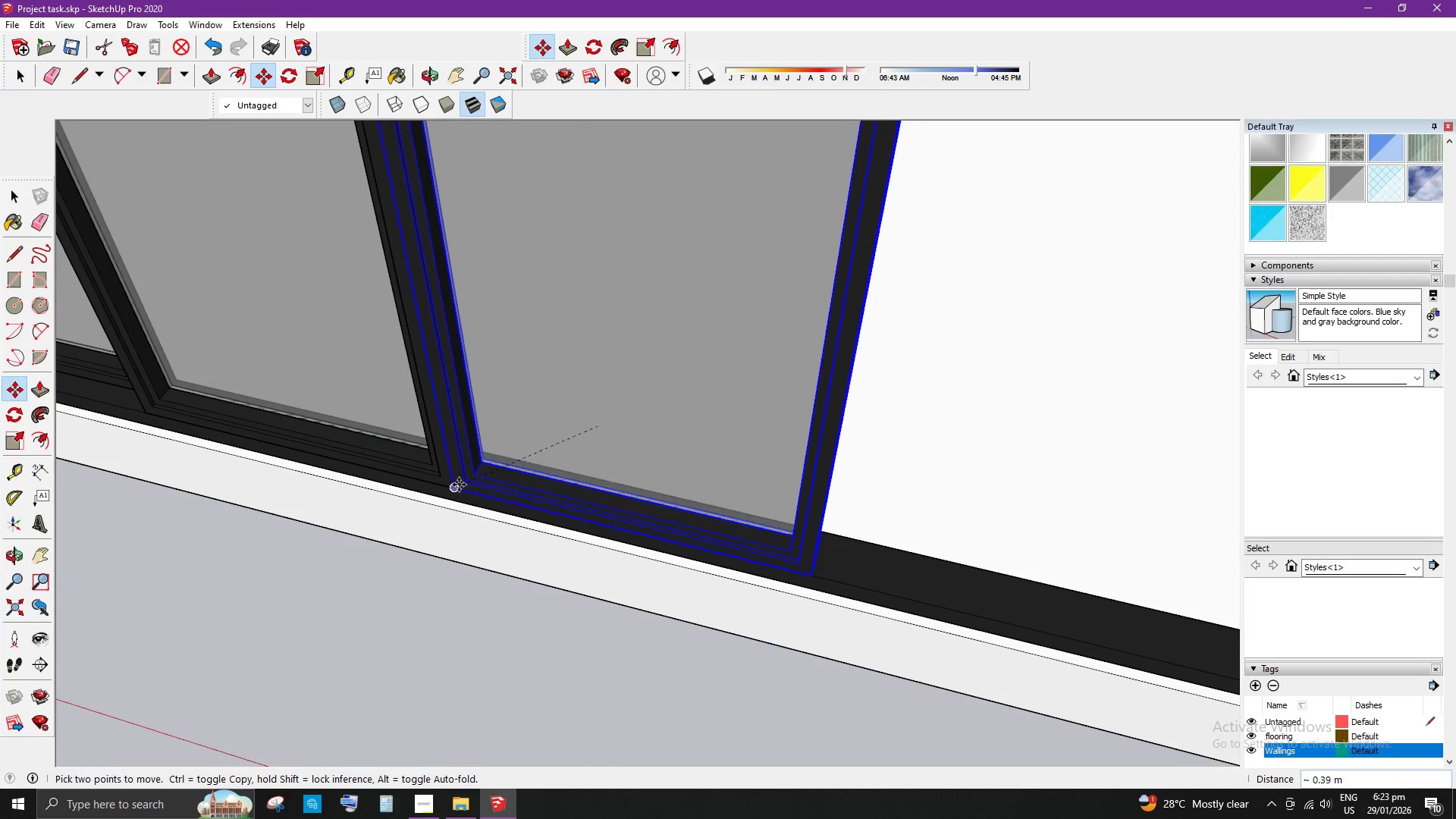 
left_click([458, 485])
 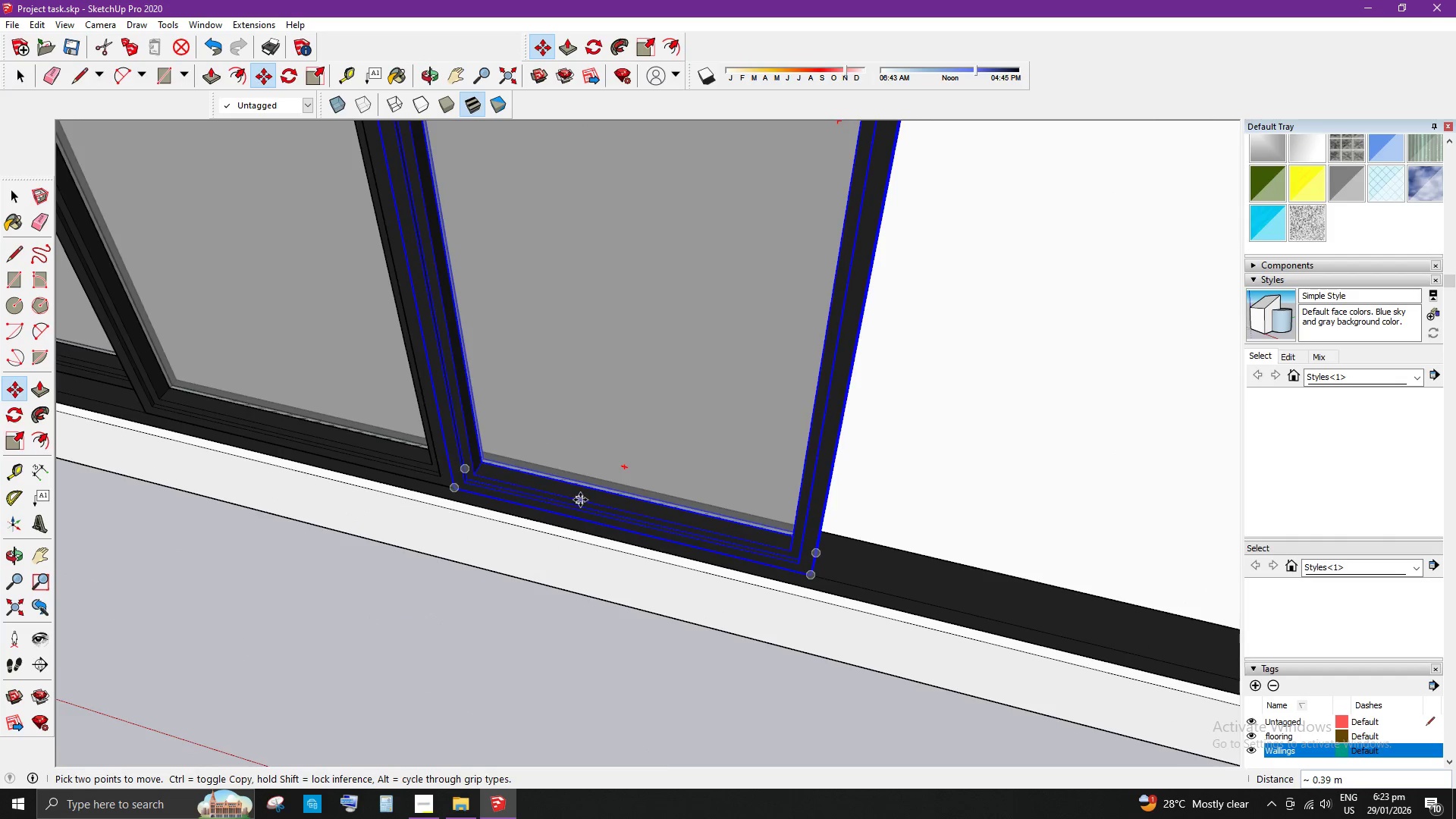 
scroll: coordinate [544, 507], scroll_direction: down, amount: 6.0
 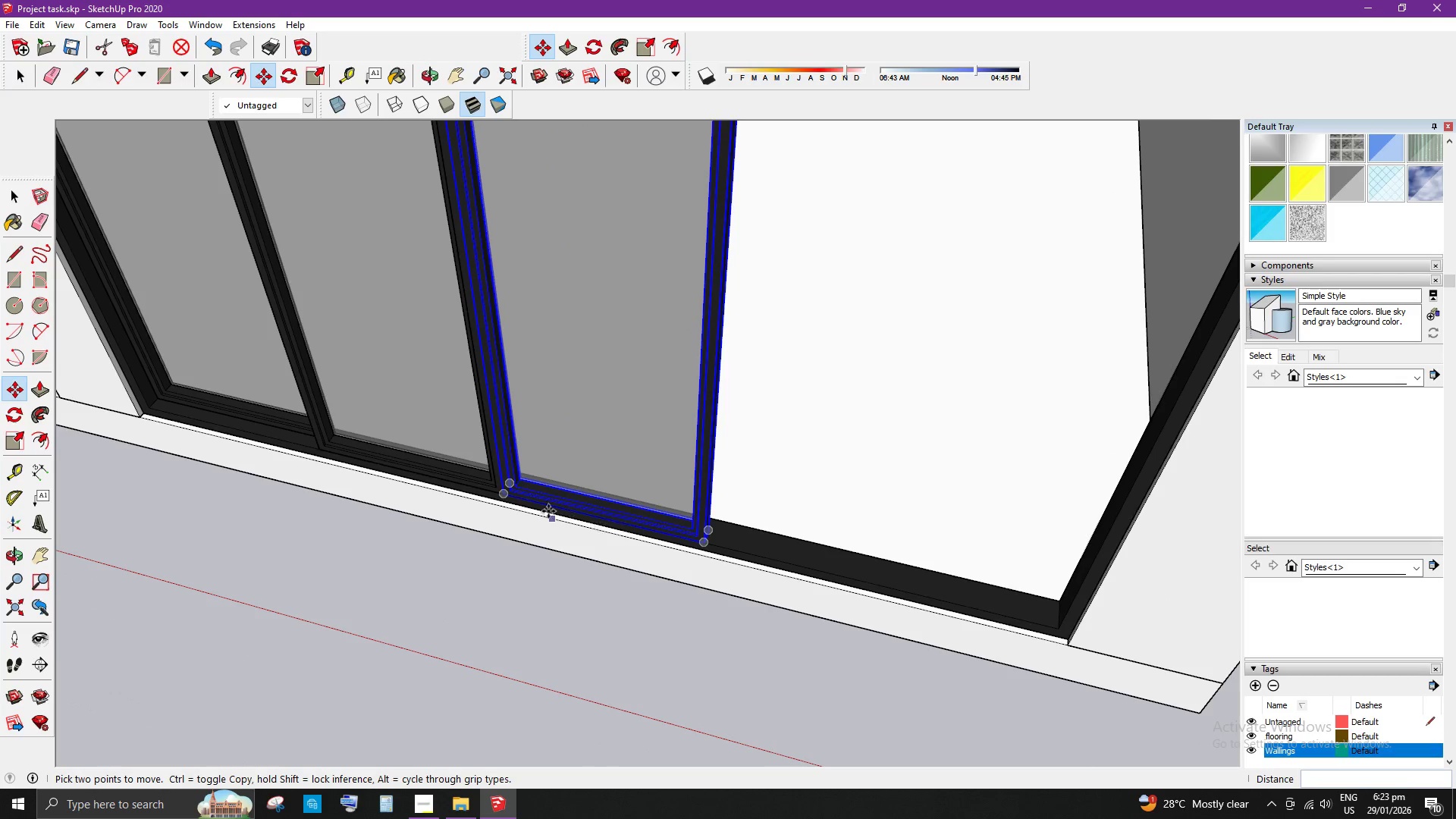 
scroll: coordinate [518, 466], scroll_direction: up, amount: 6.0
 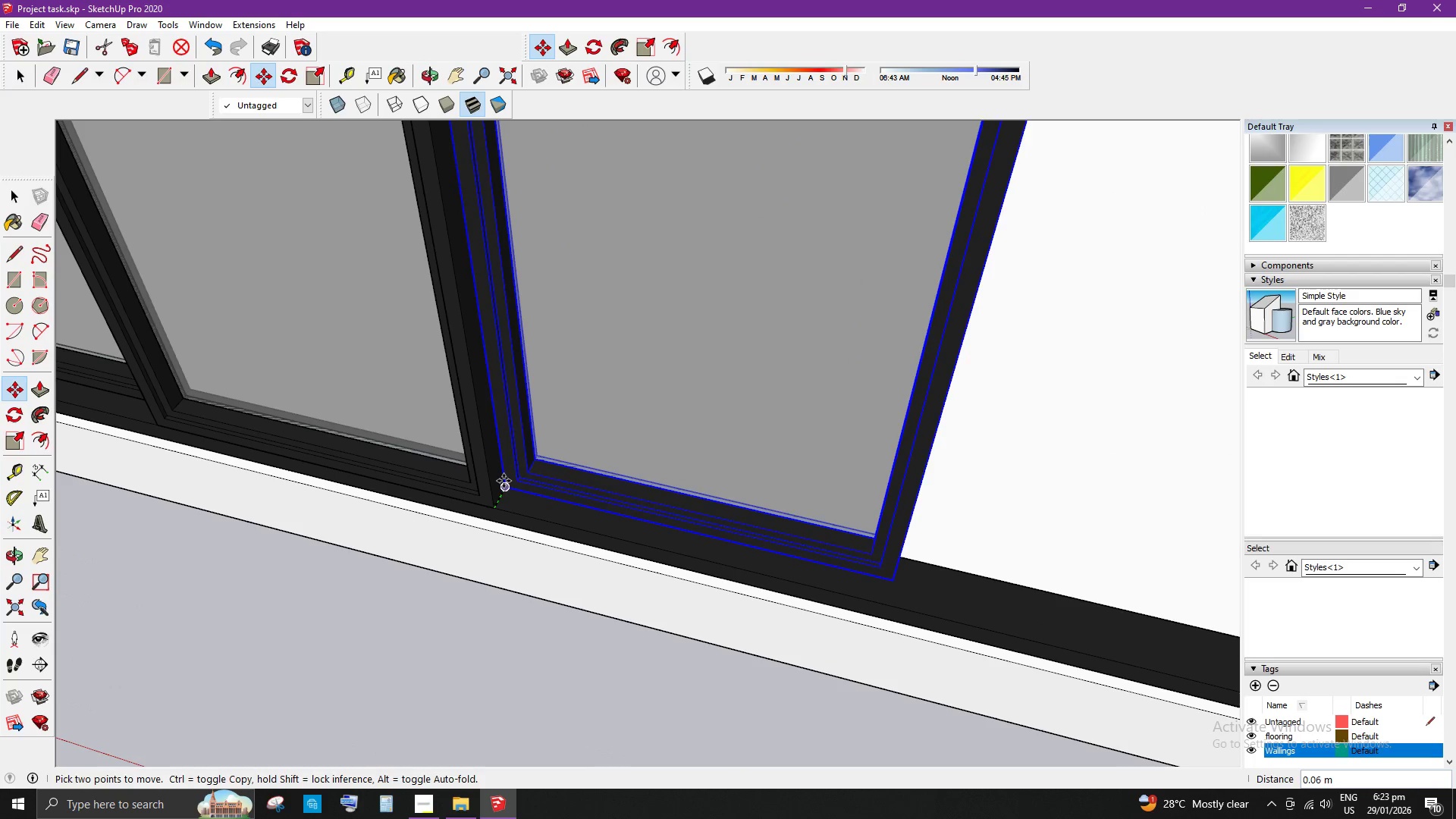 
left_click([504, 481])
 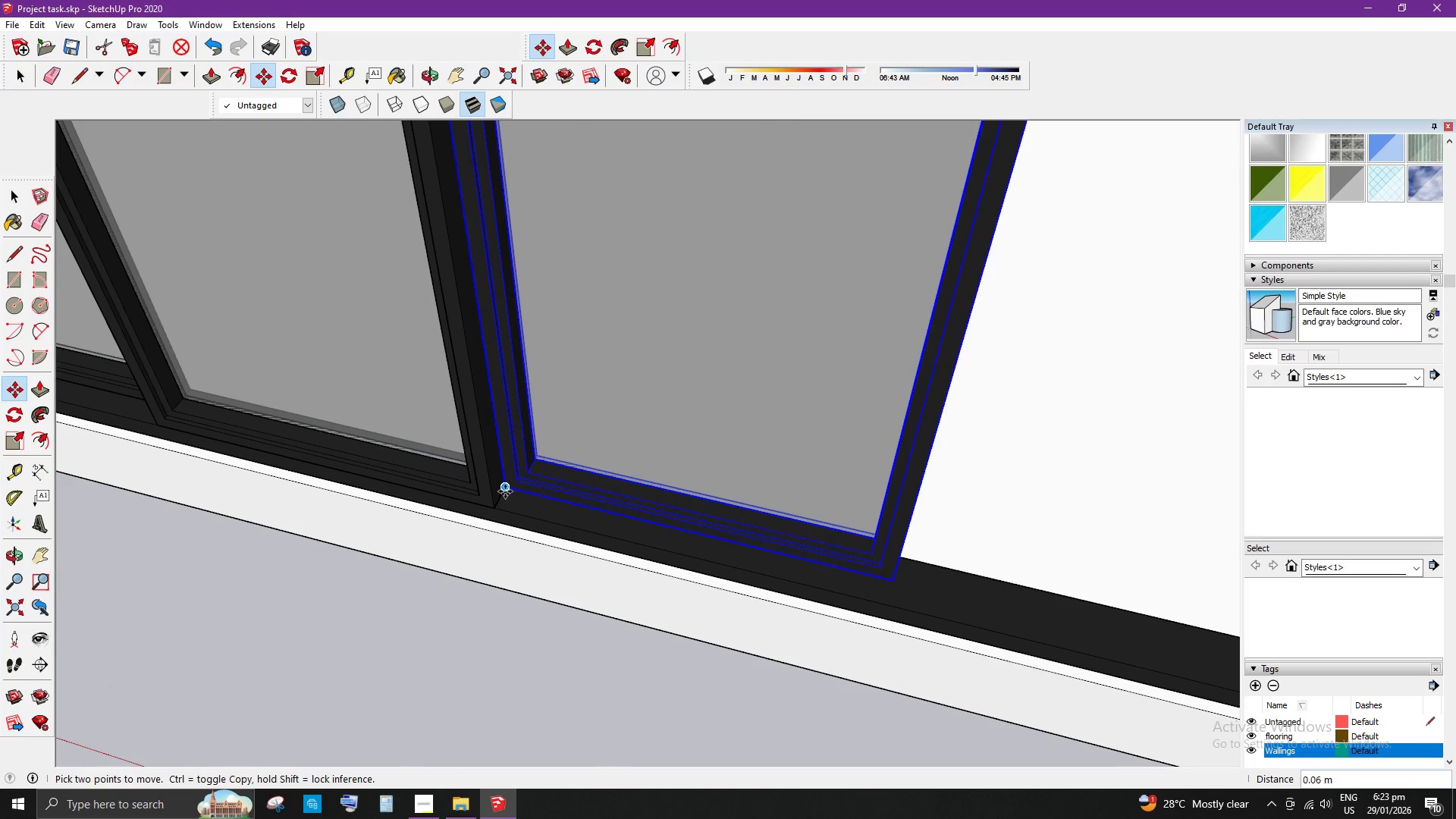 
left_click([503, 489])
 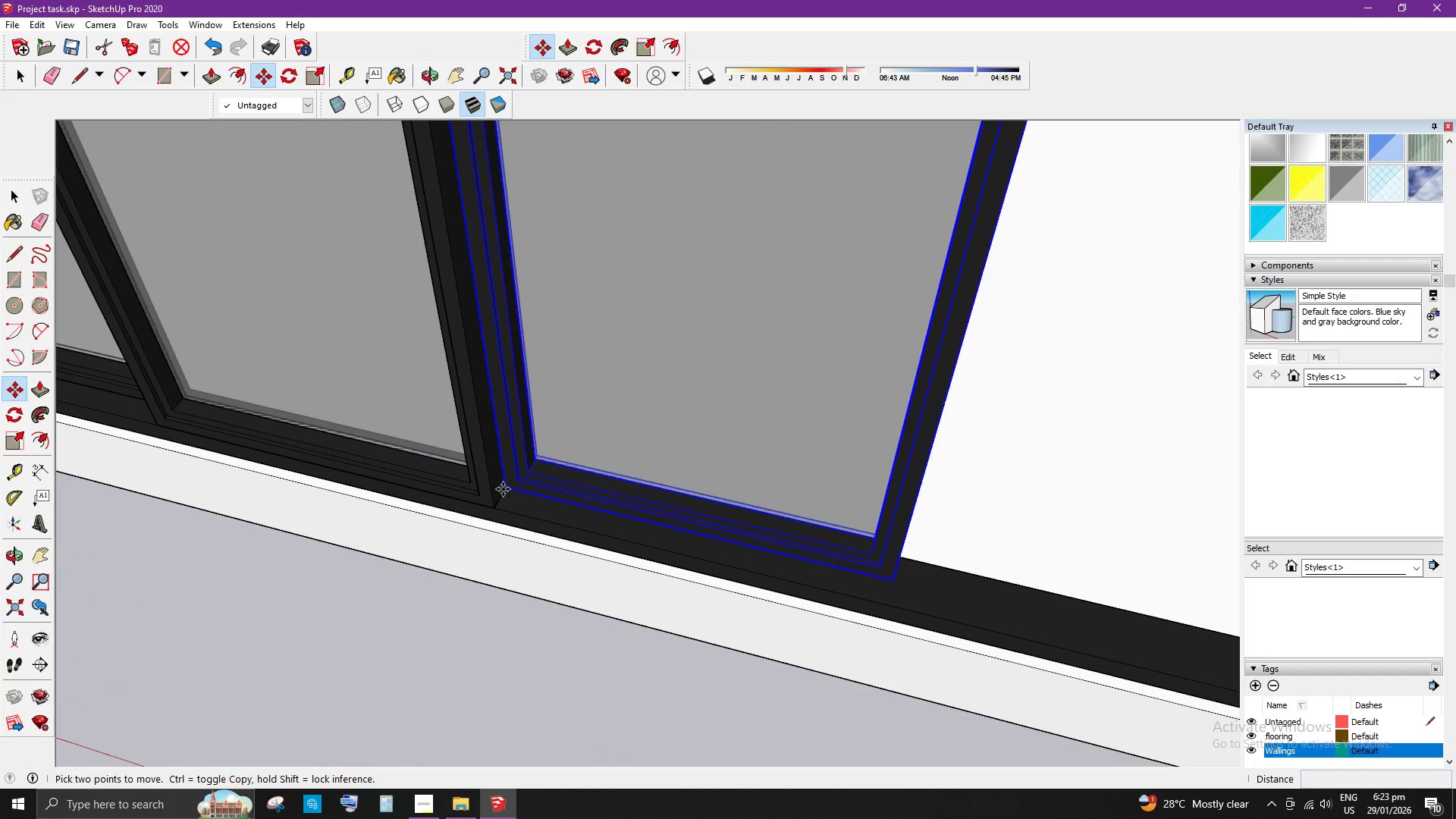 
key(Control+ControlLeft)
 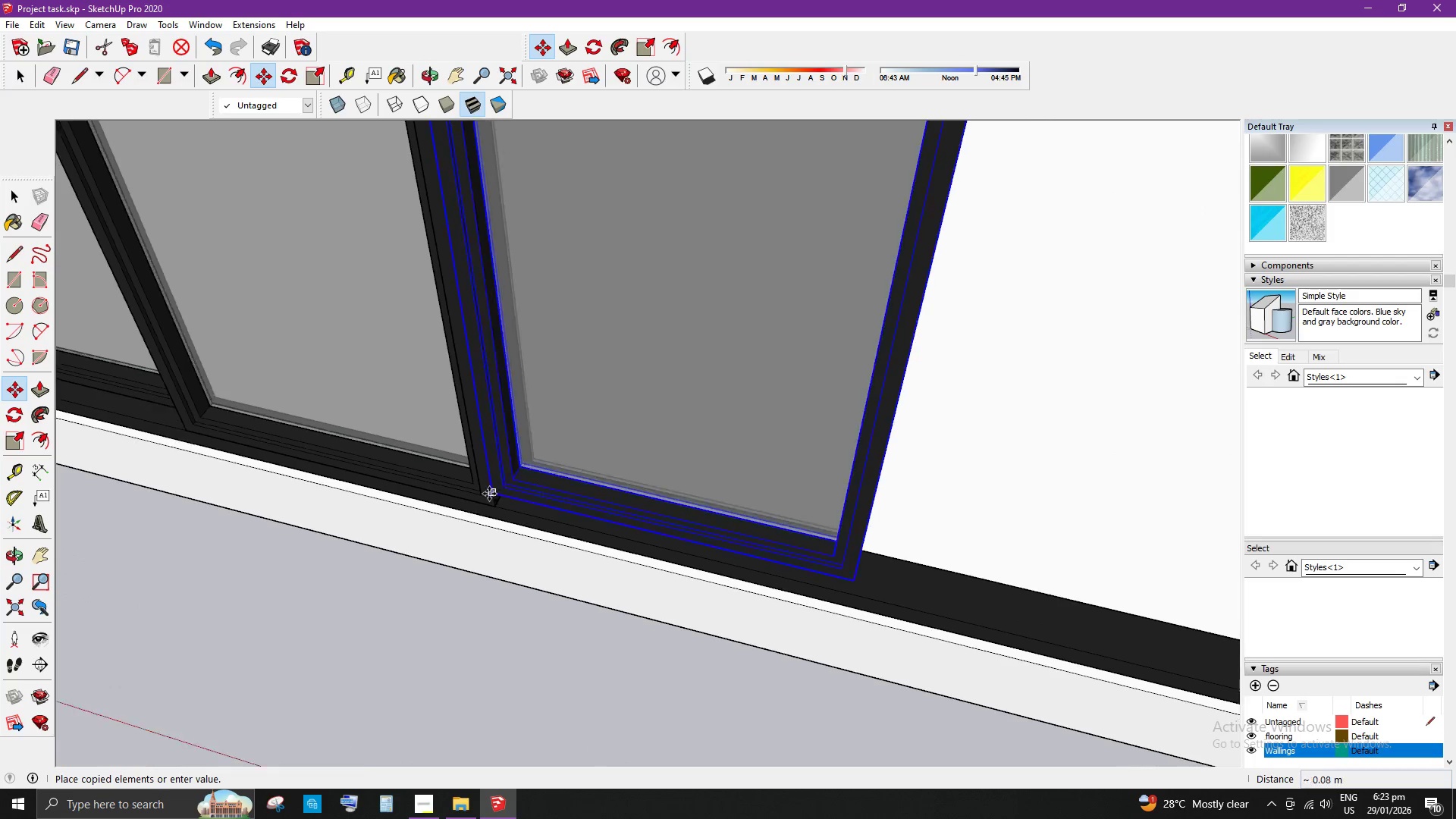 
scroll: coordinate [478, 496], scroll_direction: down, amount: 5.0
 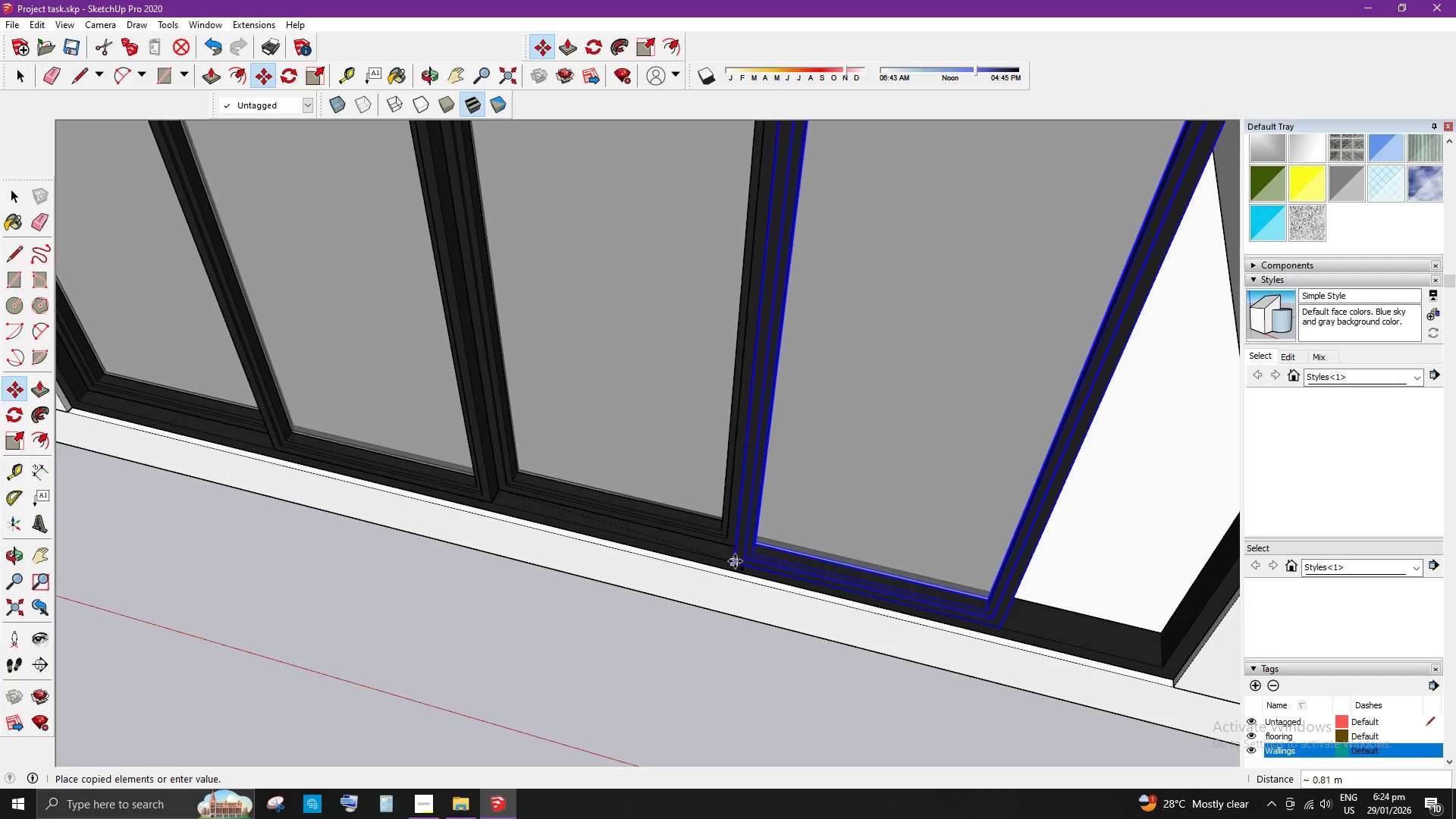 
left_click([733, 561])
 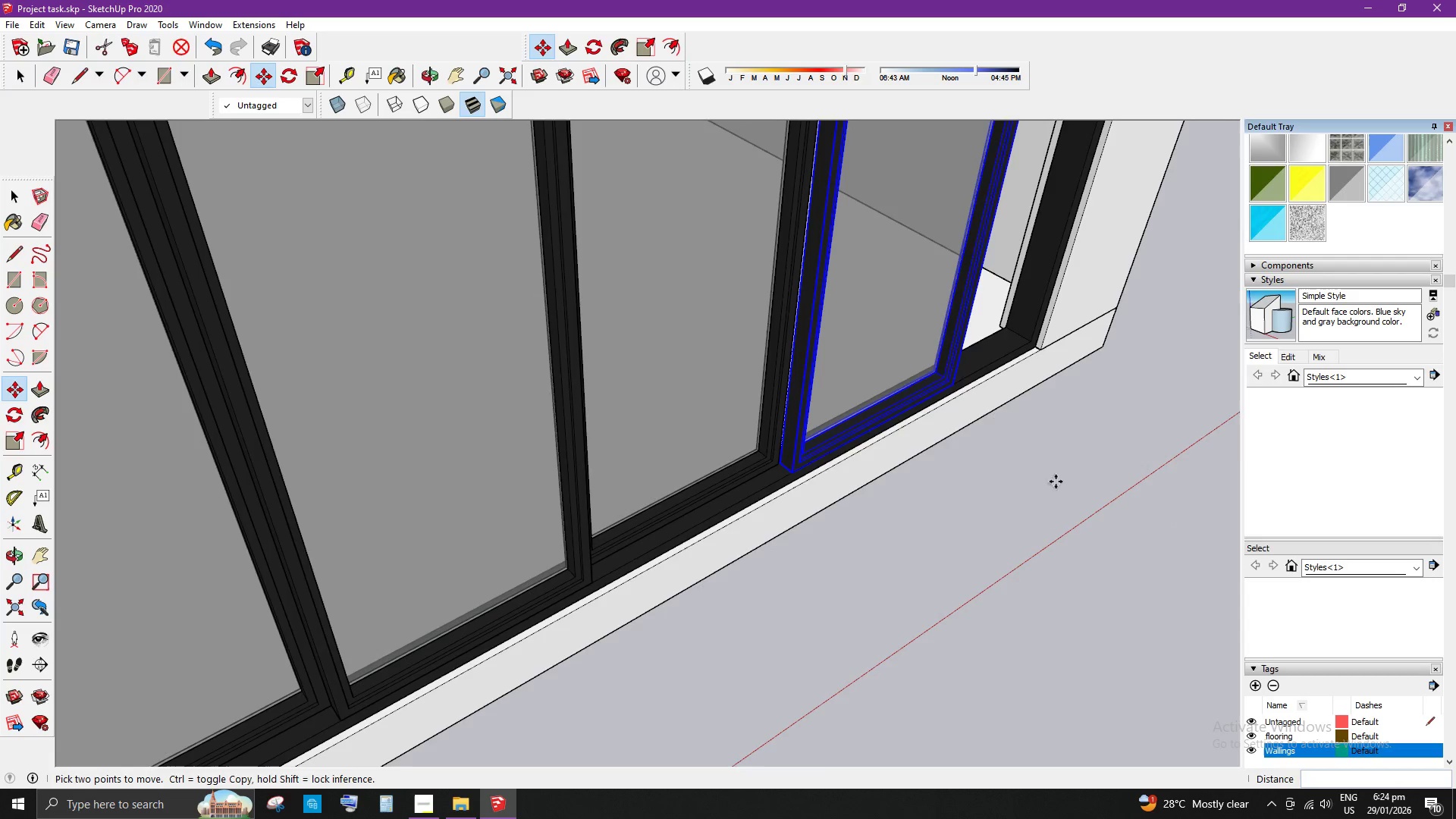 
scroll: coordinate [829, 458], scroll_direction: up, amount: 4.0
 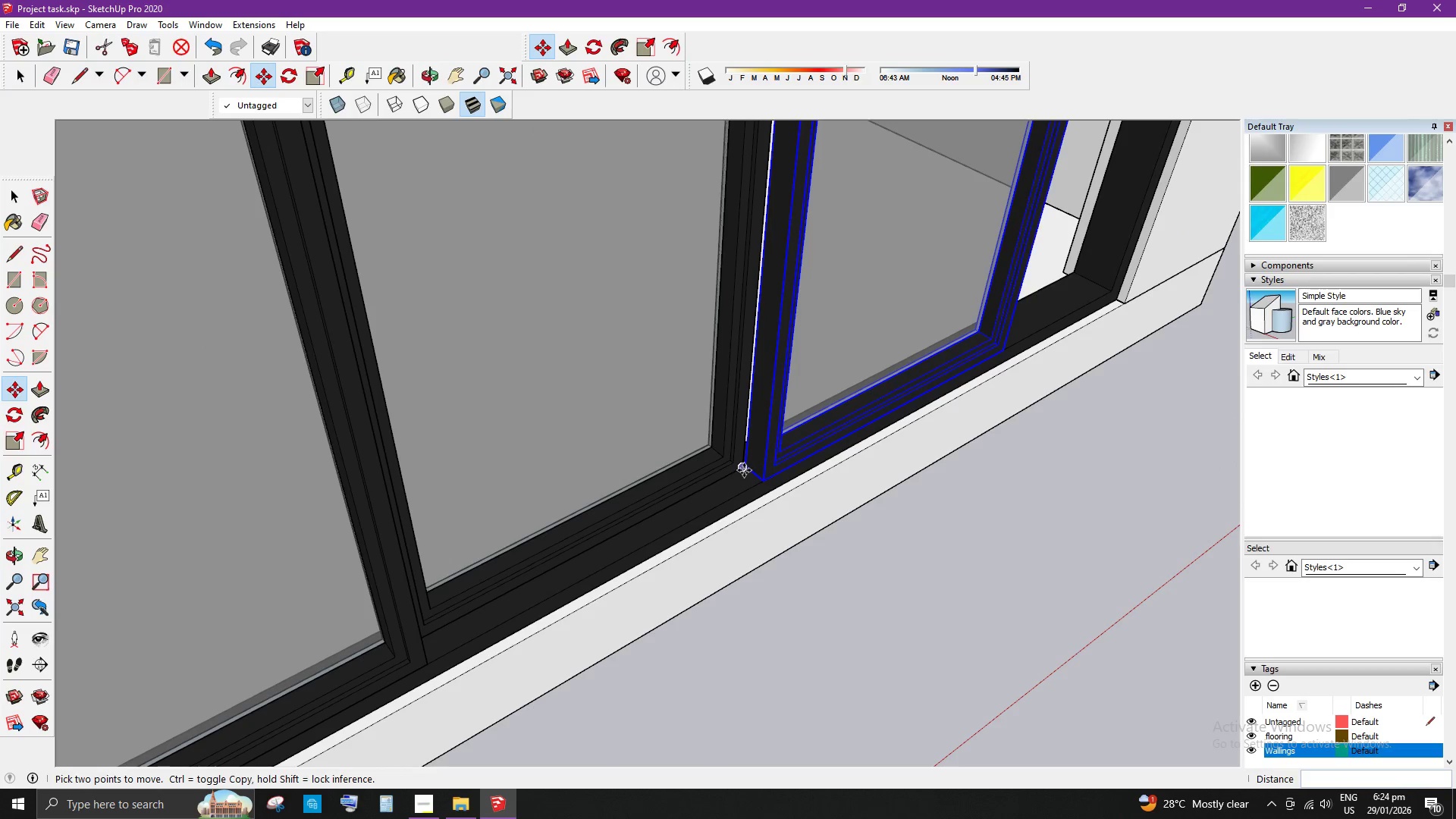 
left_click([744, 470])
 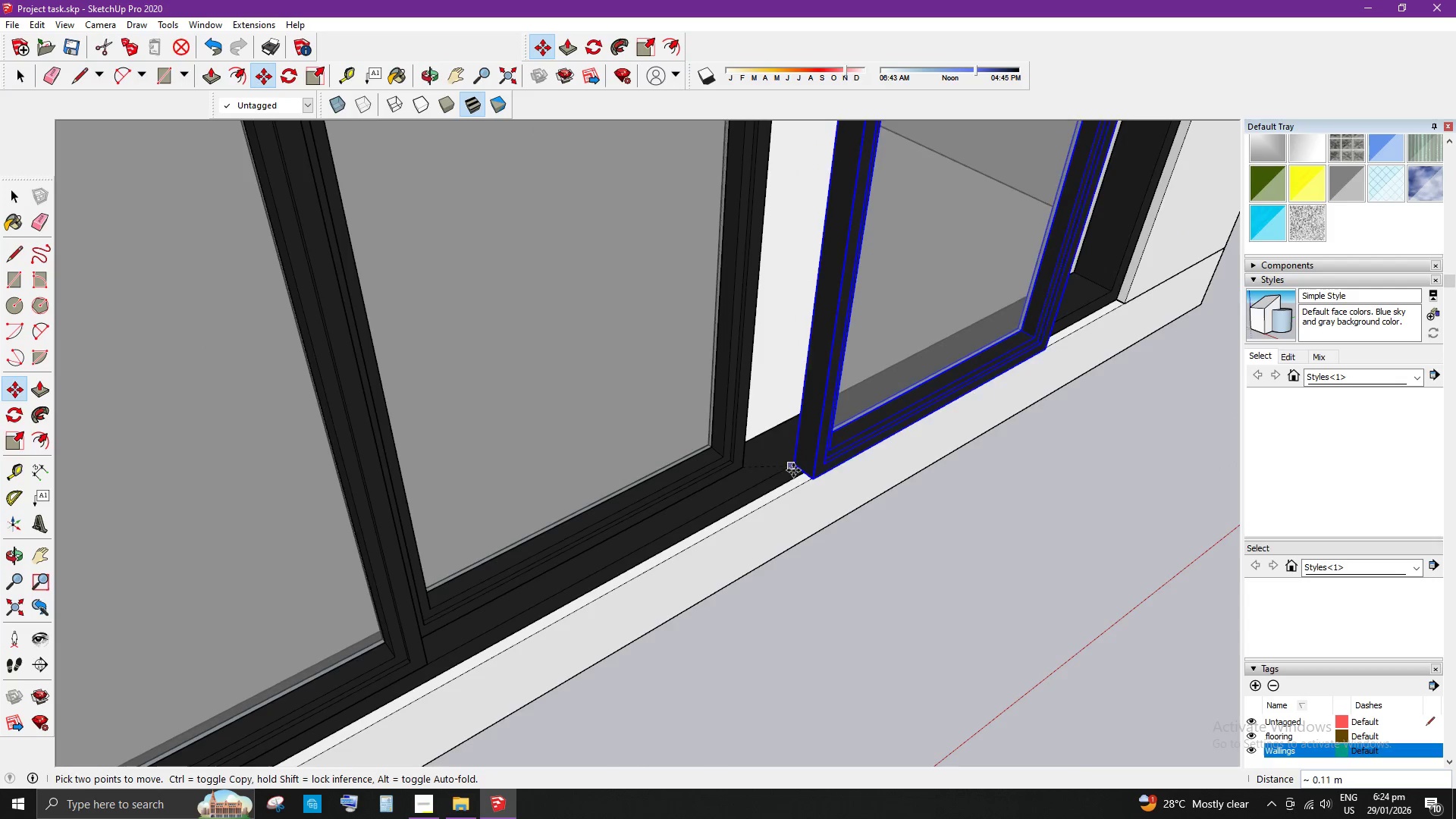 
scroll: coordinate [758, 469], scroll_direction: up, amount: 4.0
 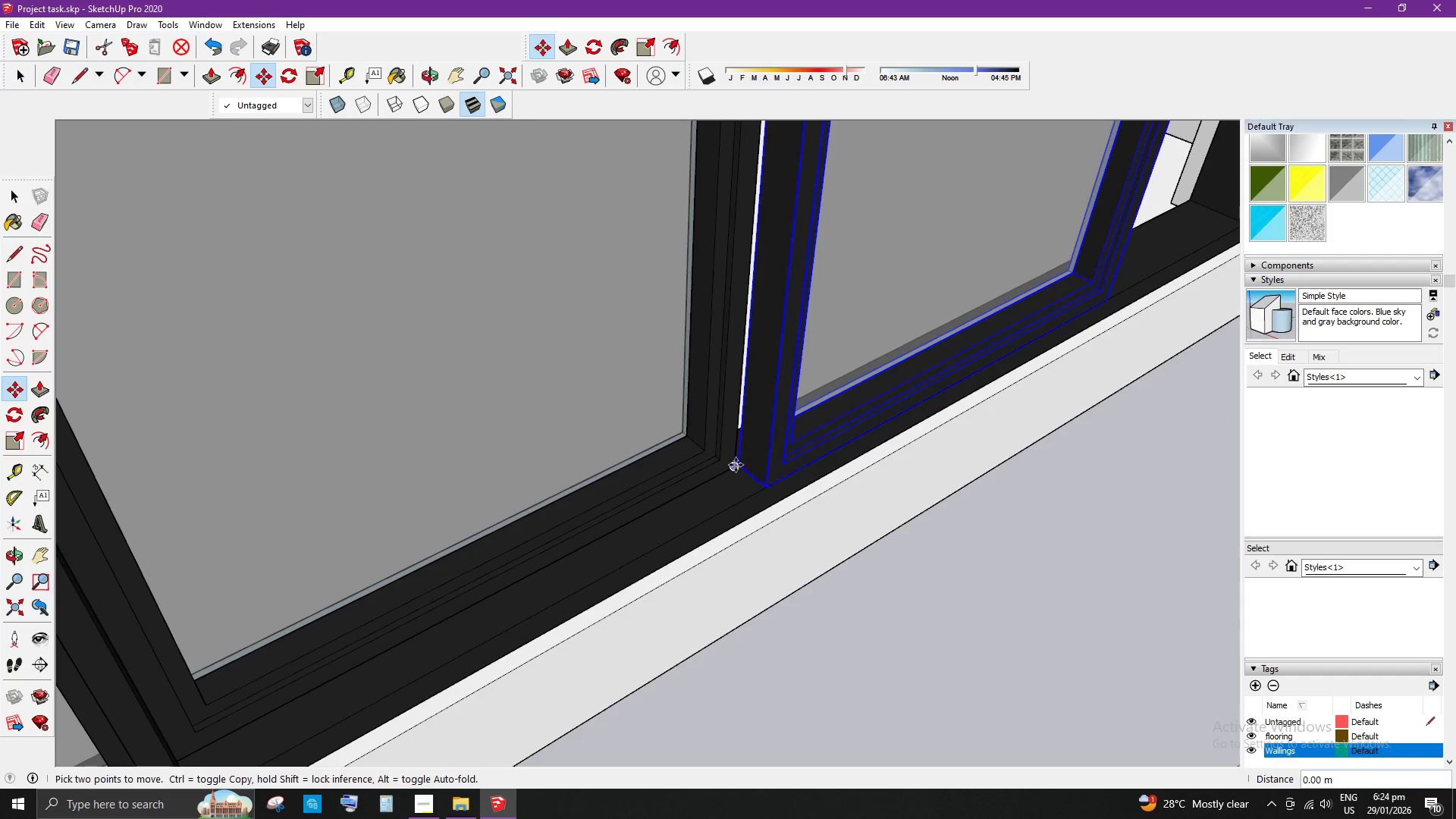 
left_click([736, 465])
 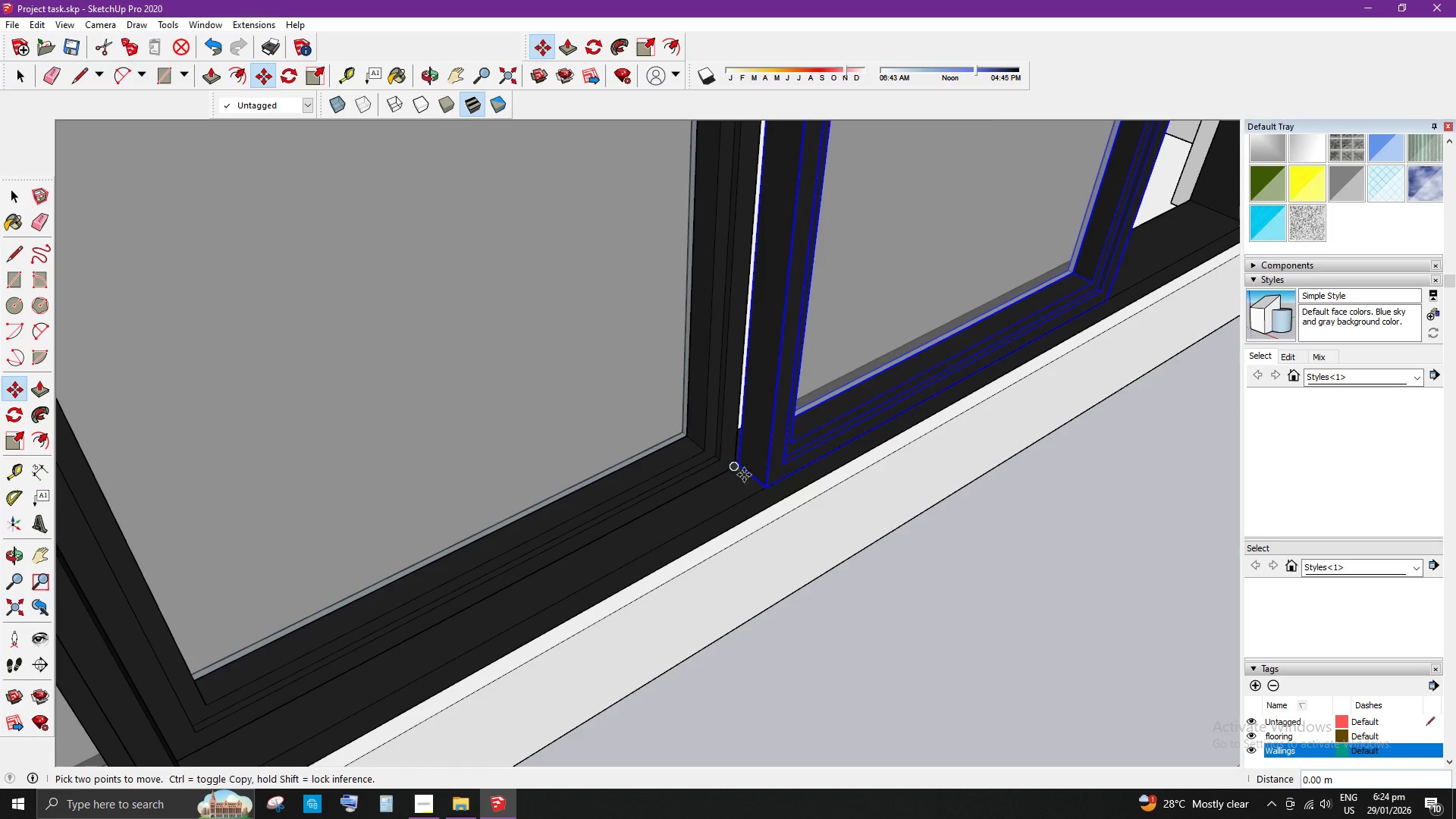 
scroll: coordinate [746, 472], scroll_direction: up, amount: 5.0
 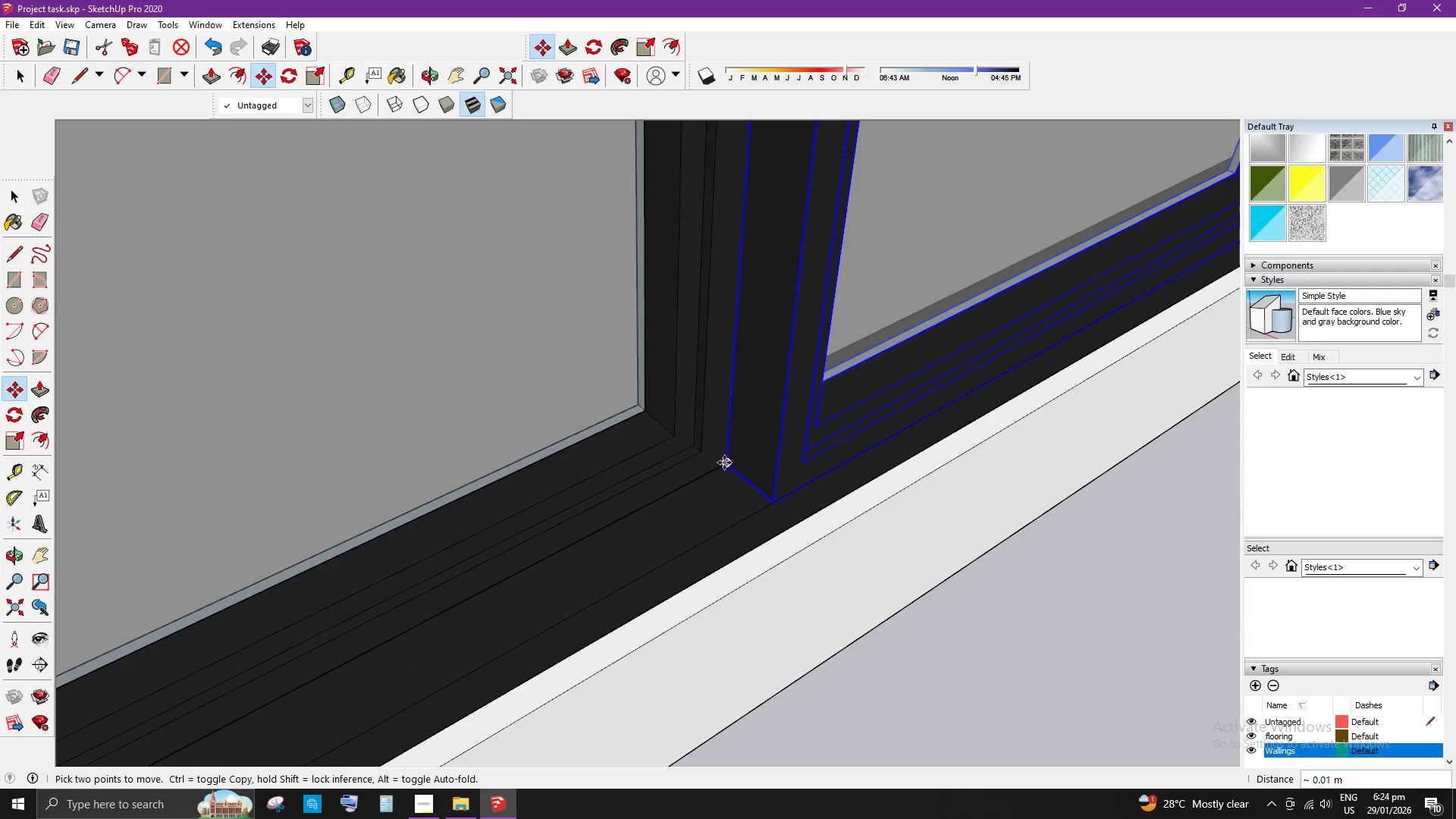 
left_click([727, 463])
 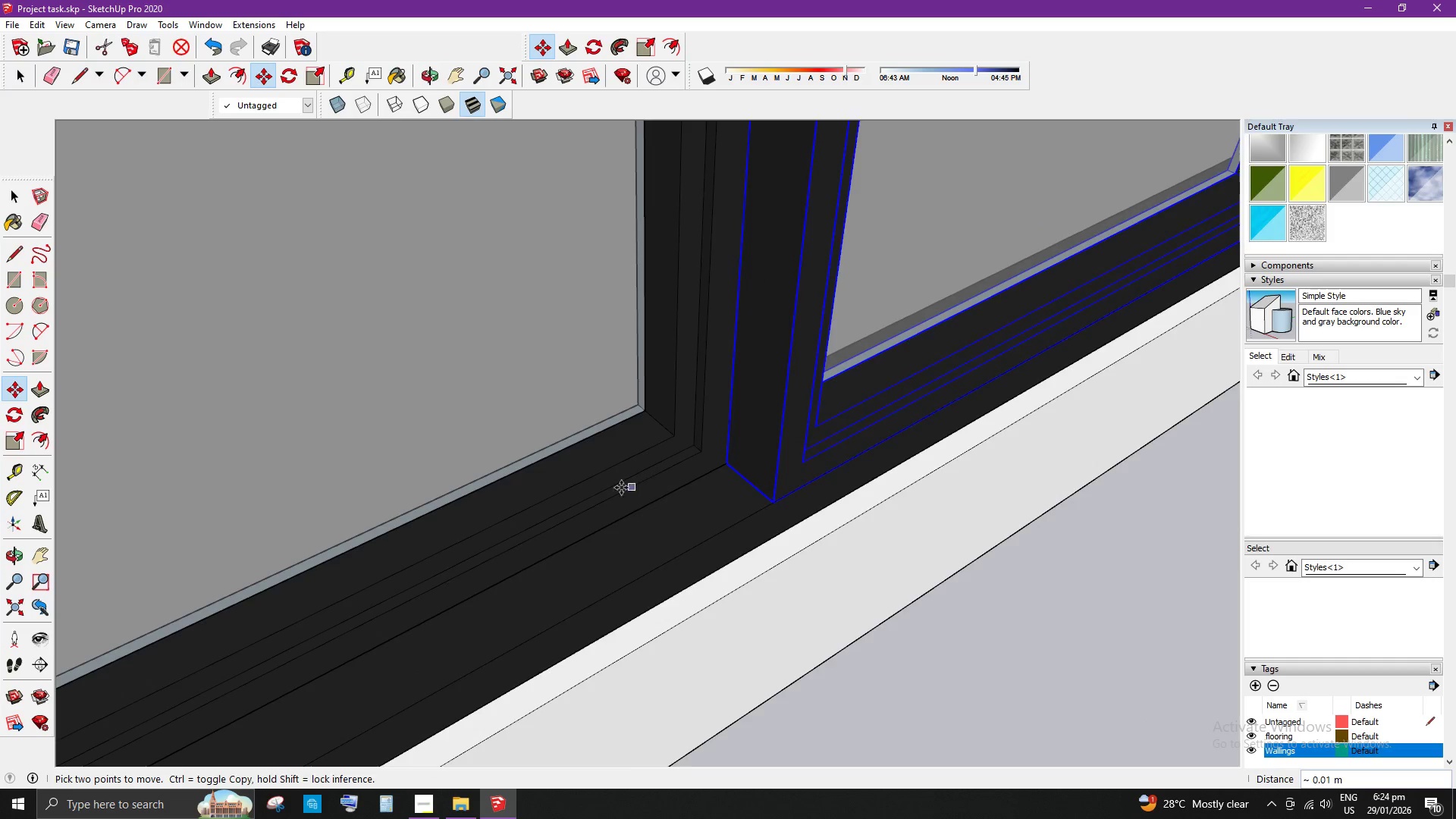 
key(Space)
 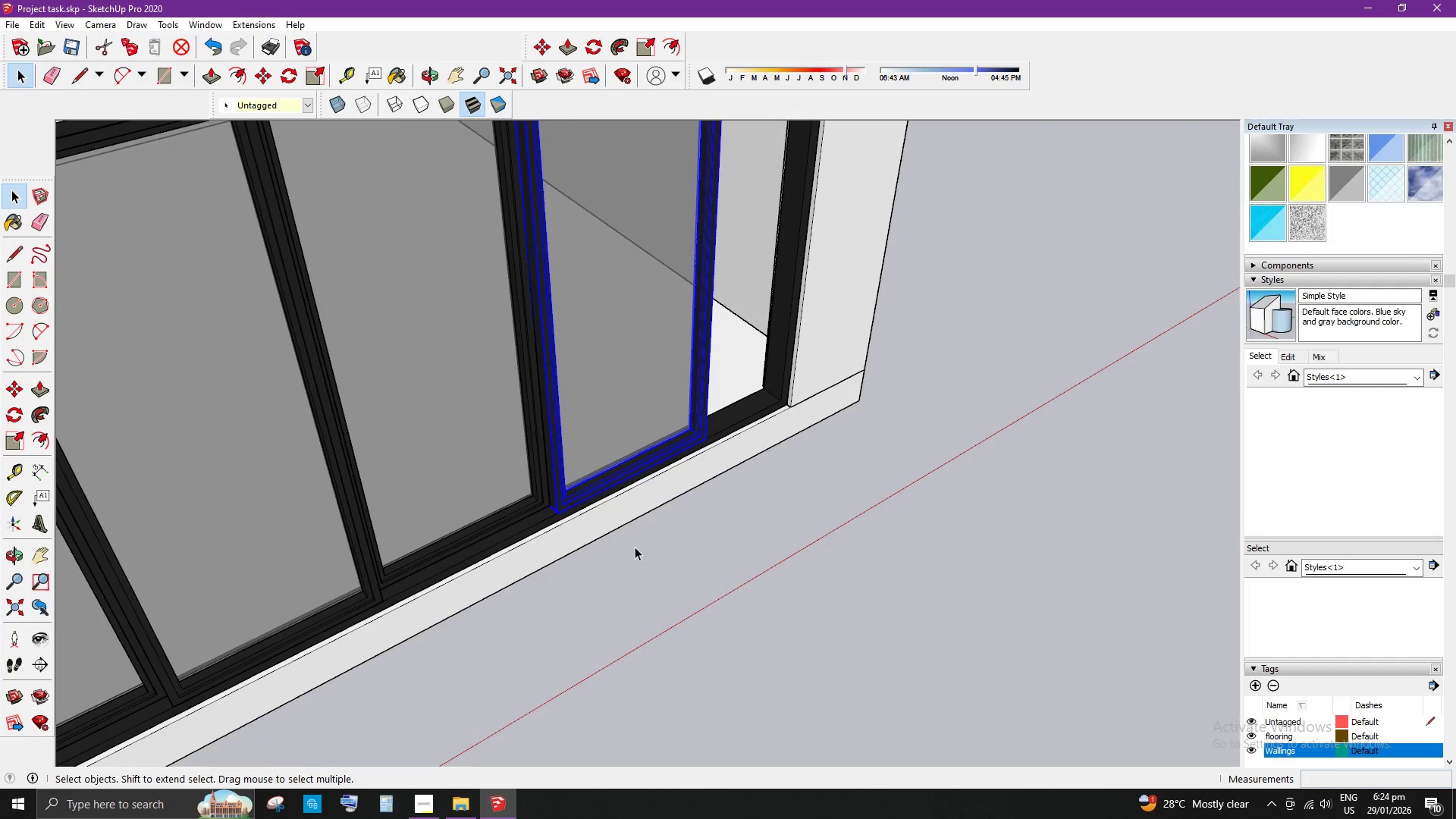 
left_click([802, 592])
 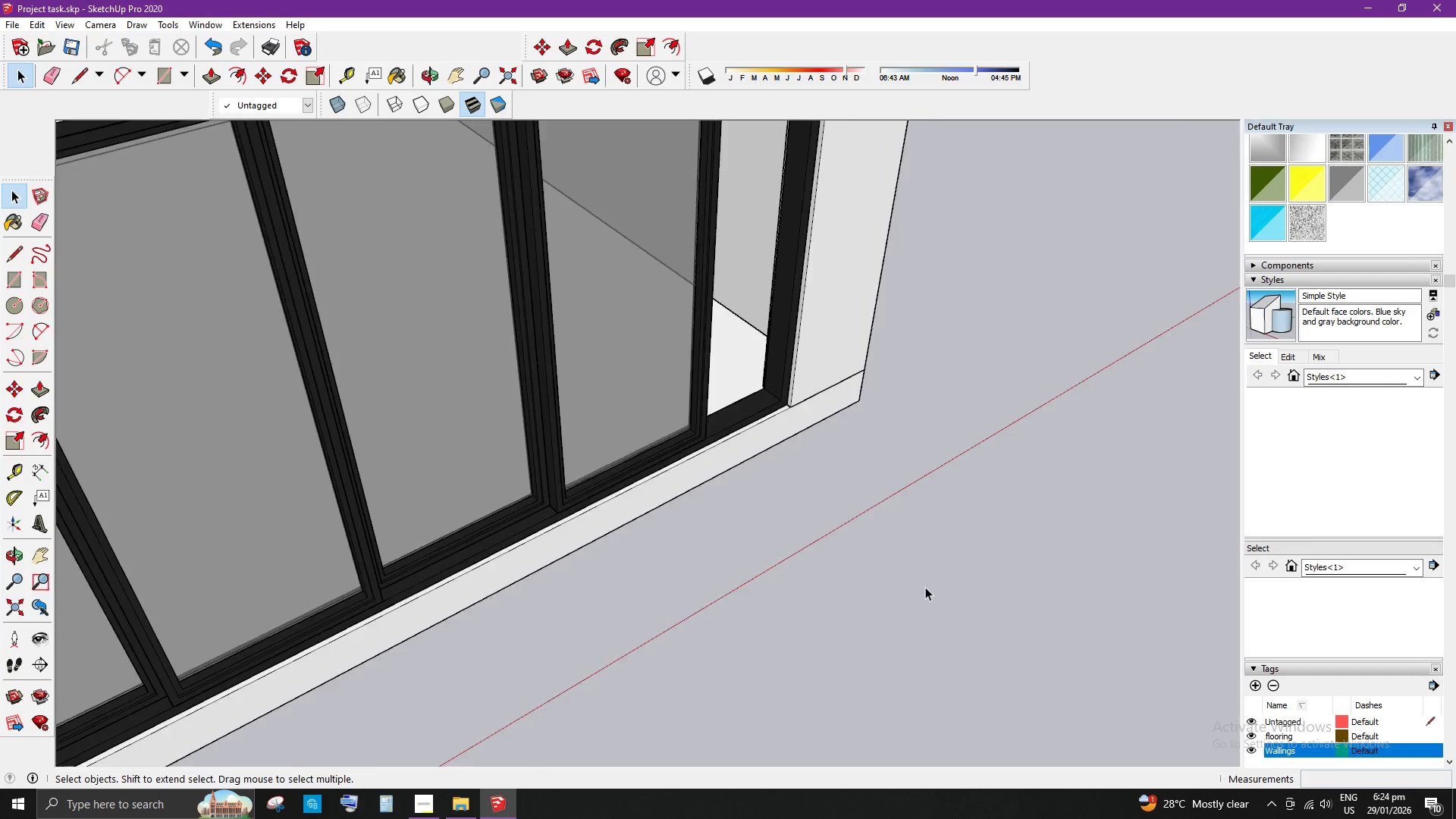 
scroll: coordinate [948, 610], scroll_direction: down, amount: 27.0
 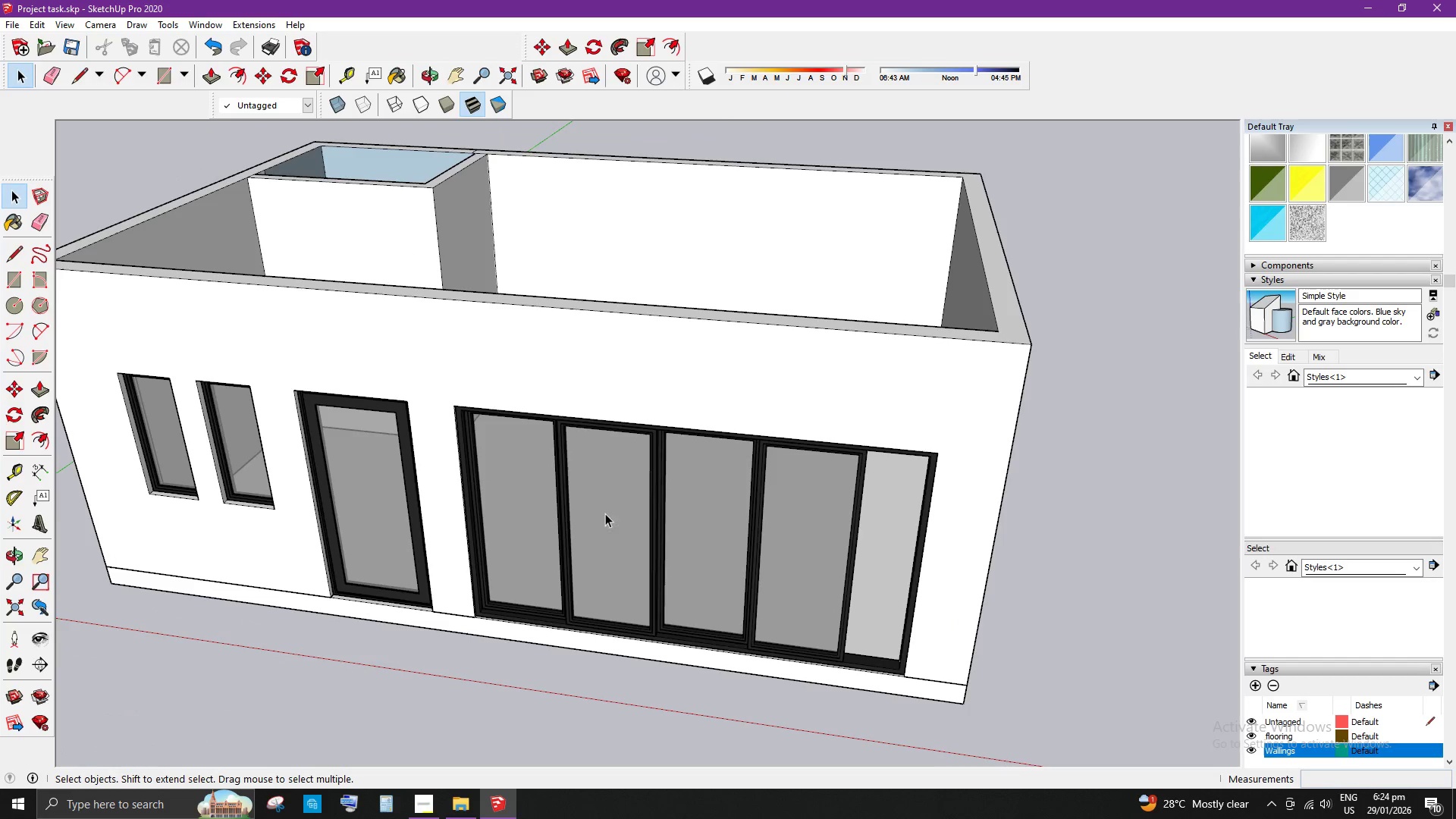 
scroll: coordinate [714, 549], scroll_direction: up, amount: 2.0
 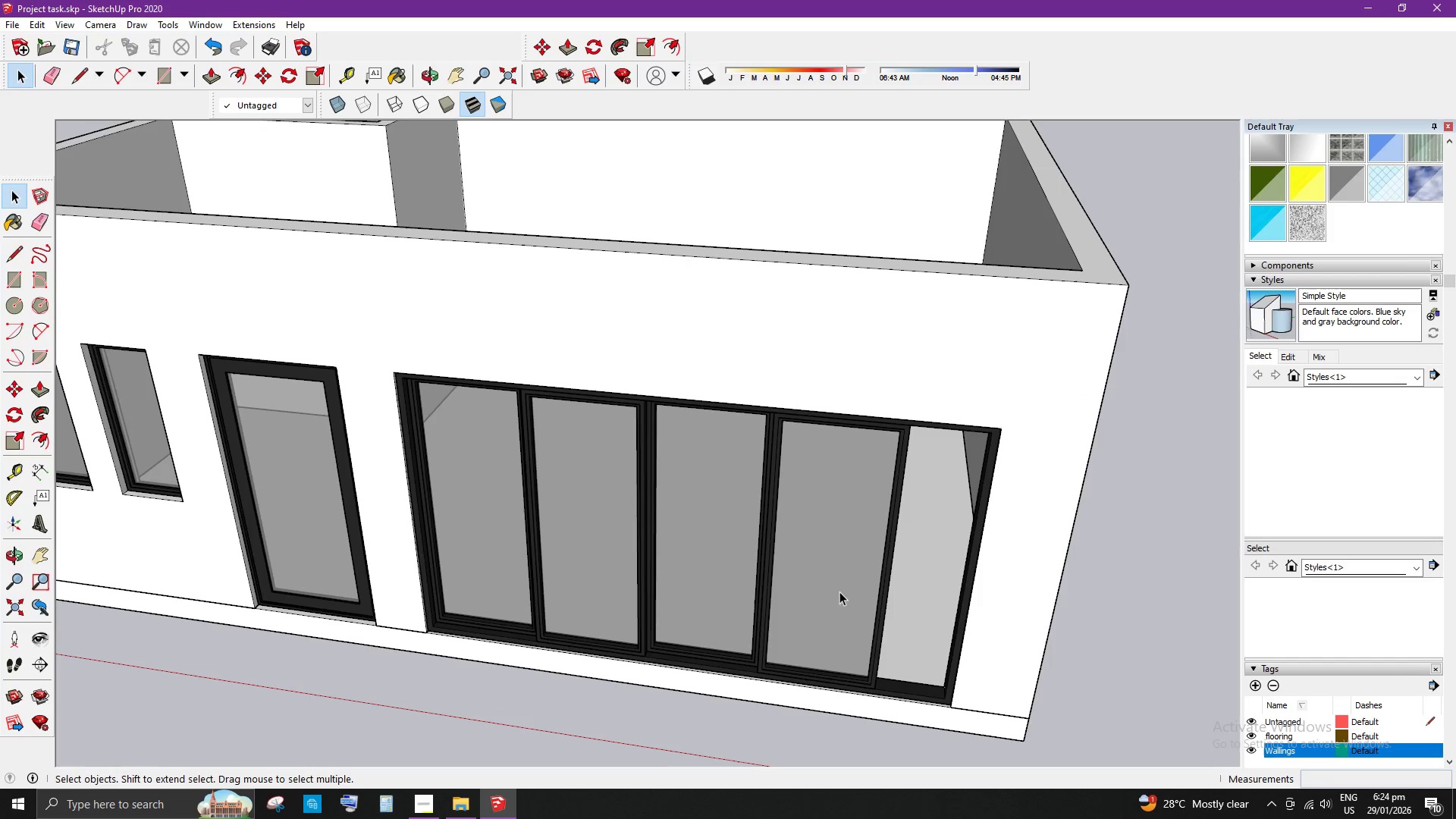 
scroll: coordinate [835, 587], scroll_direction: down, amount: 4.0
 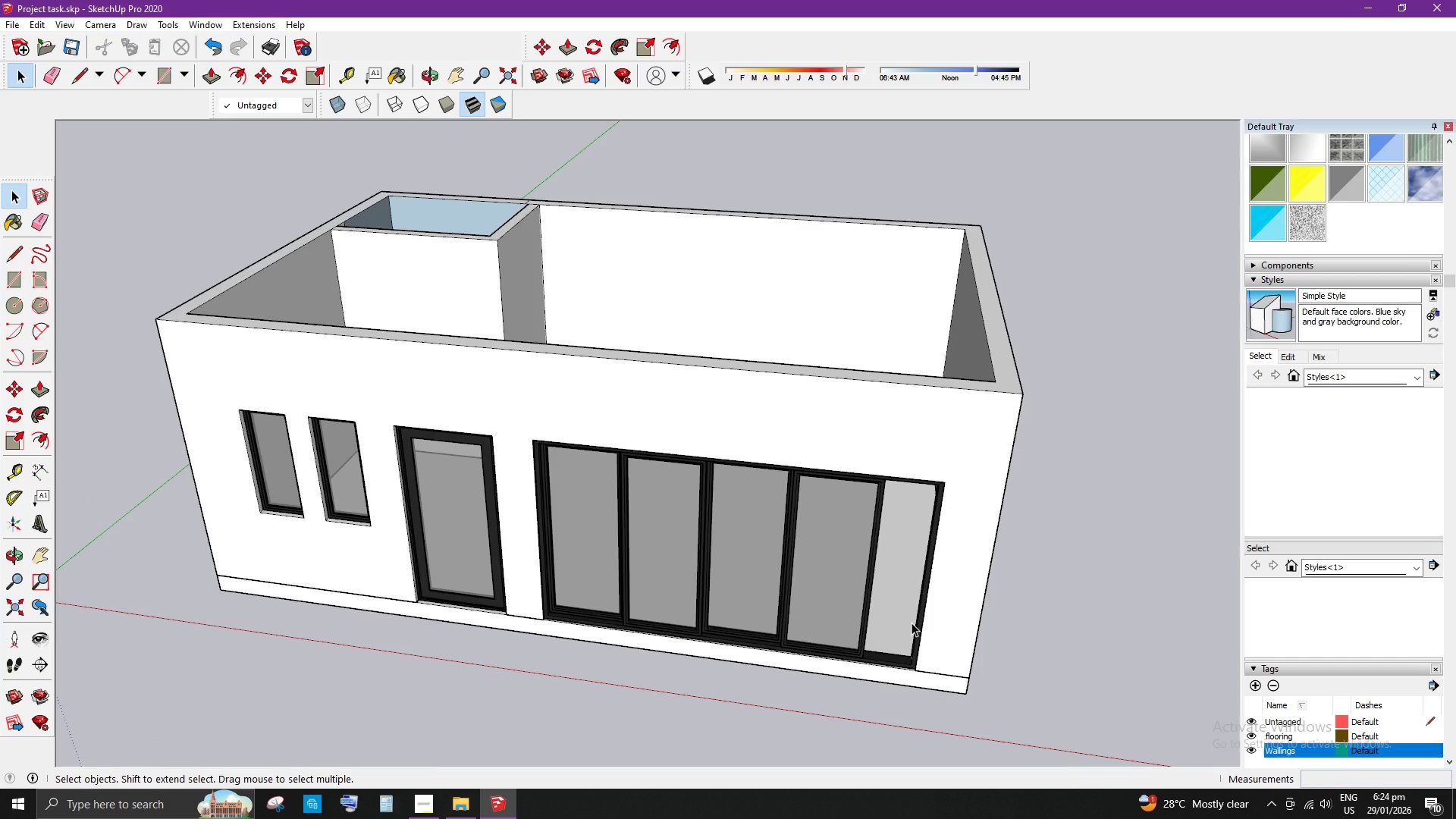 
scroll: coordinate [751, 622], scroll_direction: up, amount: 12.0
 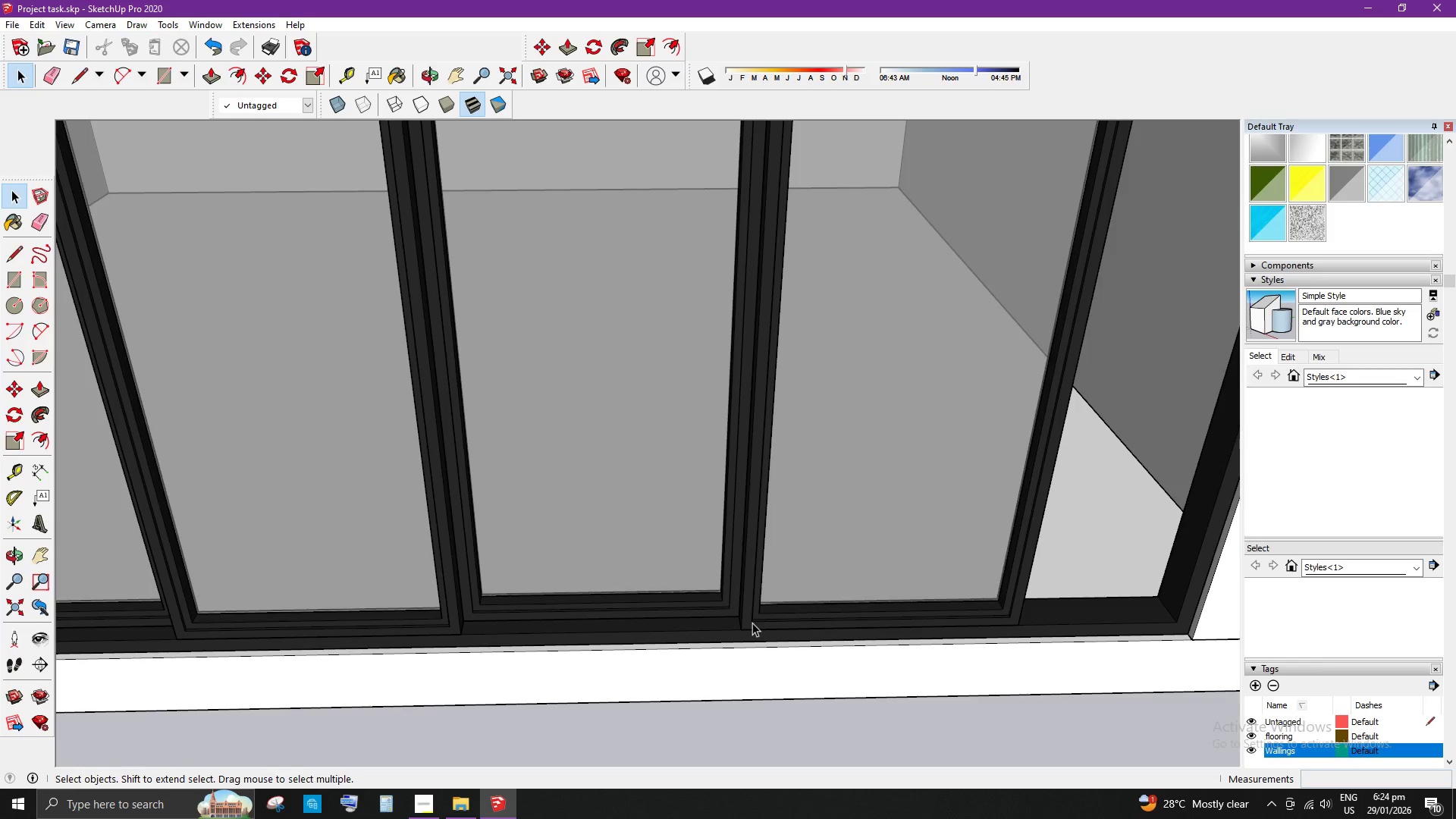 
scroll: coordinate [746, 626], scroll_direction: down, amount: 3.0
 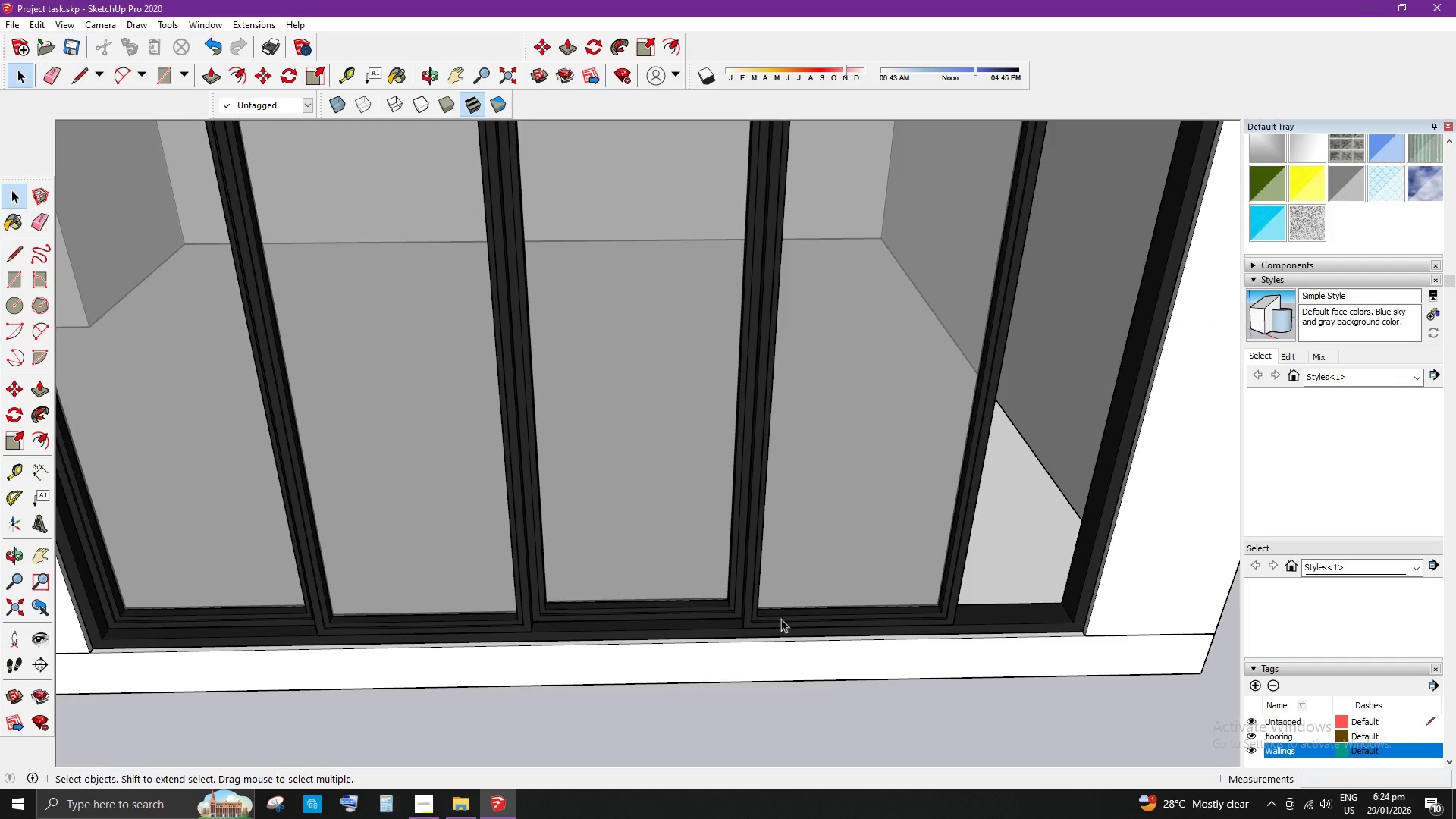 
left_click([645, 599])
 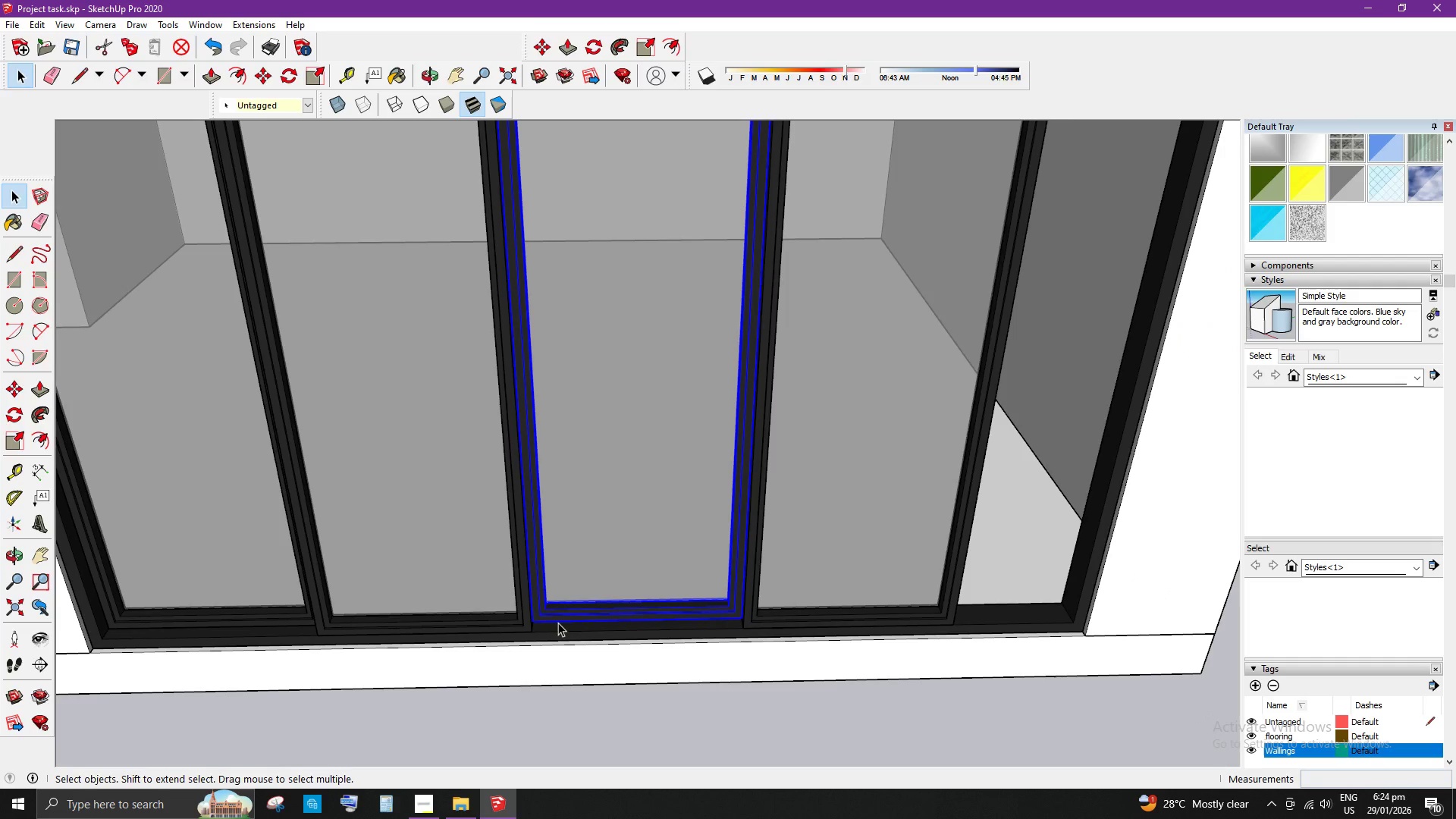 
key(M)
 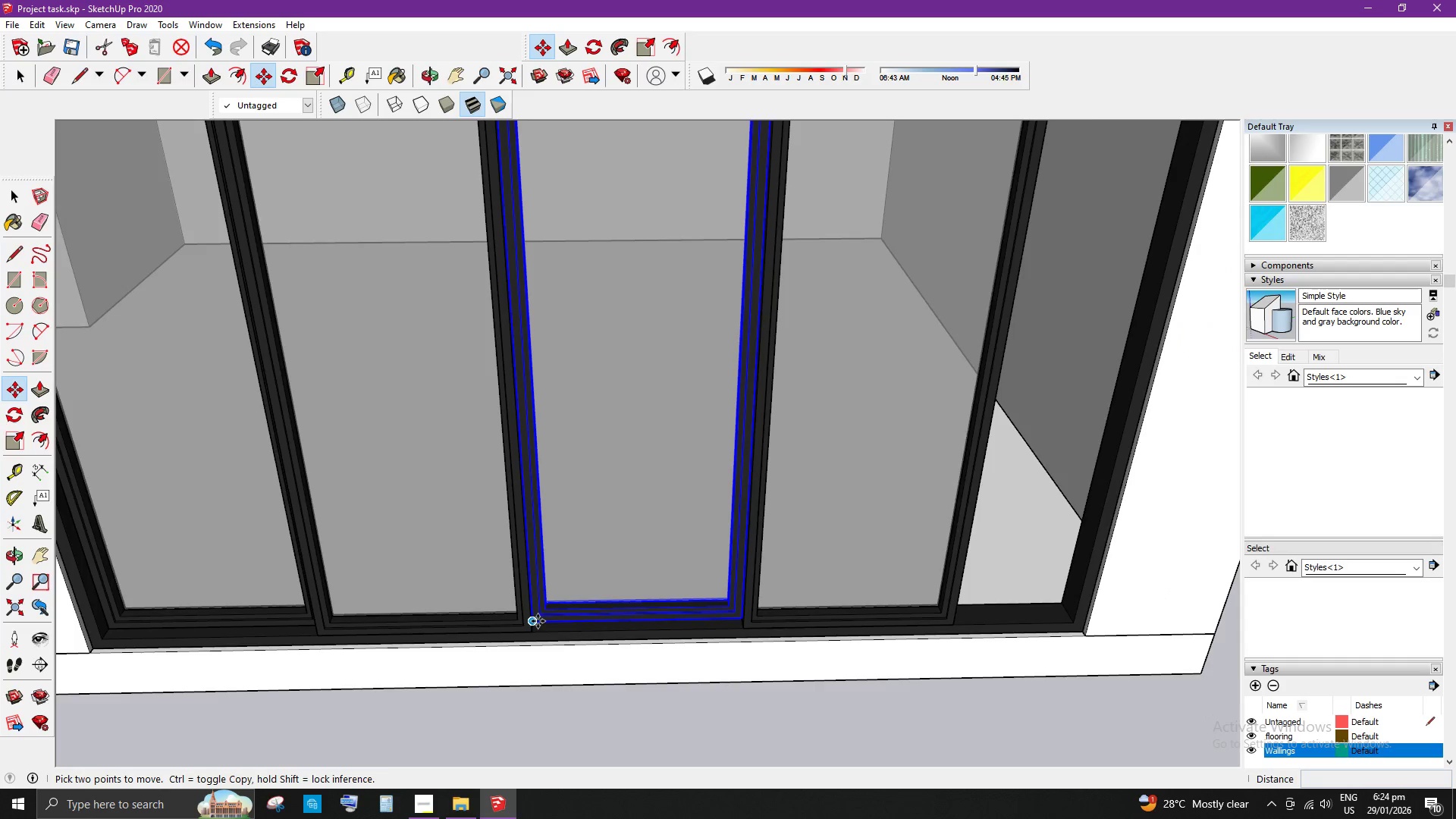 
scroll: coordinate [466, 610], scroll_direction: up, amount: 9.0
 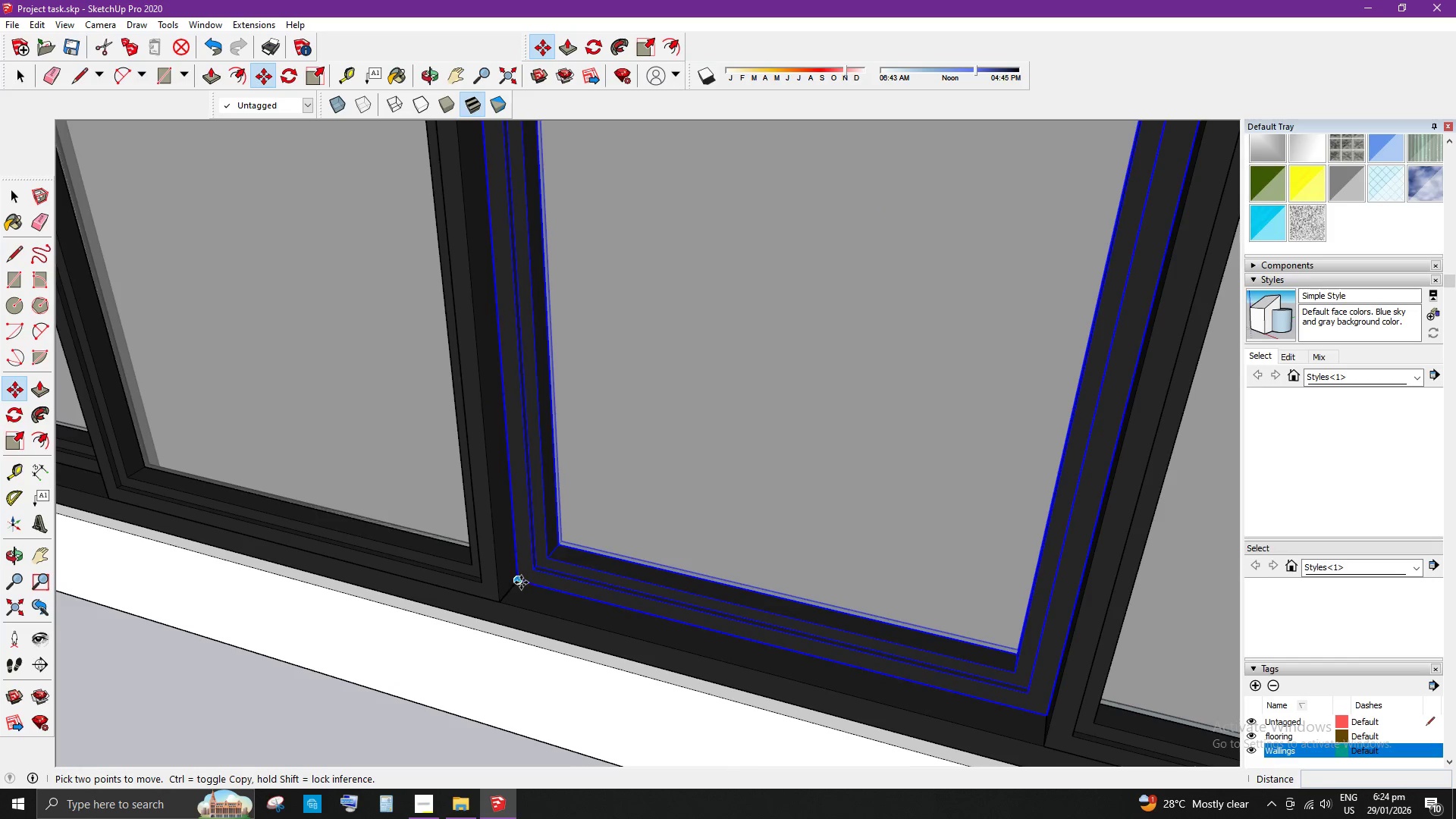 
left_click([520, 581])
 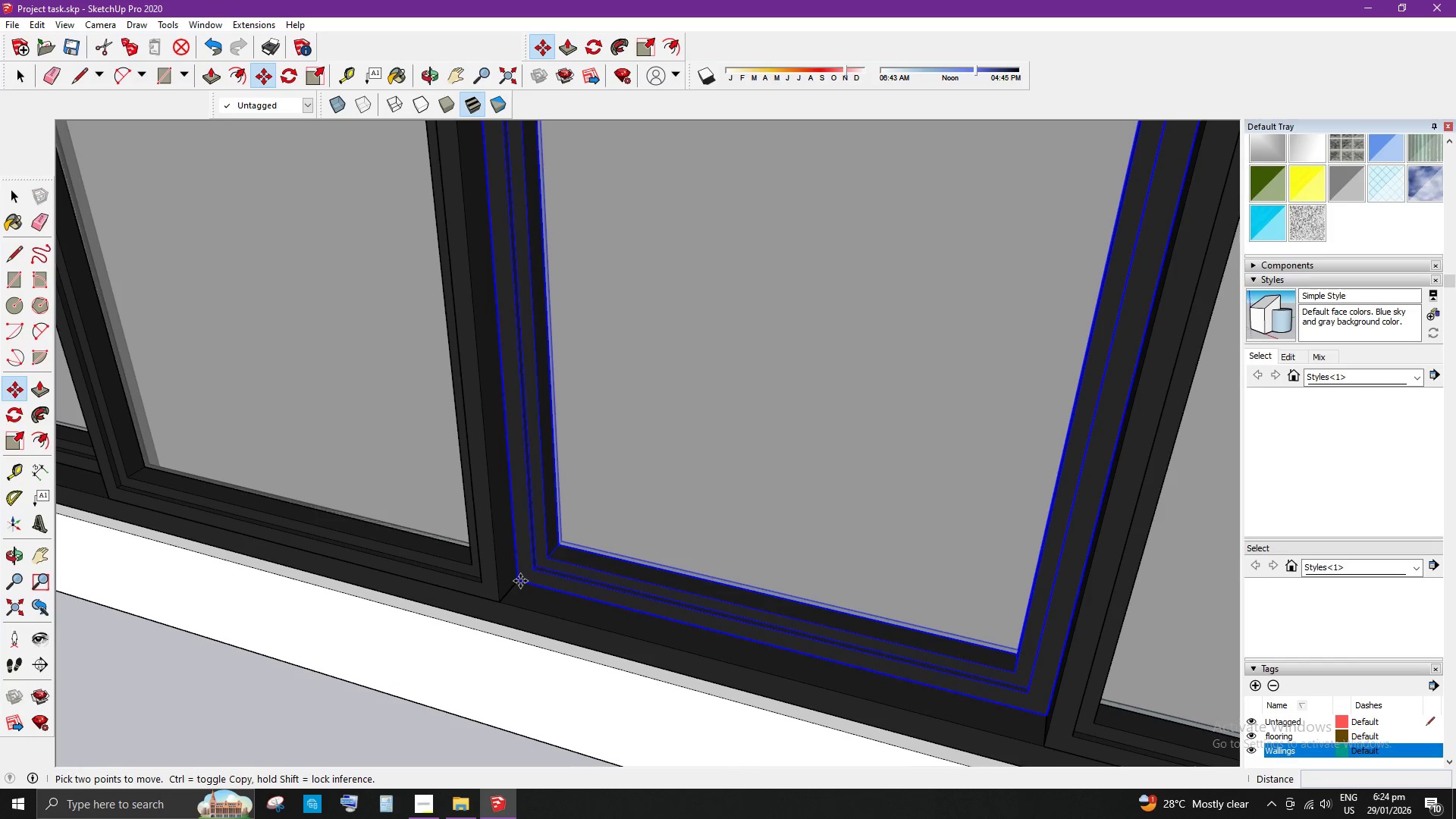 
key(Control+ControlLeft)
 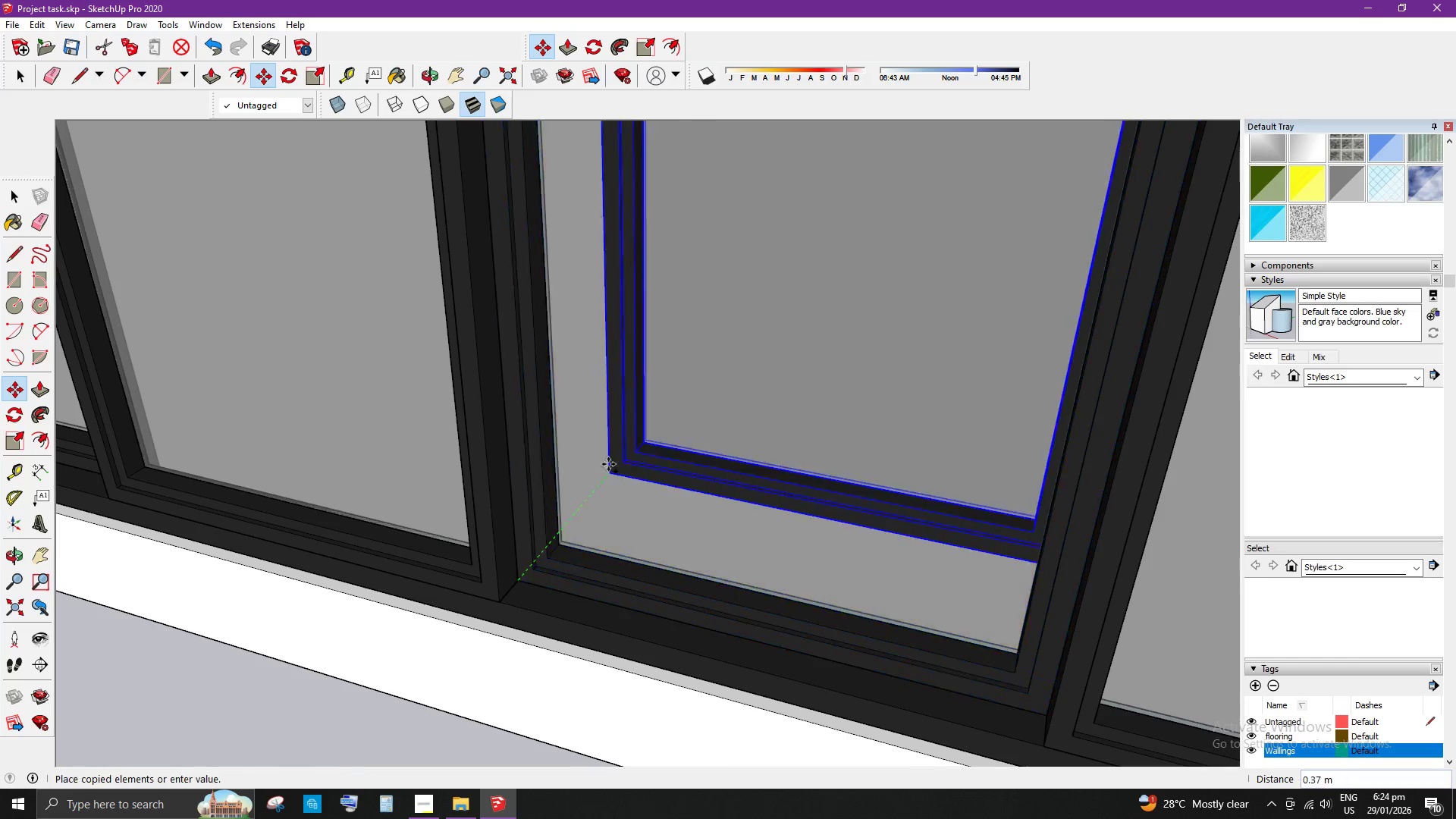 
scroll: coordinate [543, 465], scroll_direction: down, amount: 21.0
 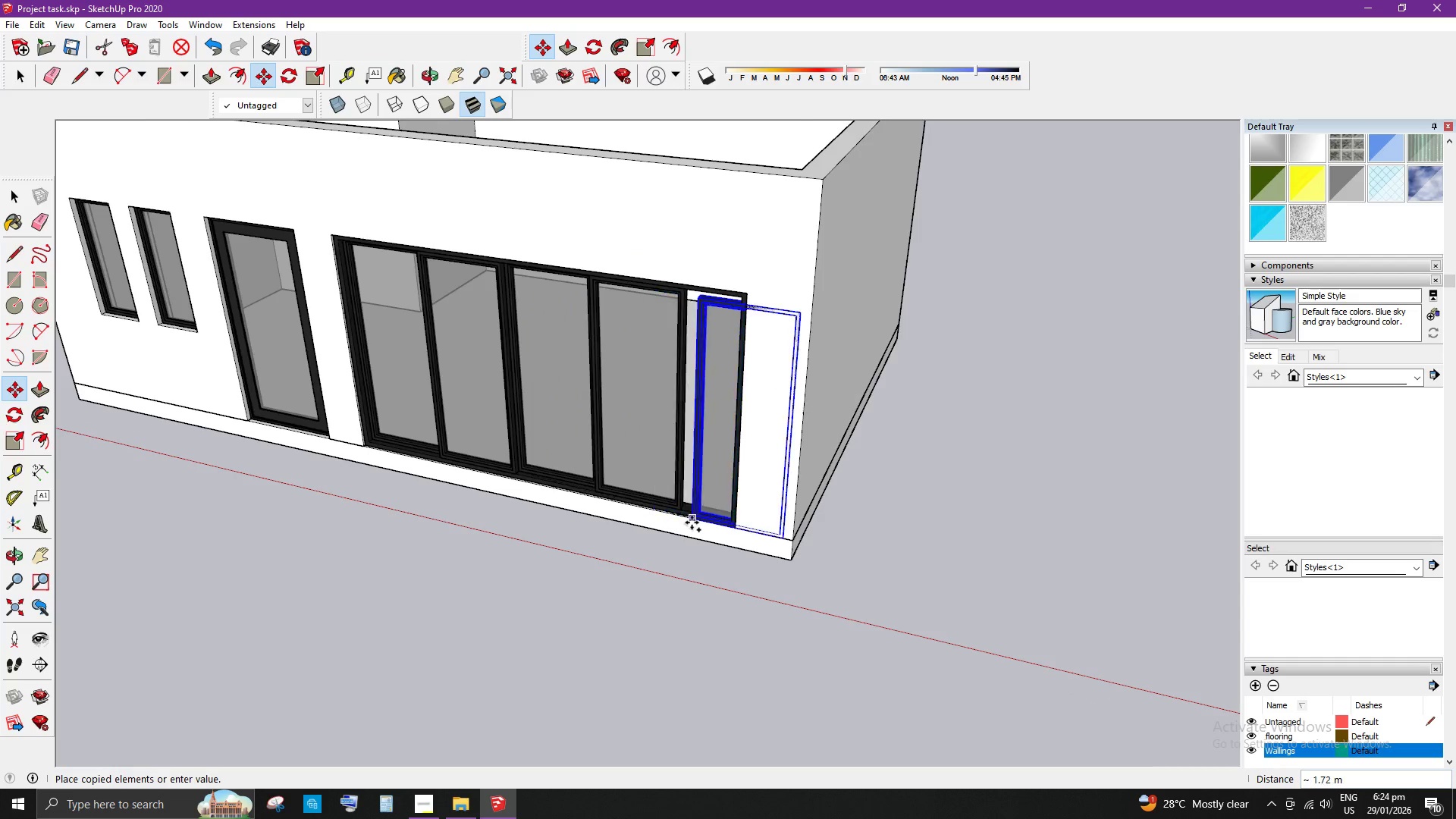 
scroll: coordinate [676, 529], scroll_direction: up, amount: 12.0
 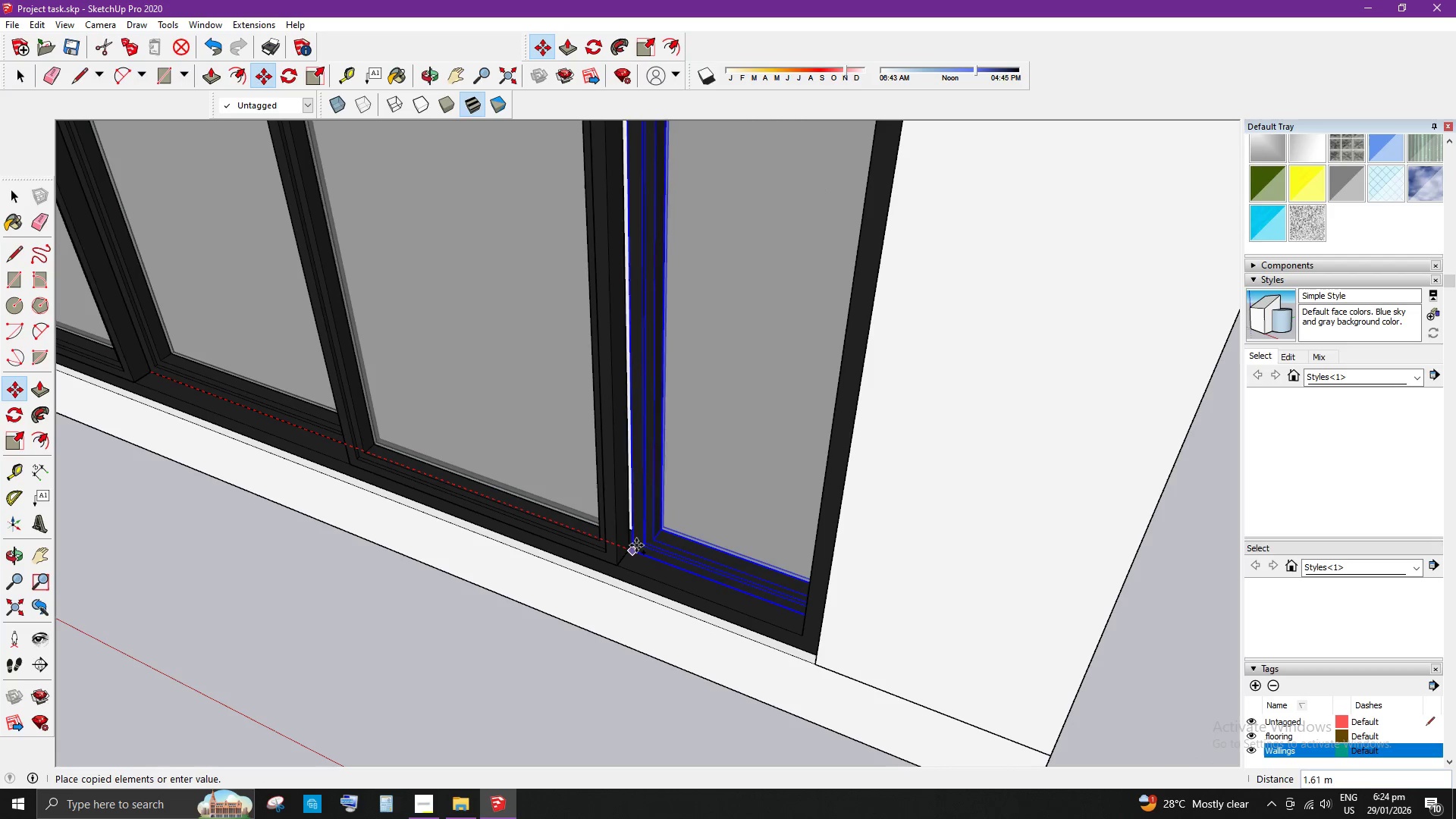 
left_click([633, 544])
 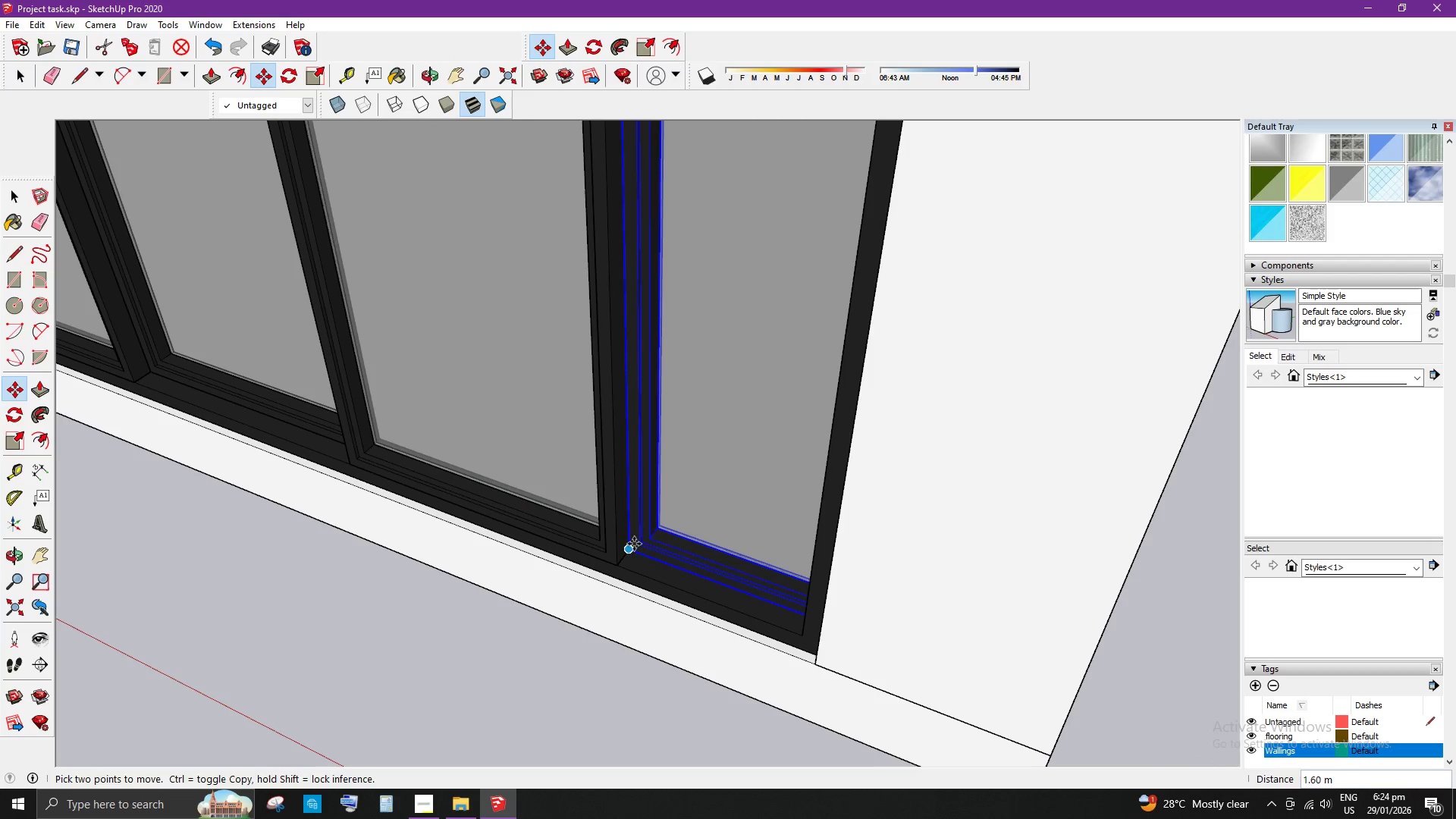 
key(Space)
 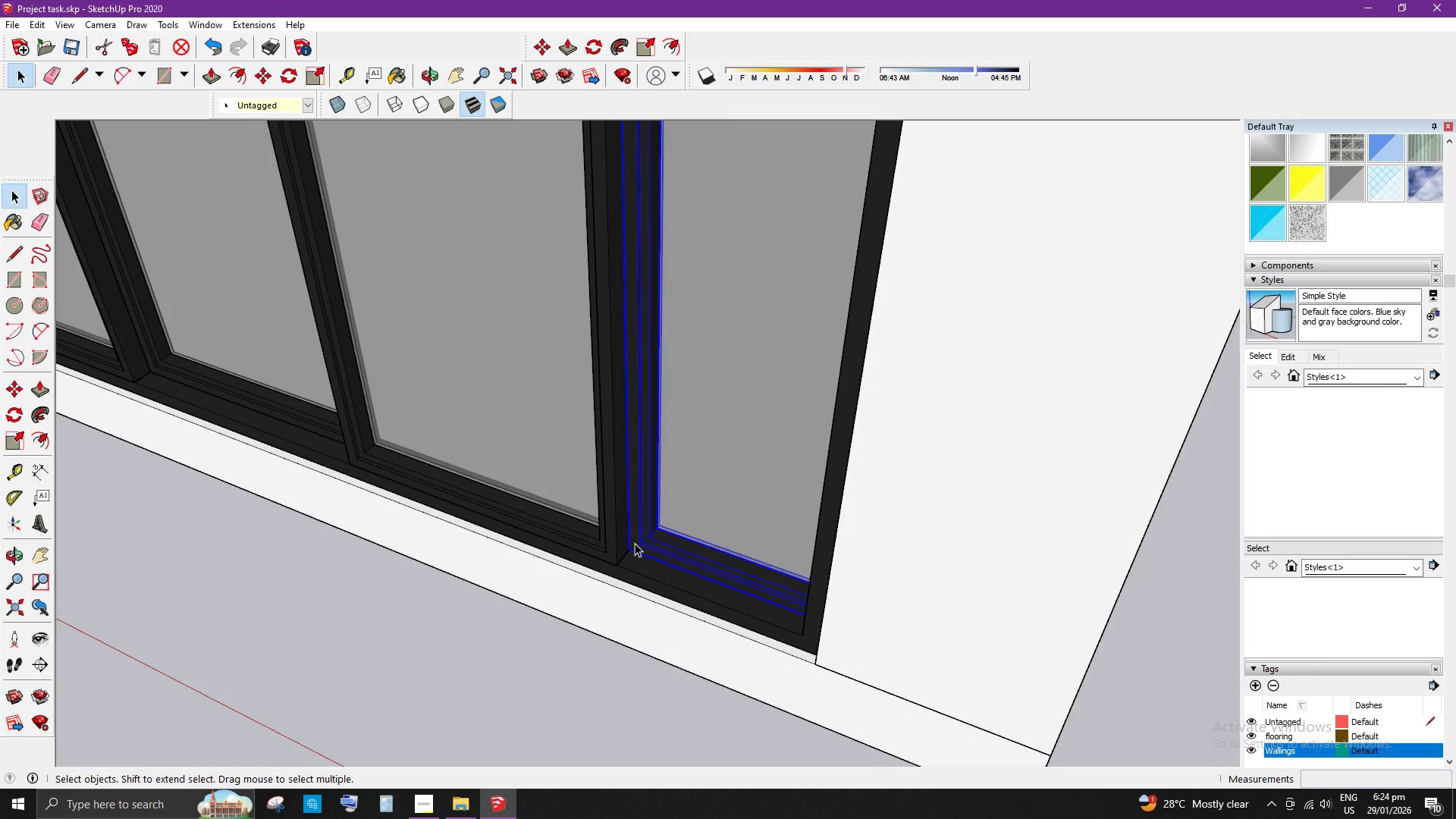 
wait(26.78)
 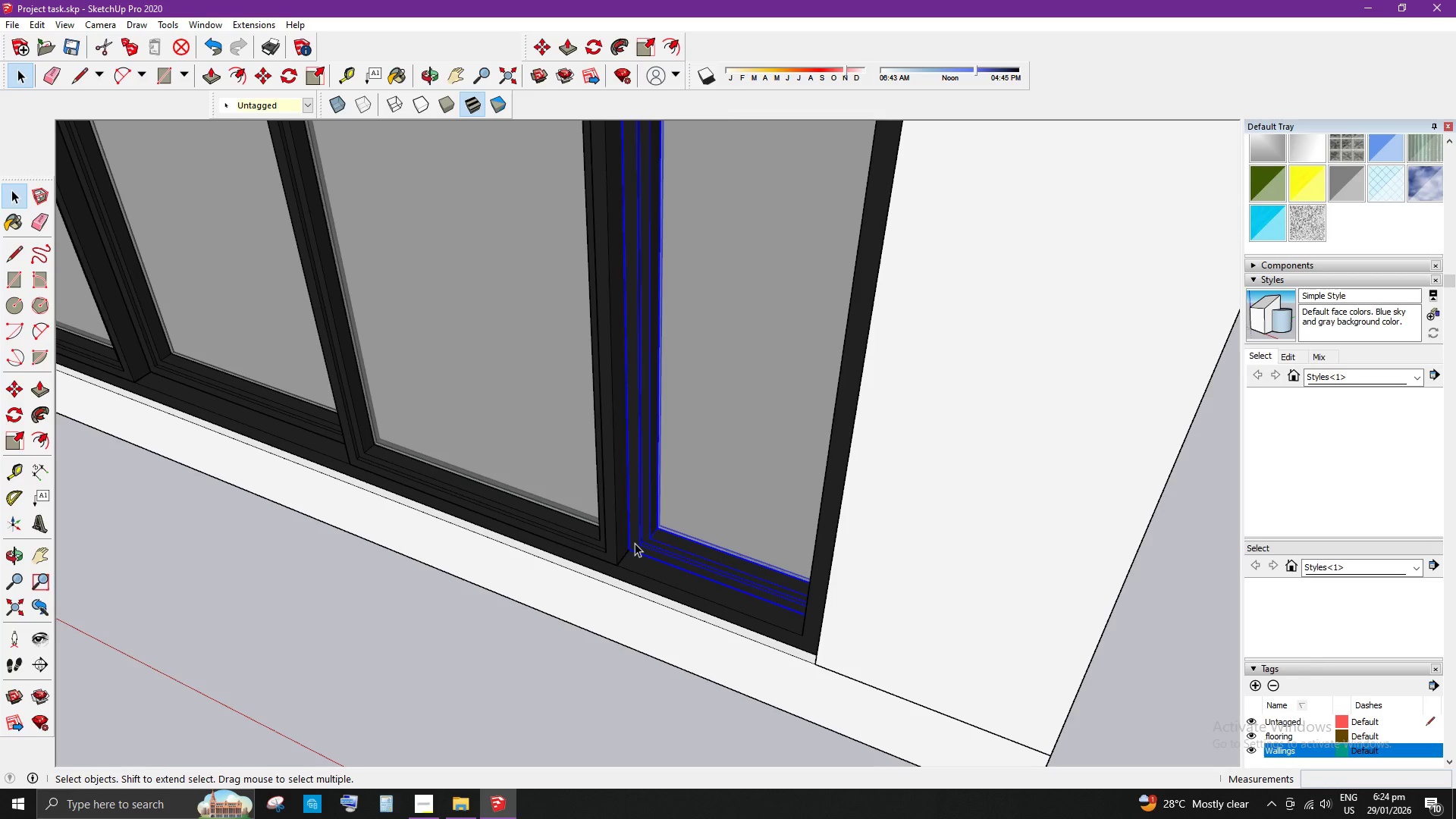 
scroll: coordinate [643, 511], scroll_direction: down, amount: 15.0
 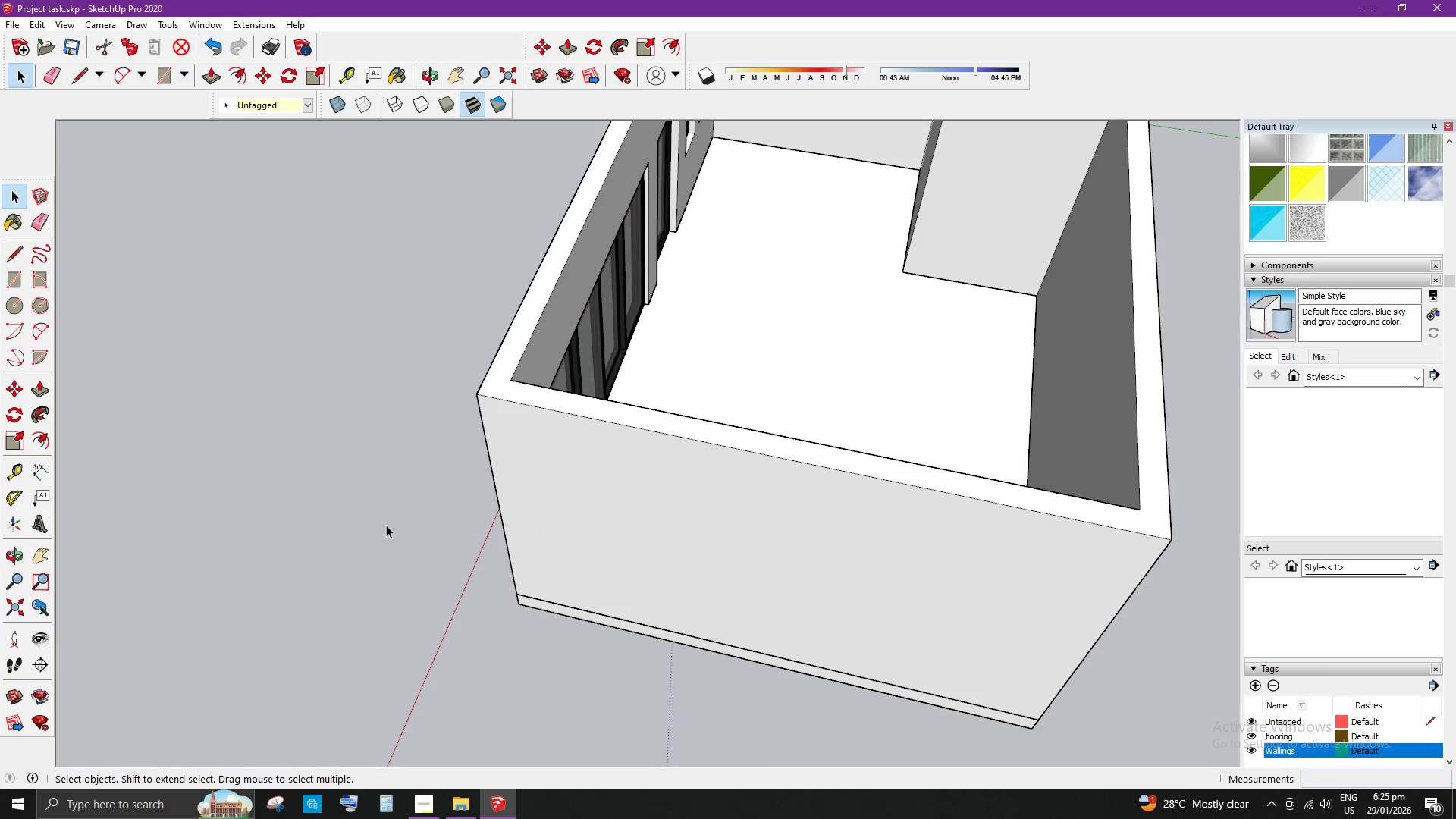 
scroll: coordinate [472, 256], scroll_direction: up, amount: 7.0
 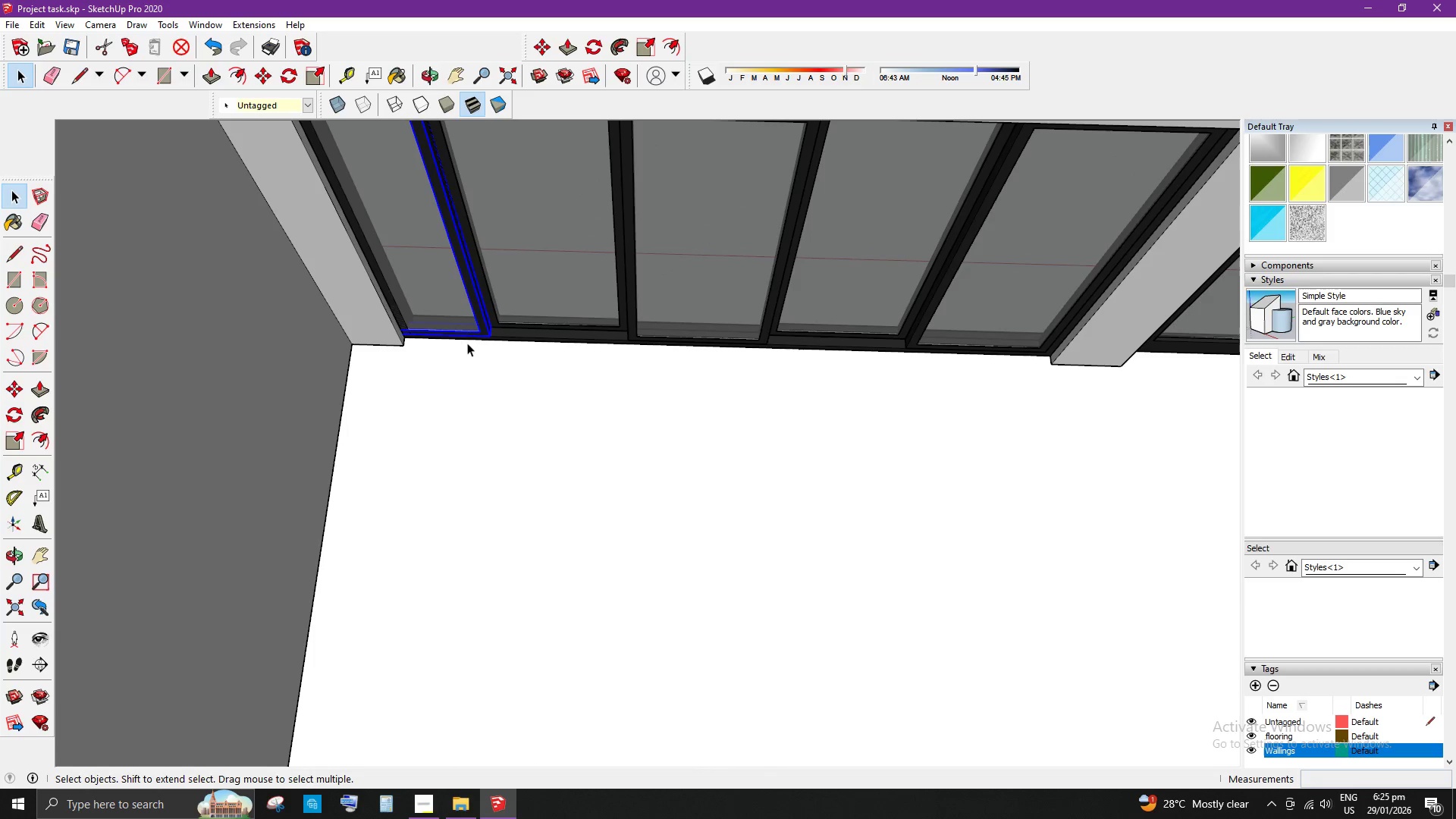 
left_click([466, 333])
 